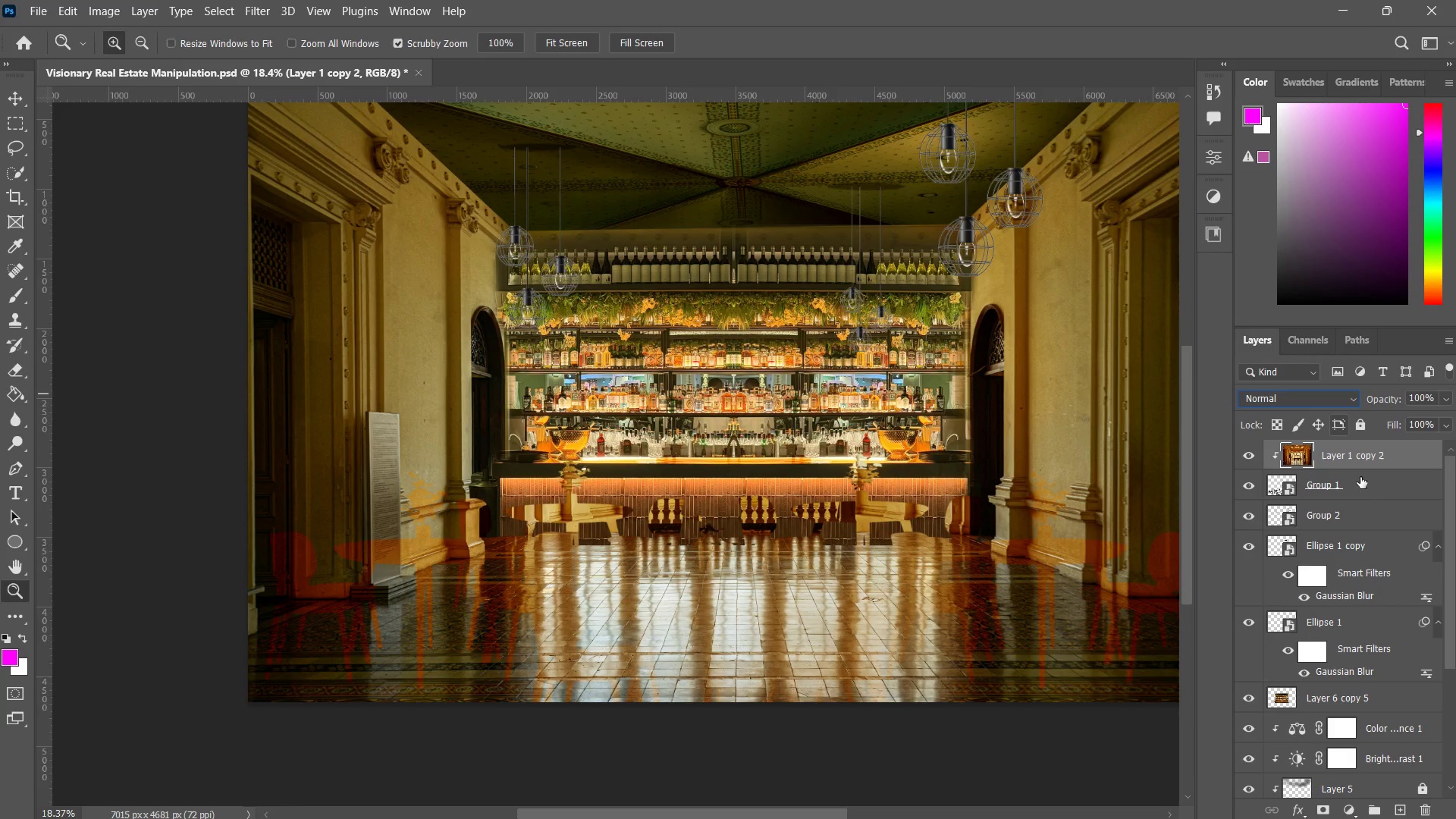 
key(Control+Z)
 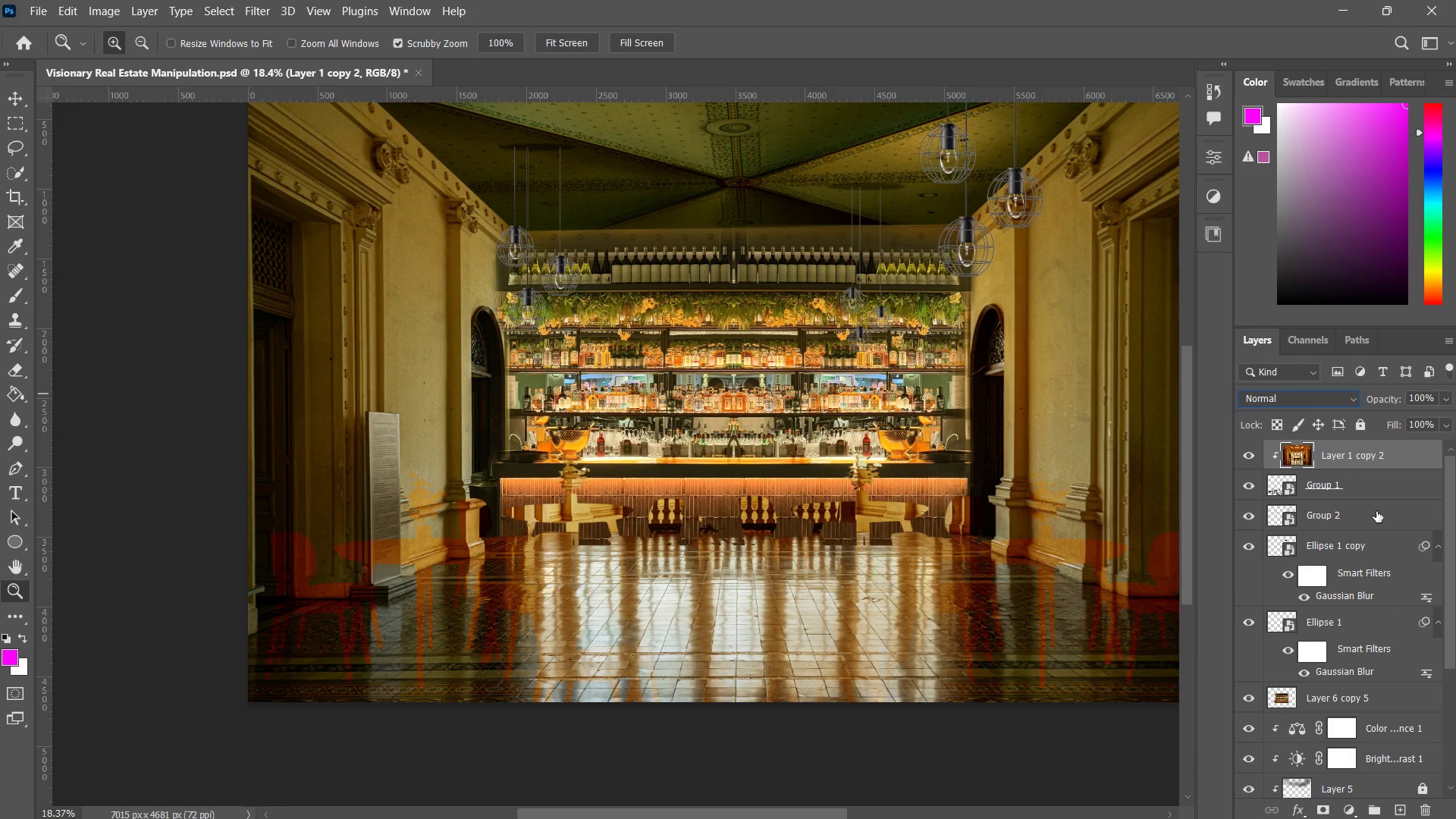 
key(Enter)
 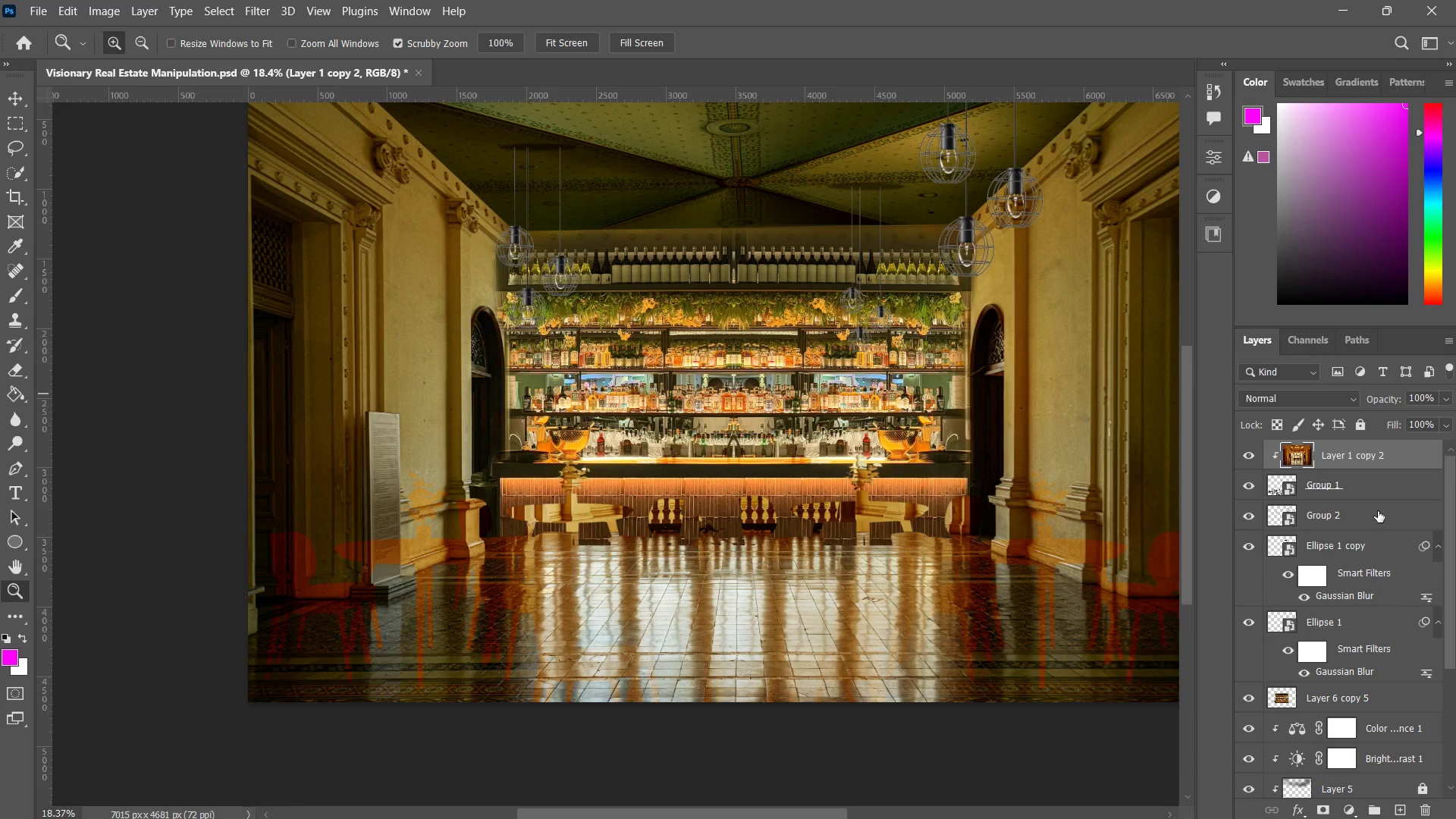 
key(Control+ControlLeft)
 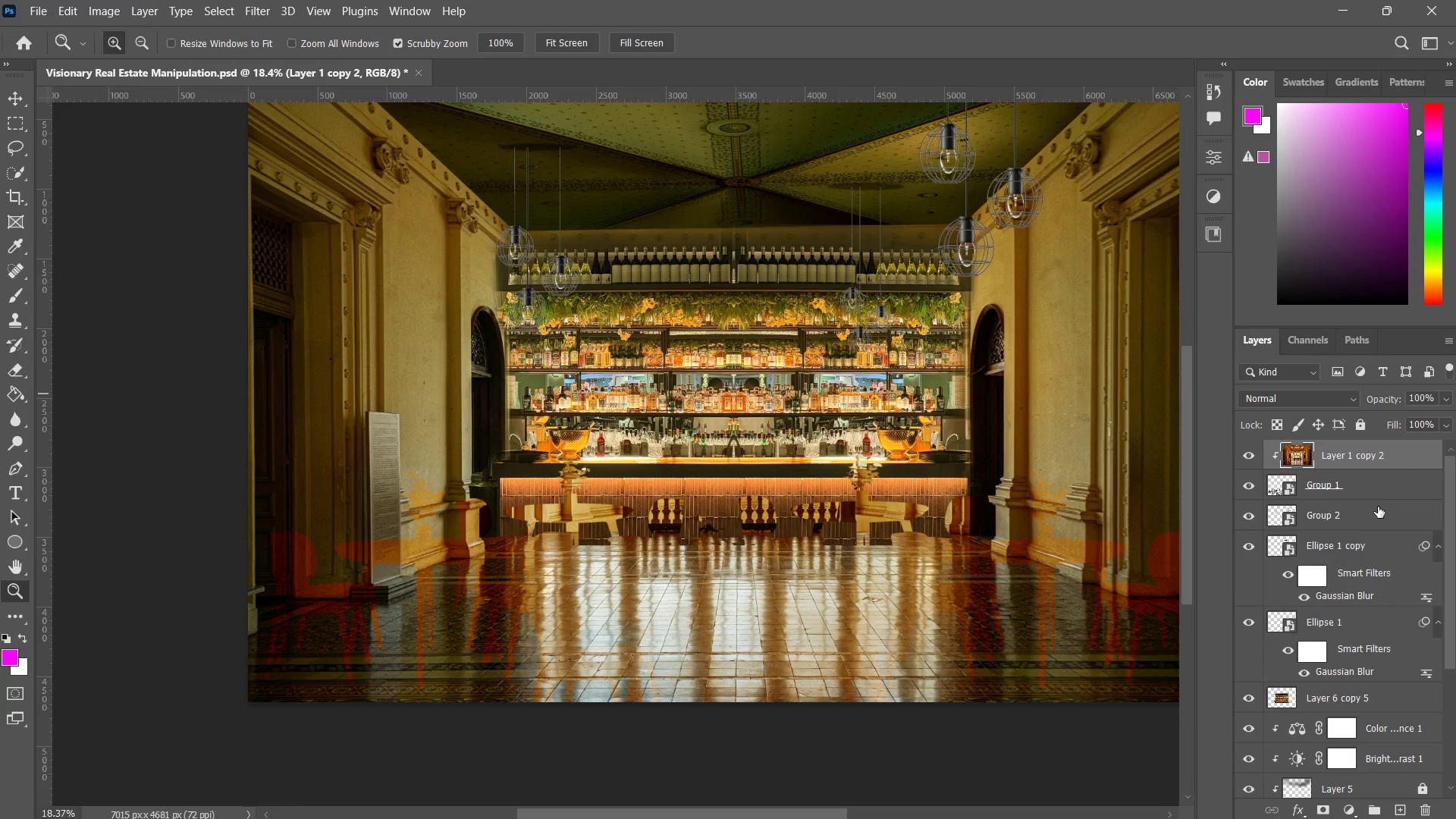 
key(Control+Z)
 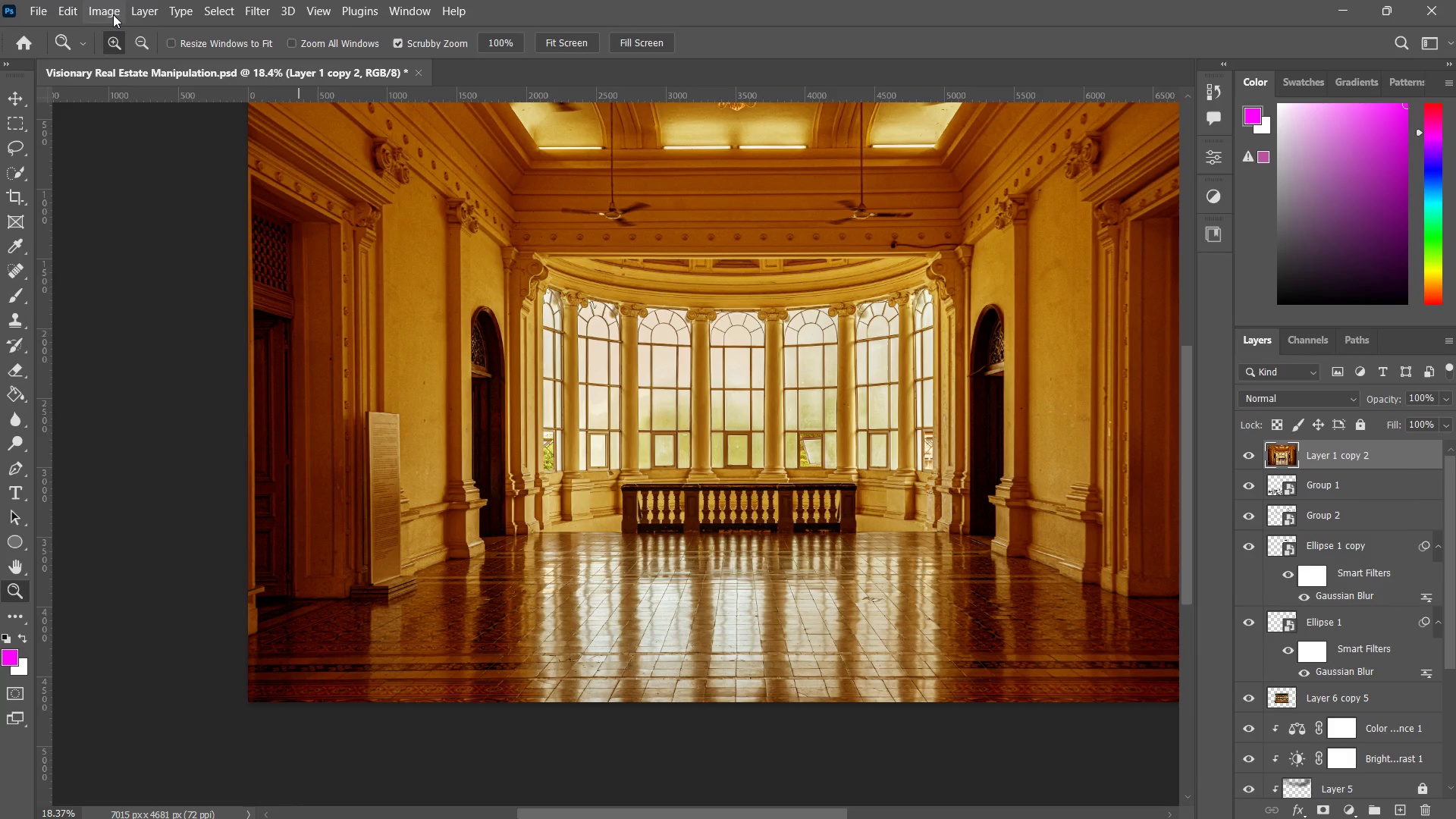 
mouse_move([216, 10])
 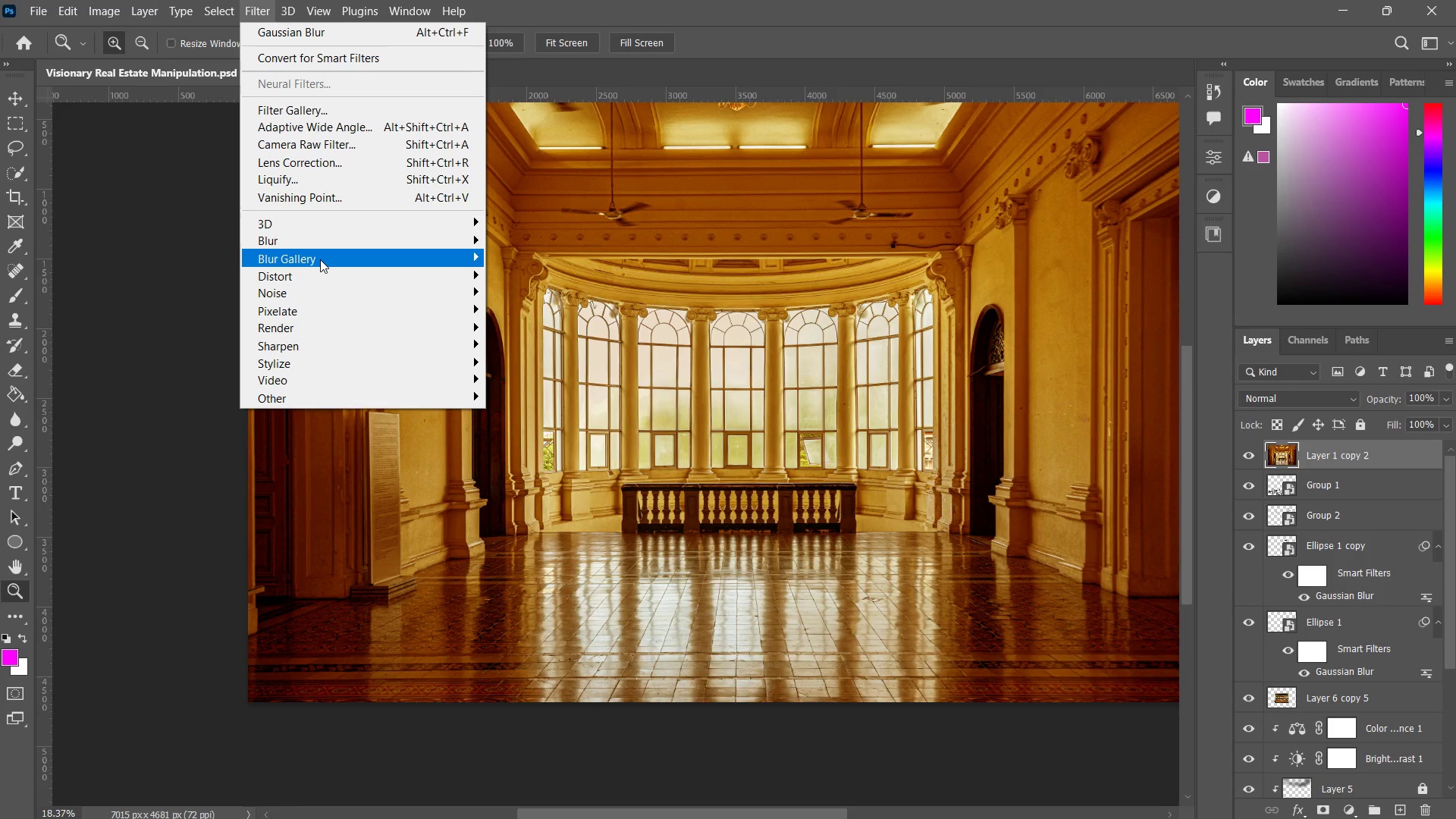 
left_click([320, 259])
 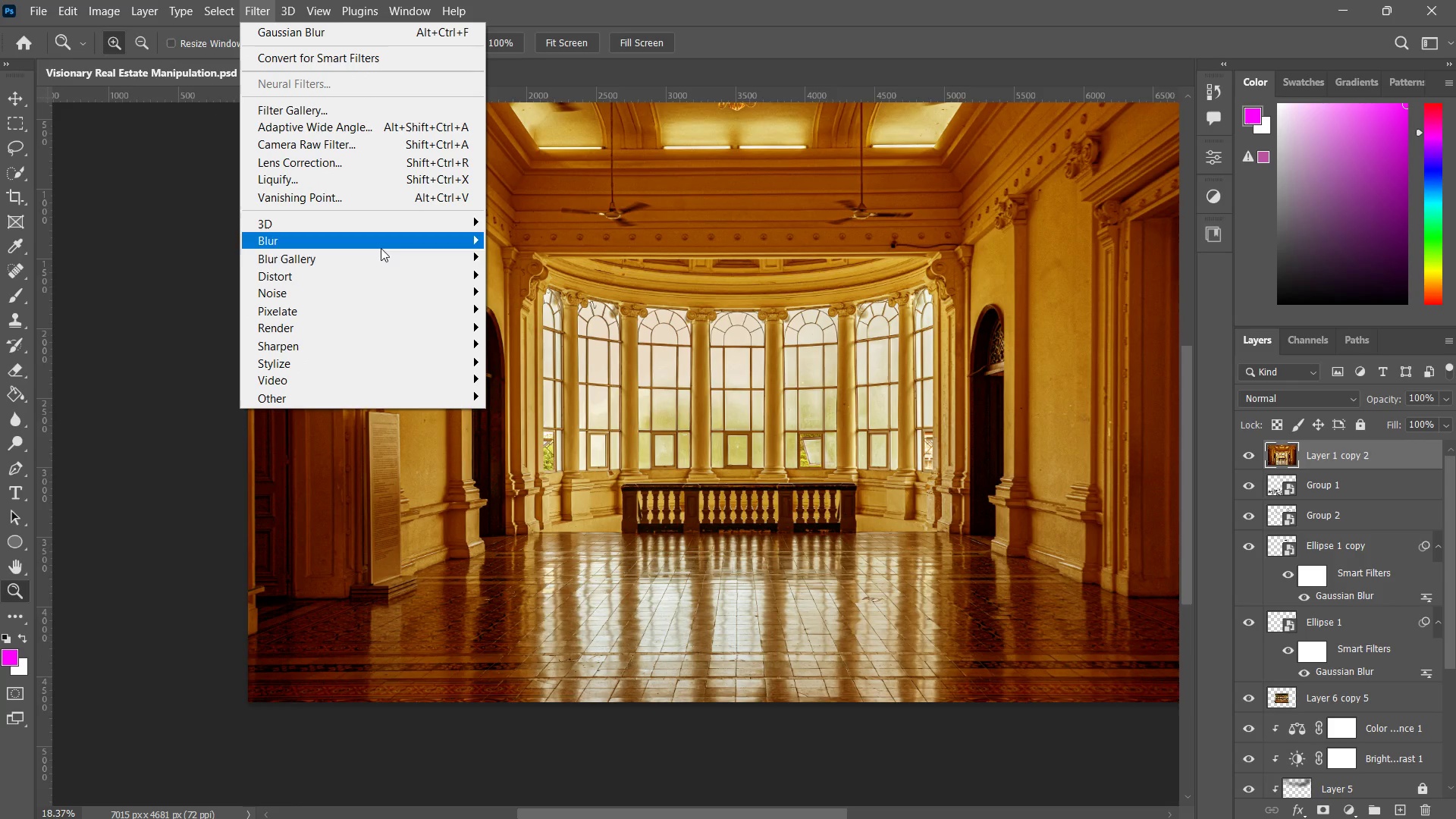 
left_click([370, 239])
 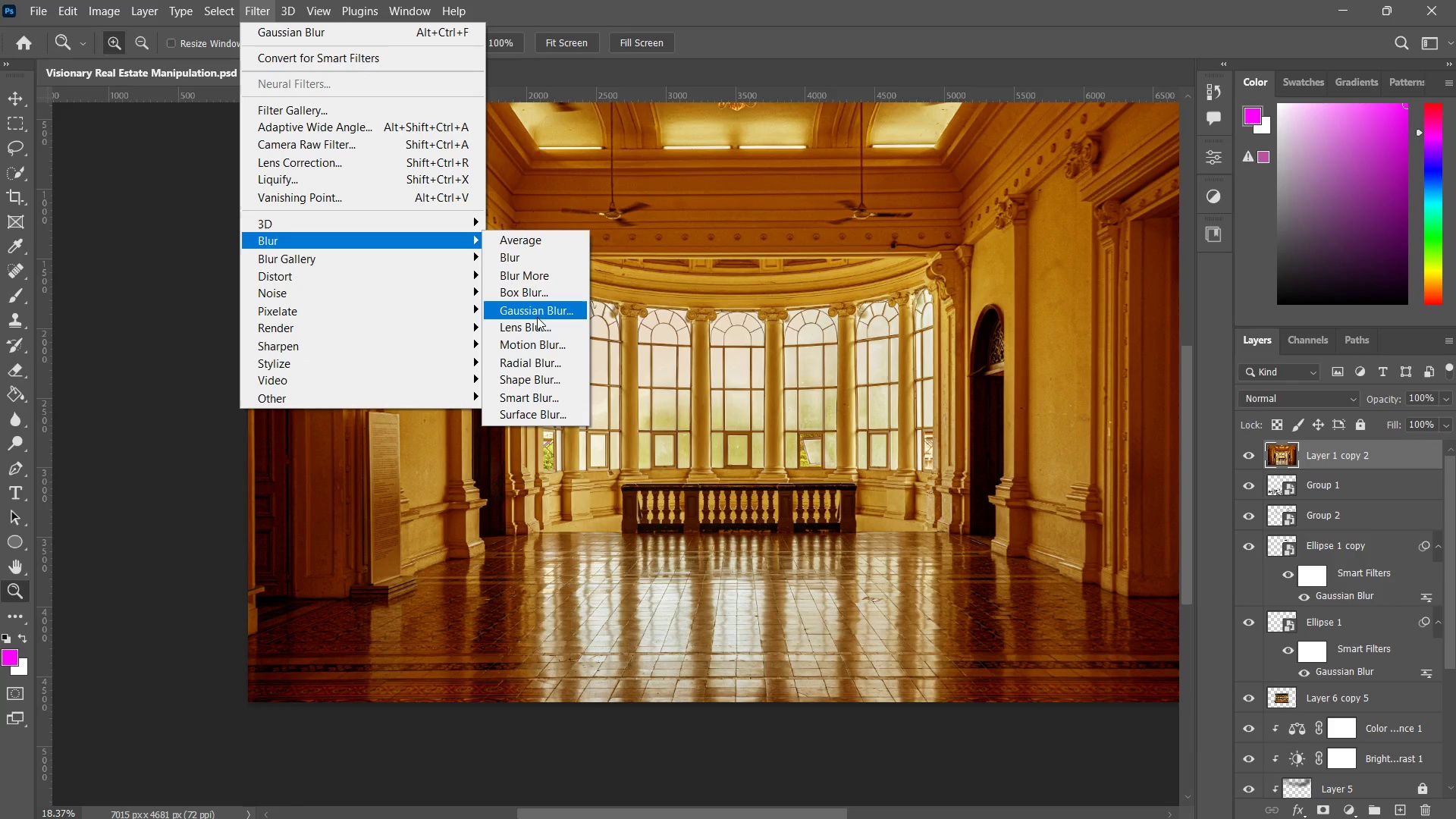 
left_click([537, 313])
 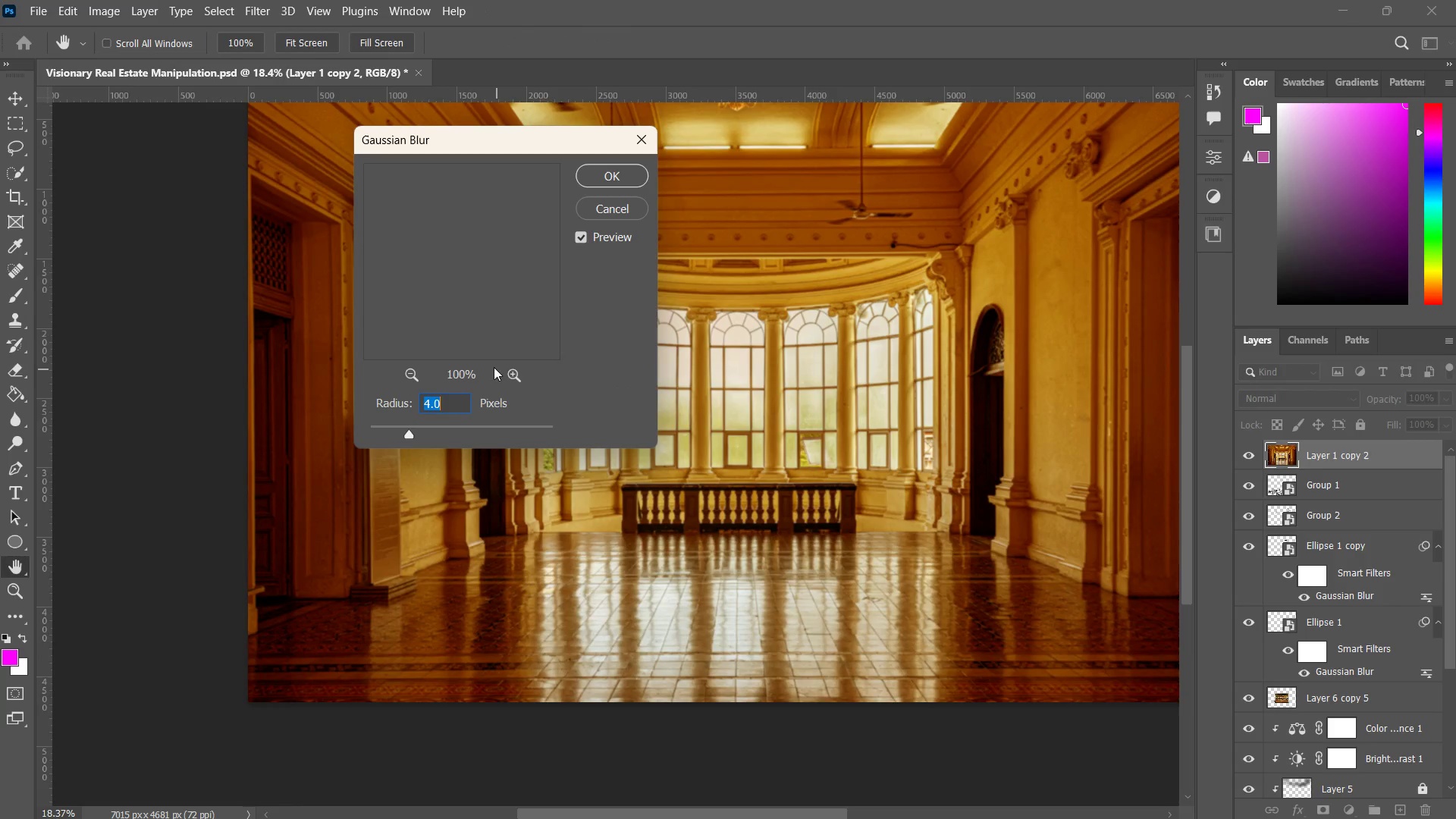 
key(Alt+AltLeft)
 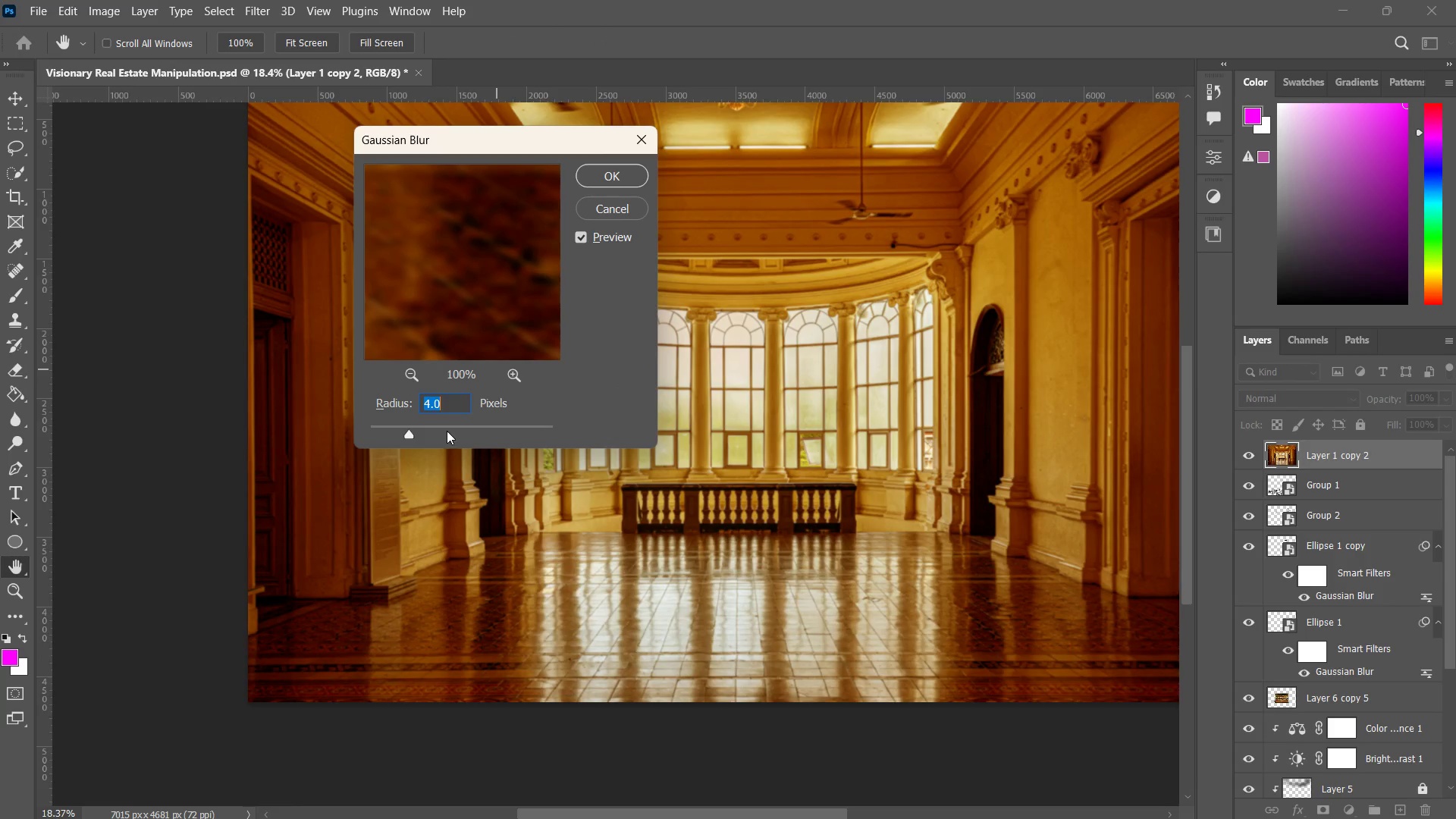 
left_click([446, 427])
 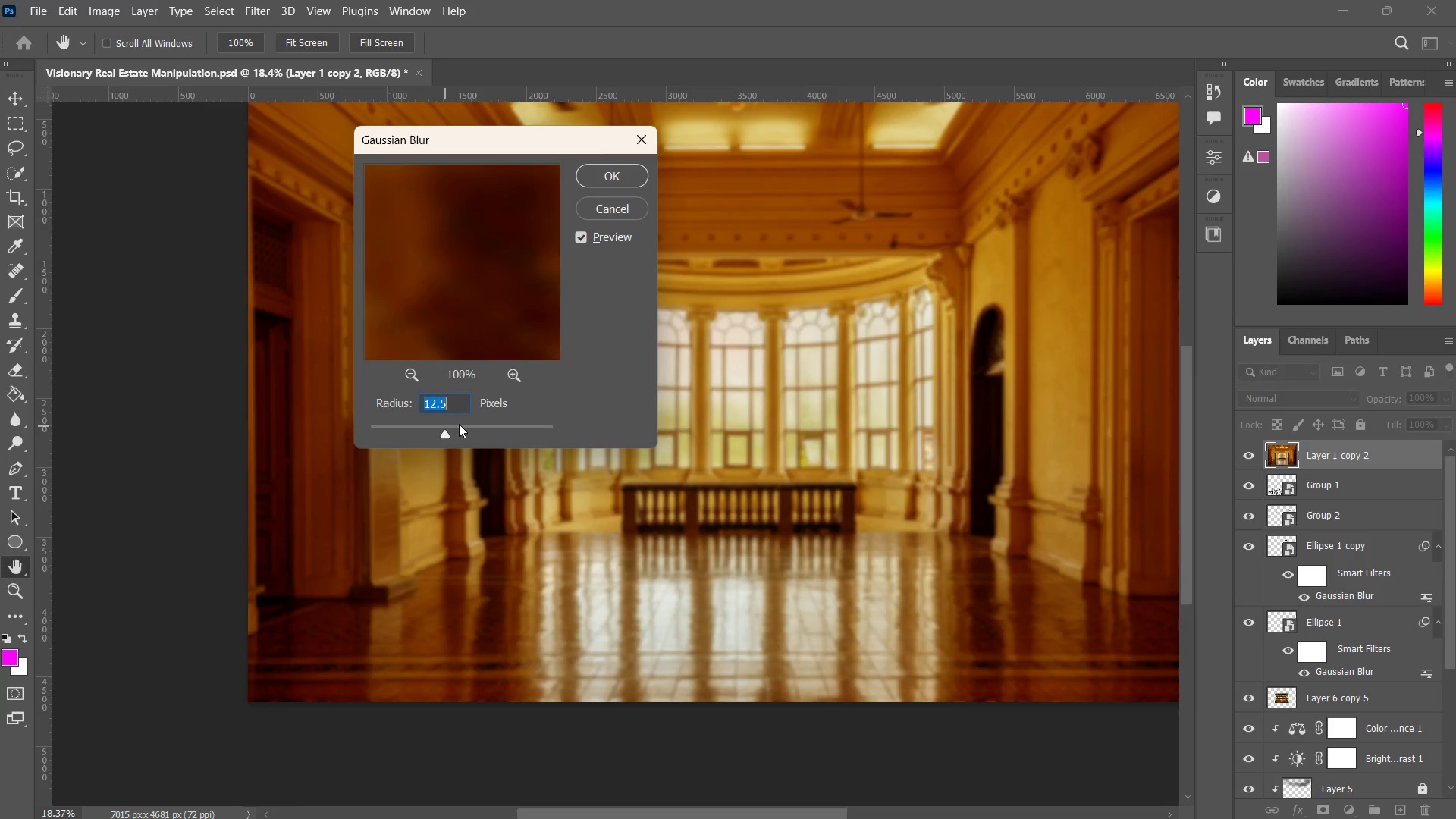 
left_click_drag(start_coordinate=[460, 424], to_coordinate=[464, 424])
 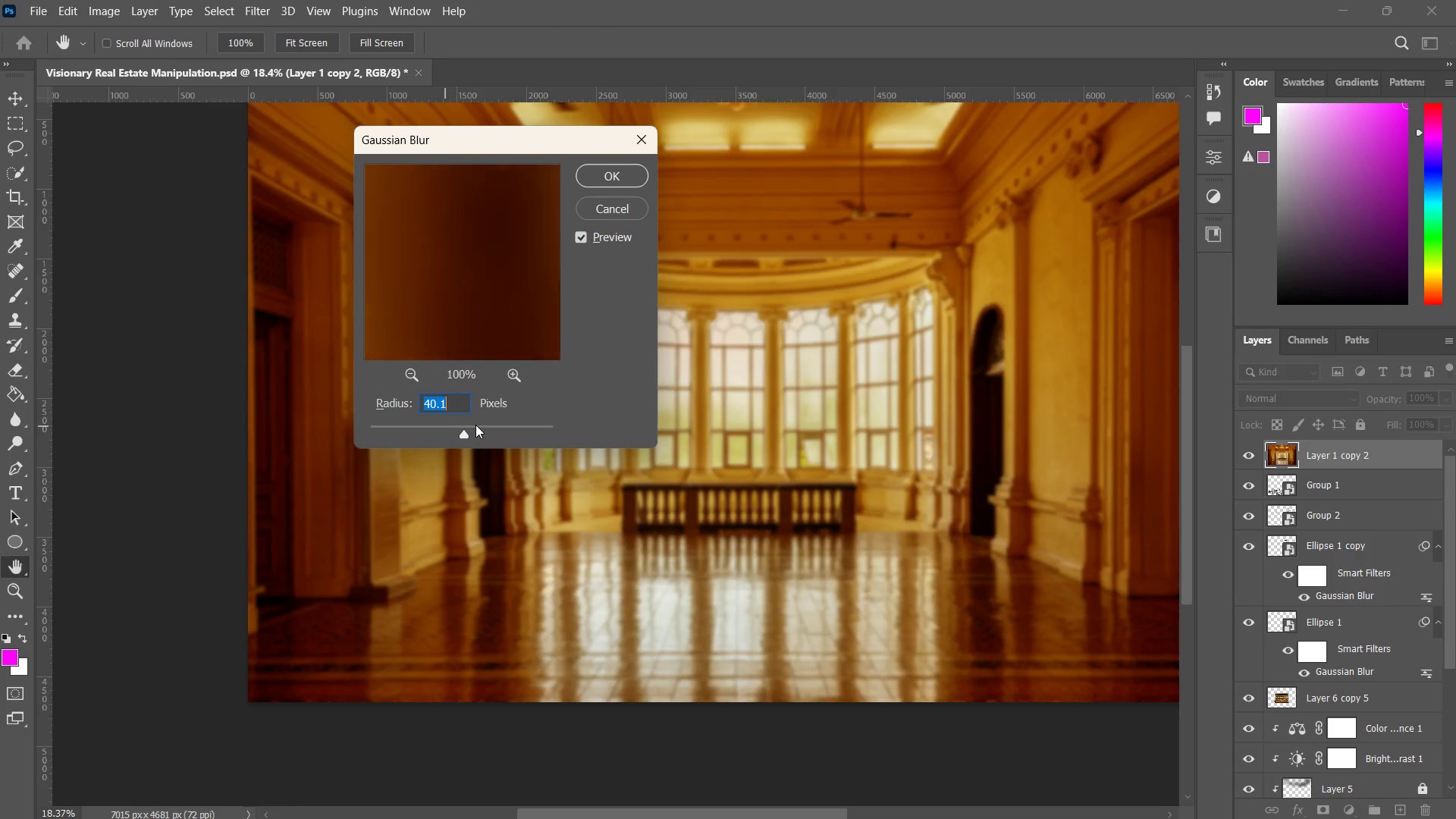 
double_click([475, 425])
 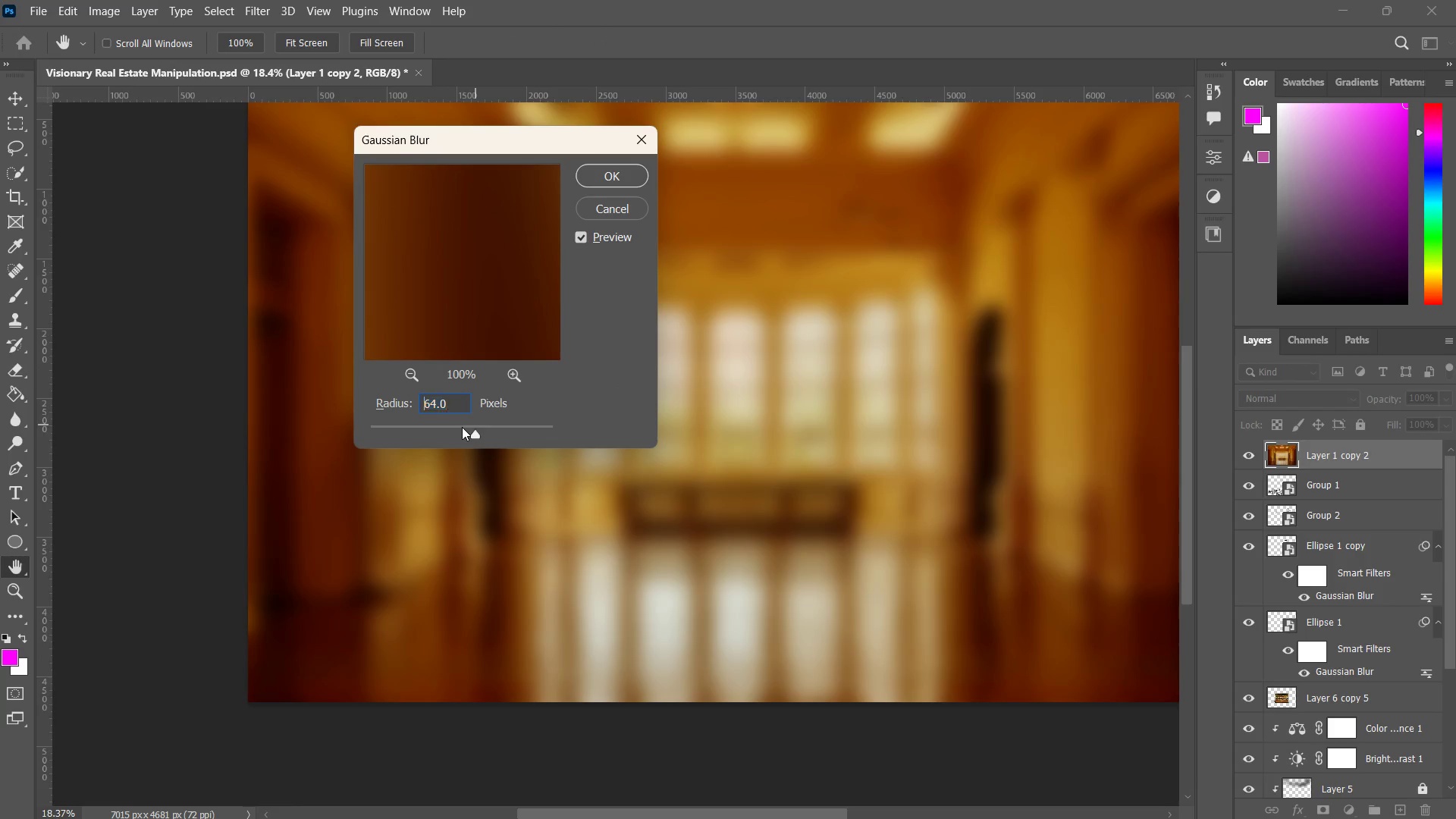 
double_click([475, 423])
 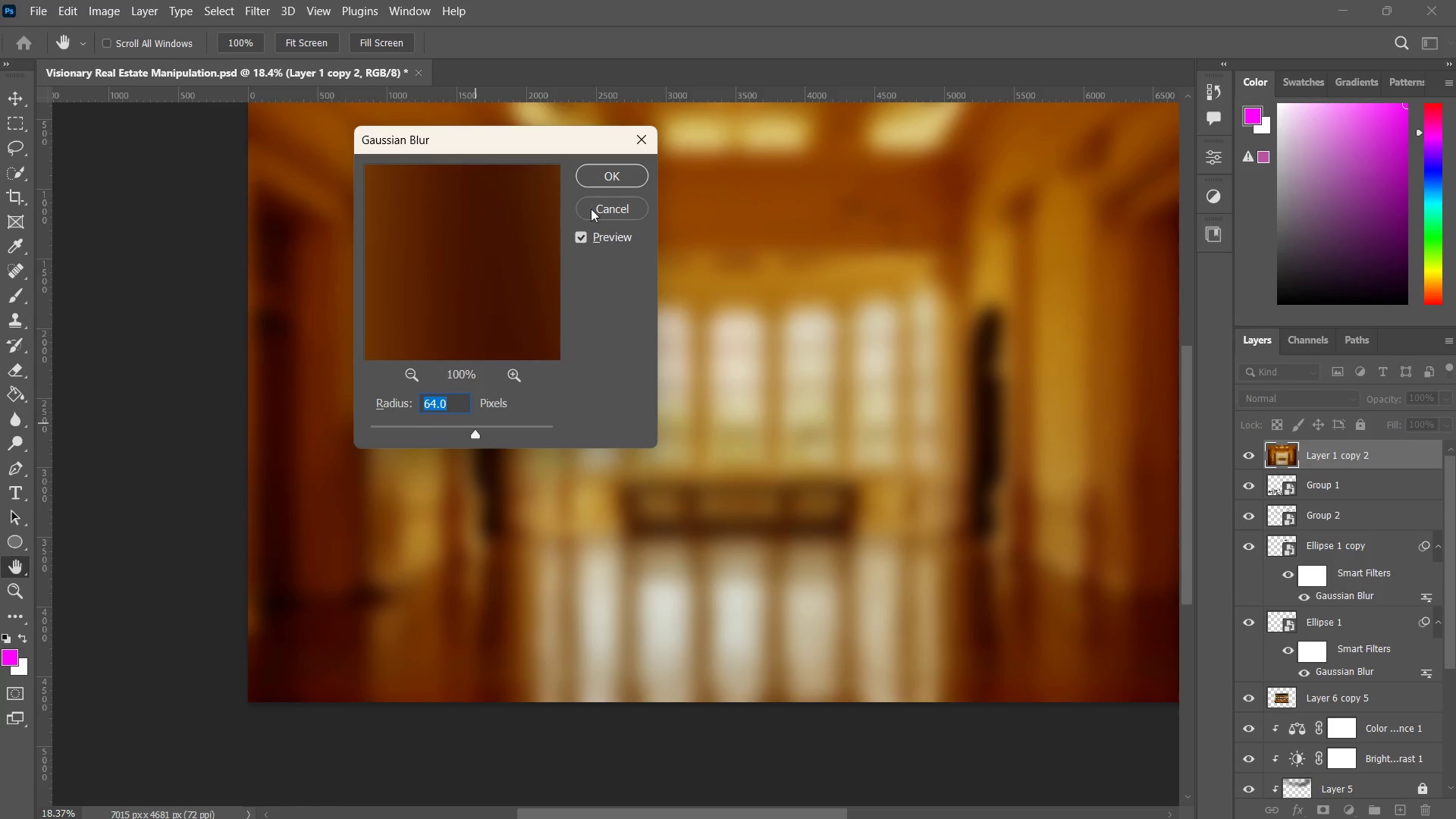 
left_click([597, 181])
 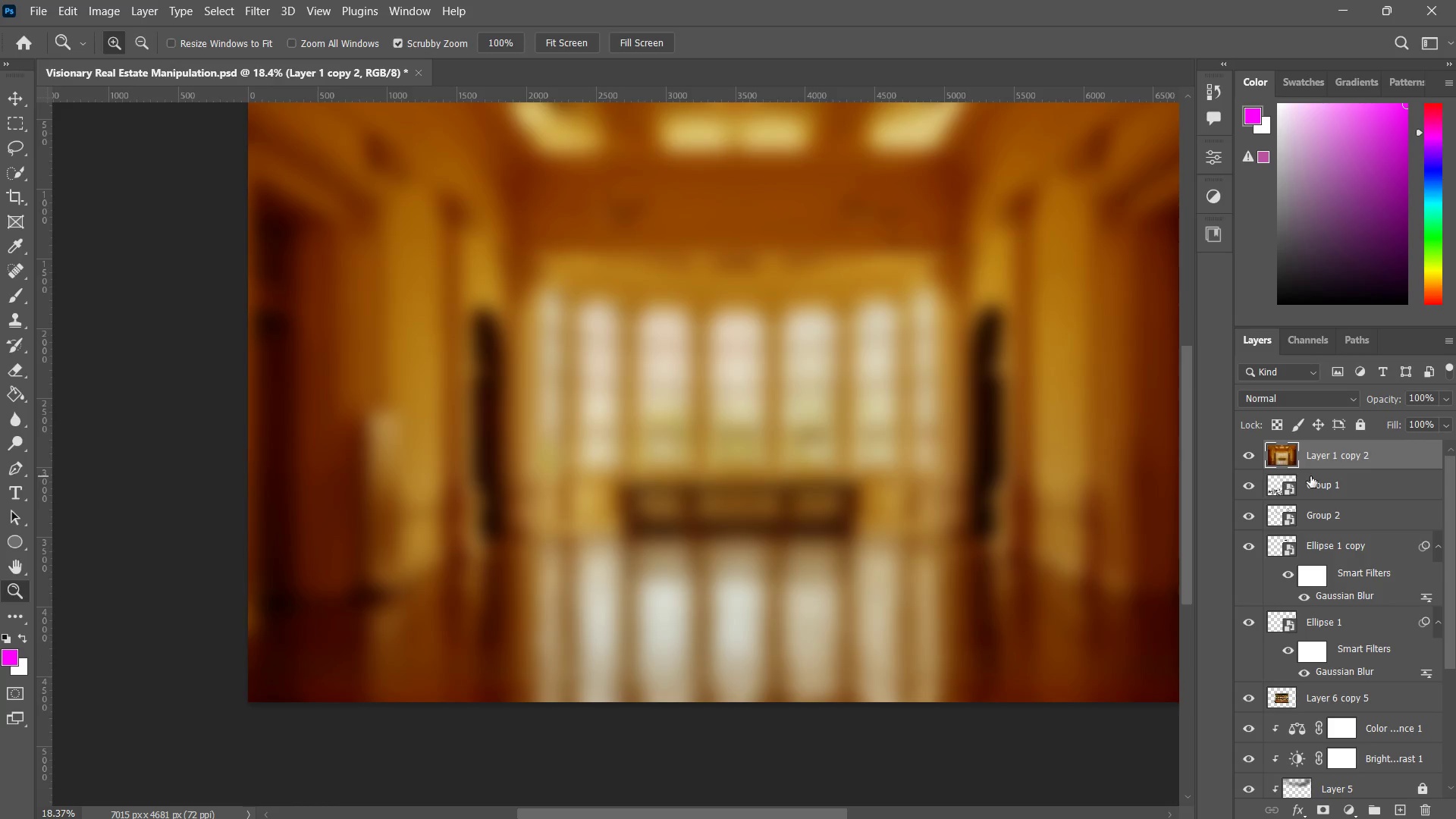 
right_click([1354, 460])
 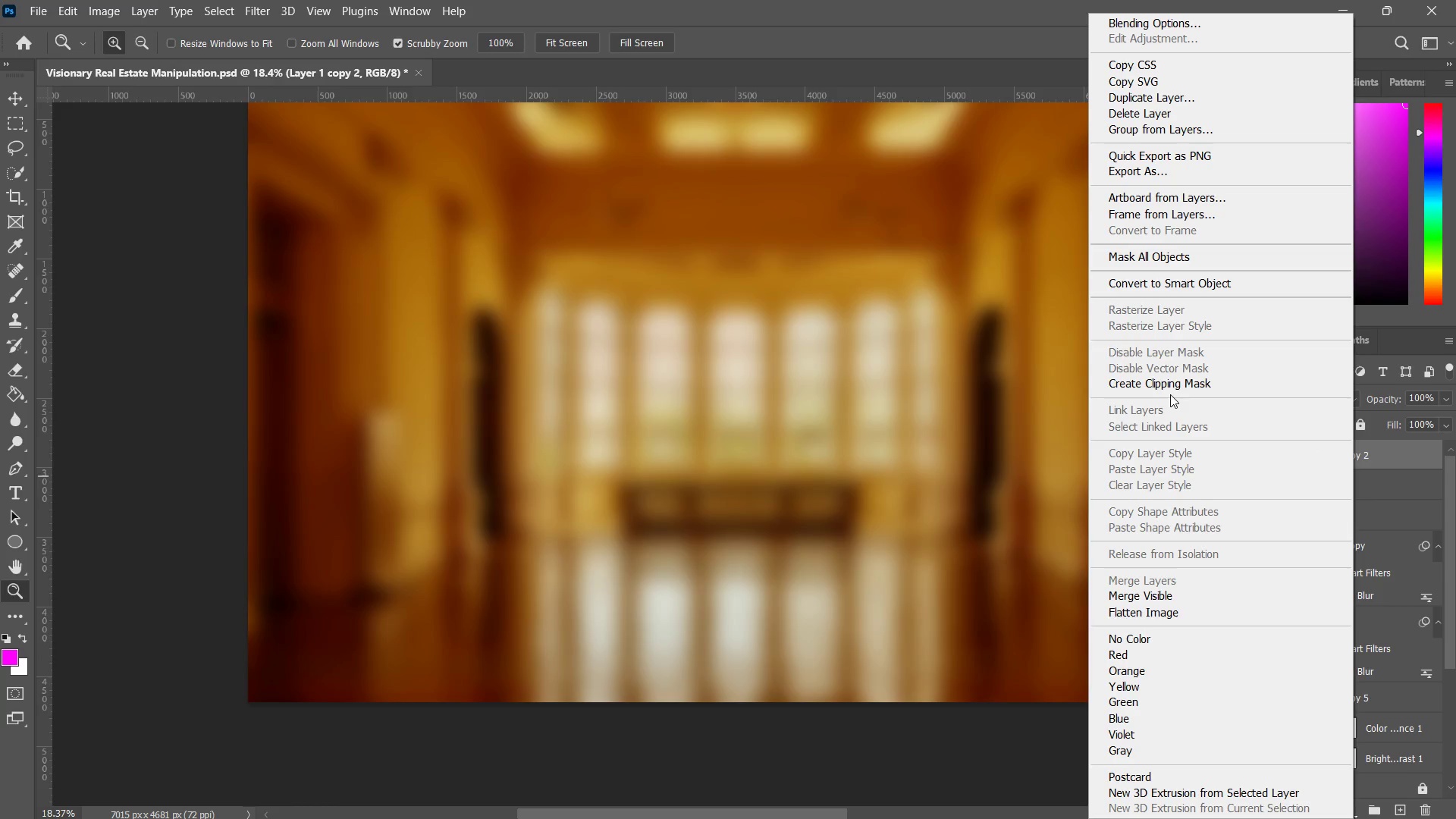 
double_click([1170, 384])
 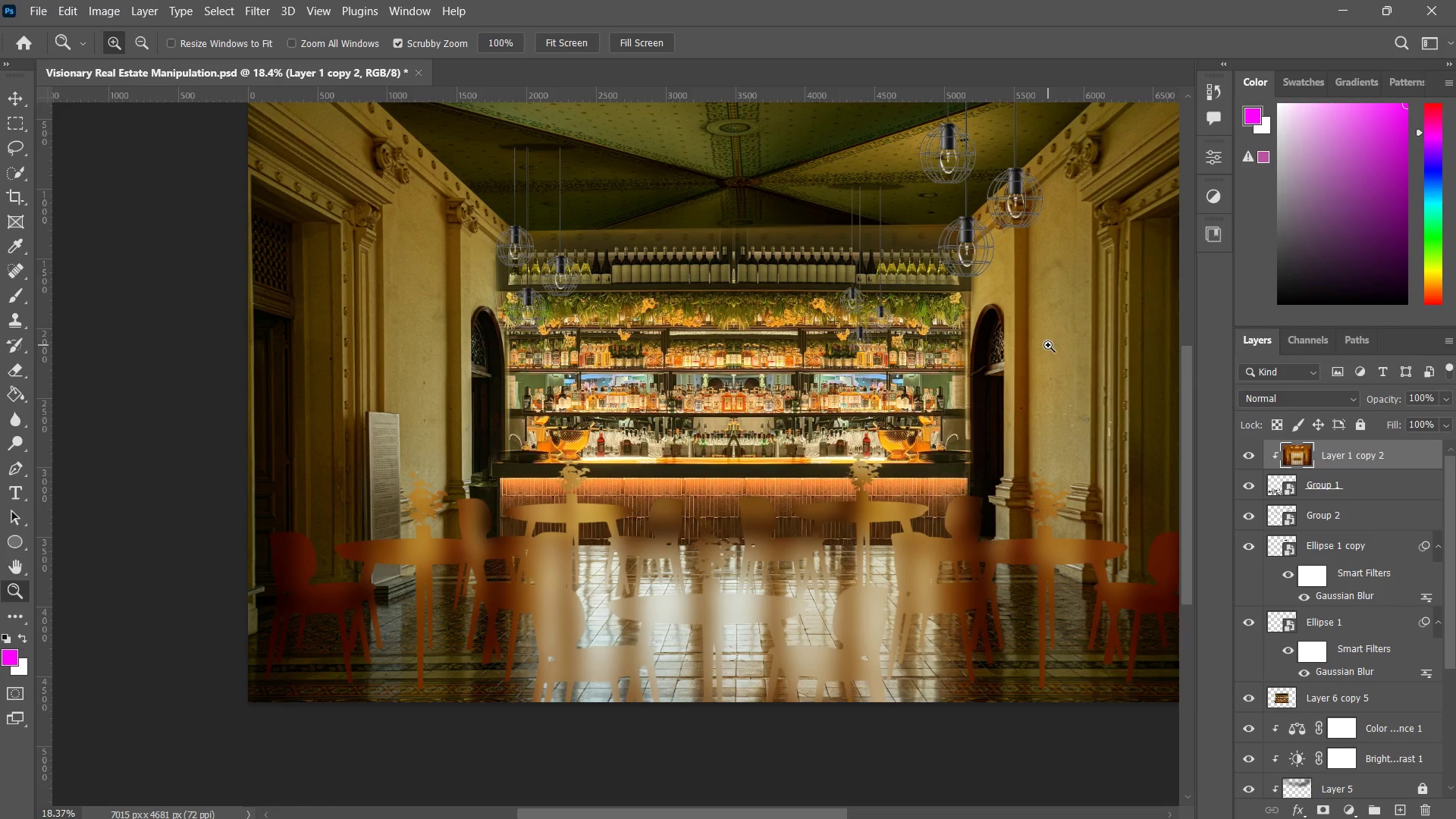 
left_click([1320, 403])
 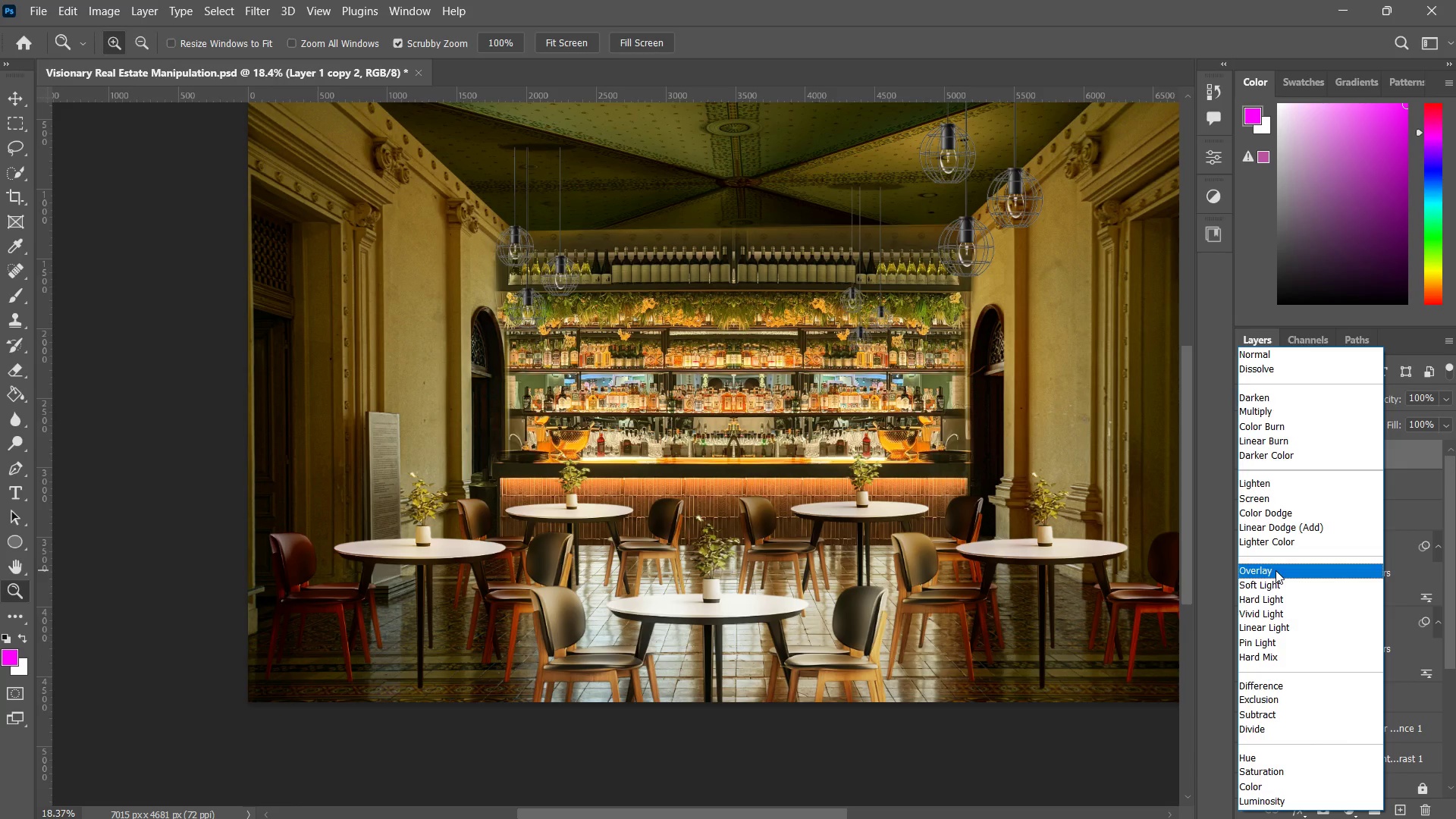 
wait(10.81)
 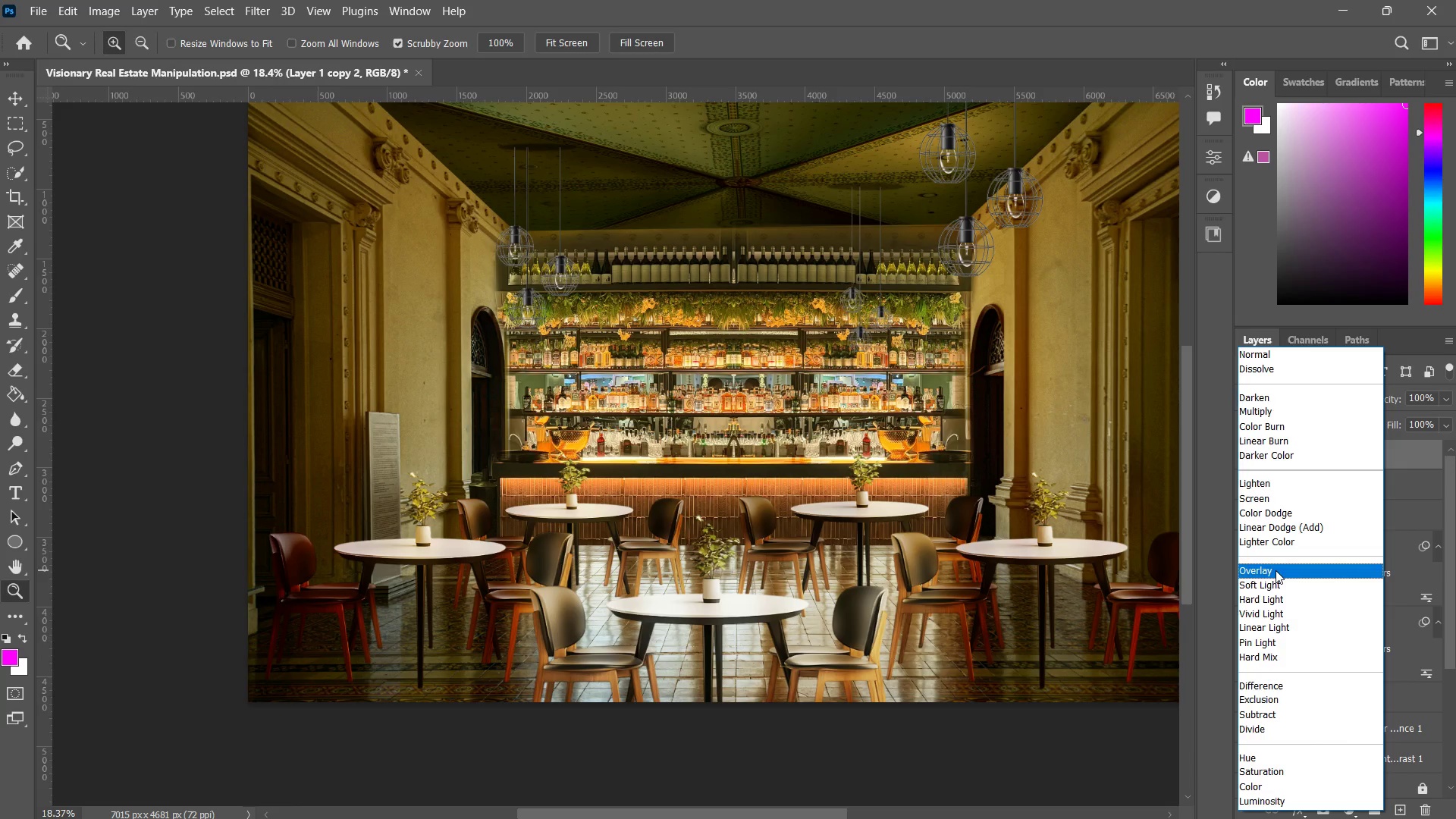 
left_click([1276, 573])
 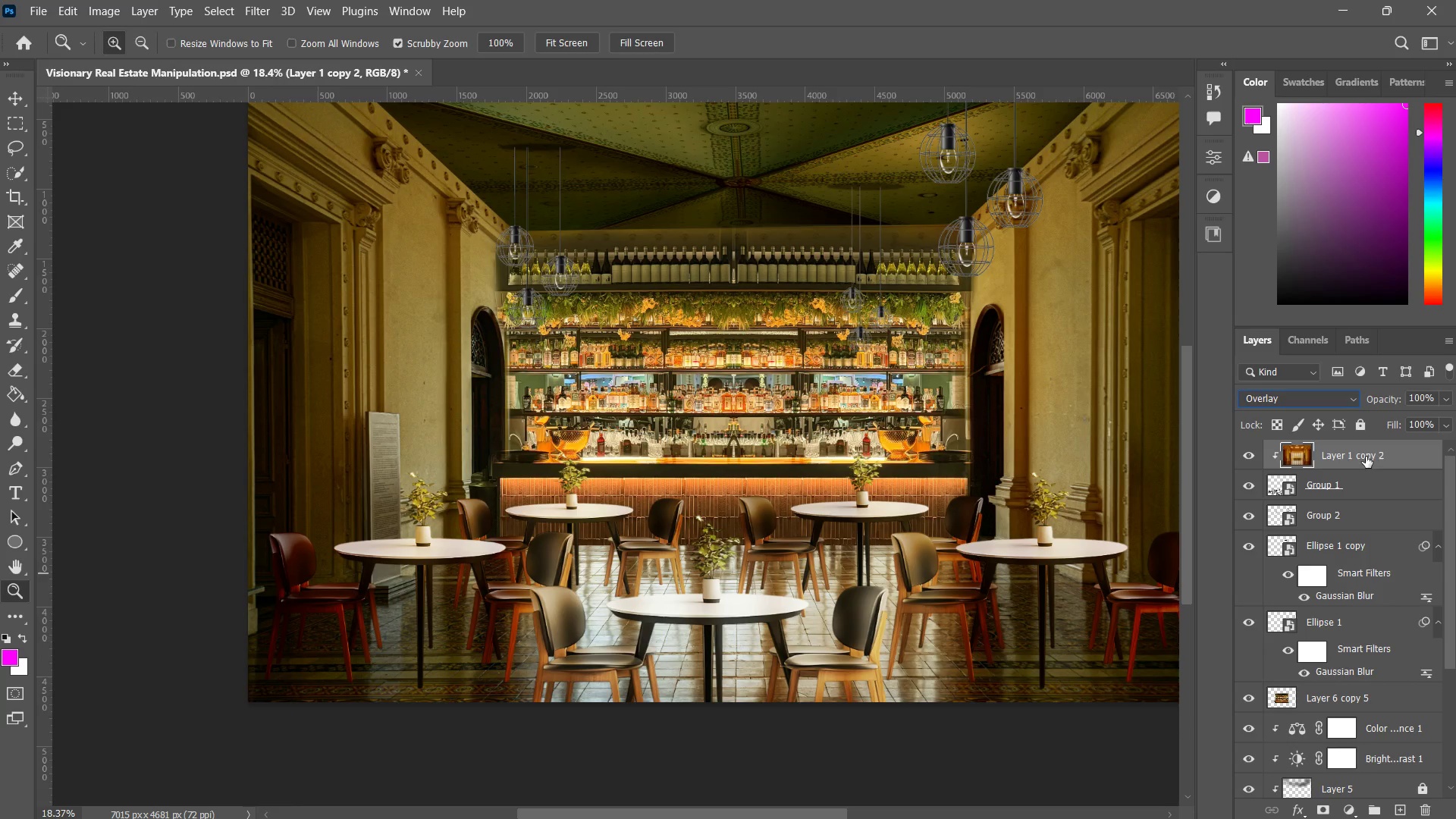 
right_click([1393, 446])
 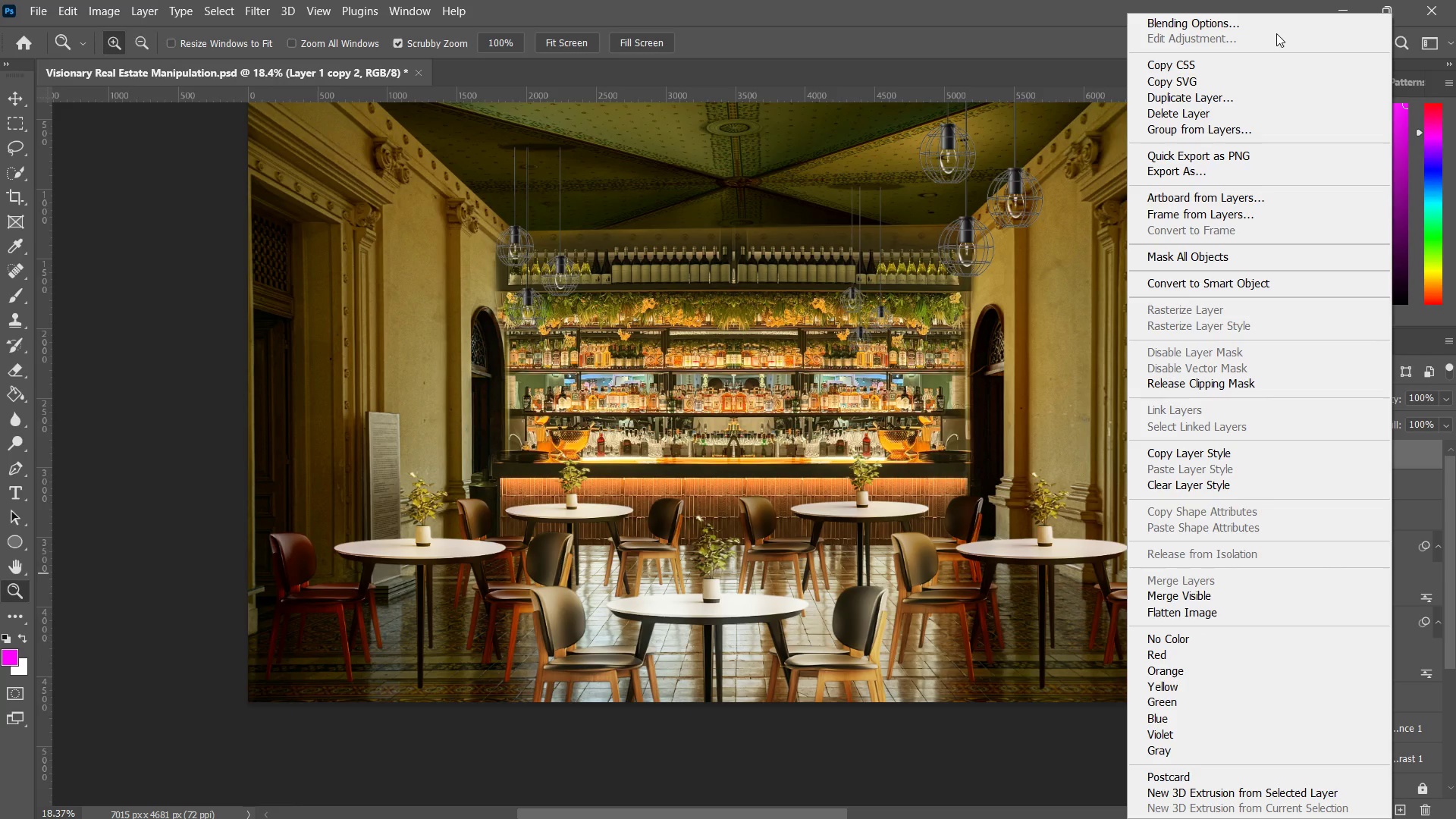 
double_click([1271, 27])
 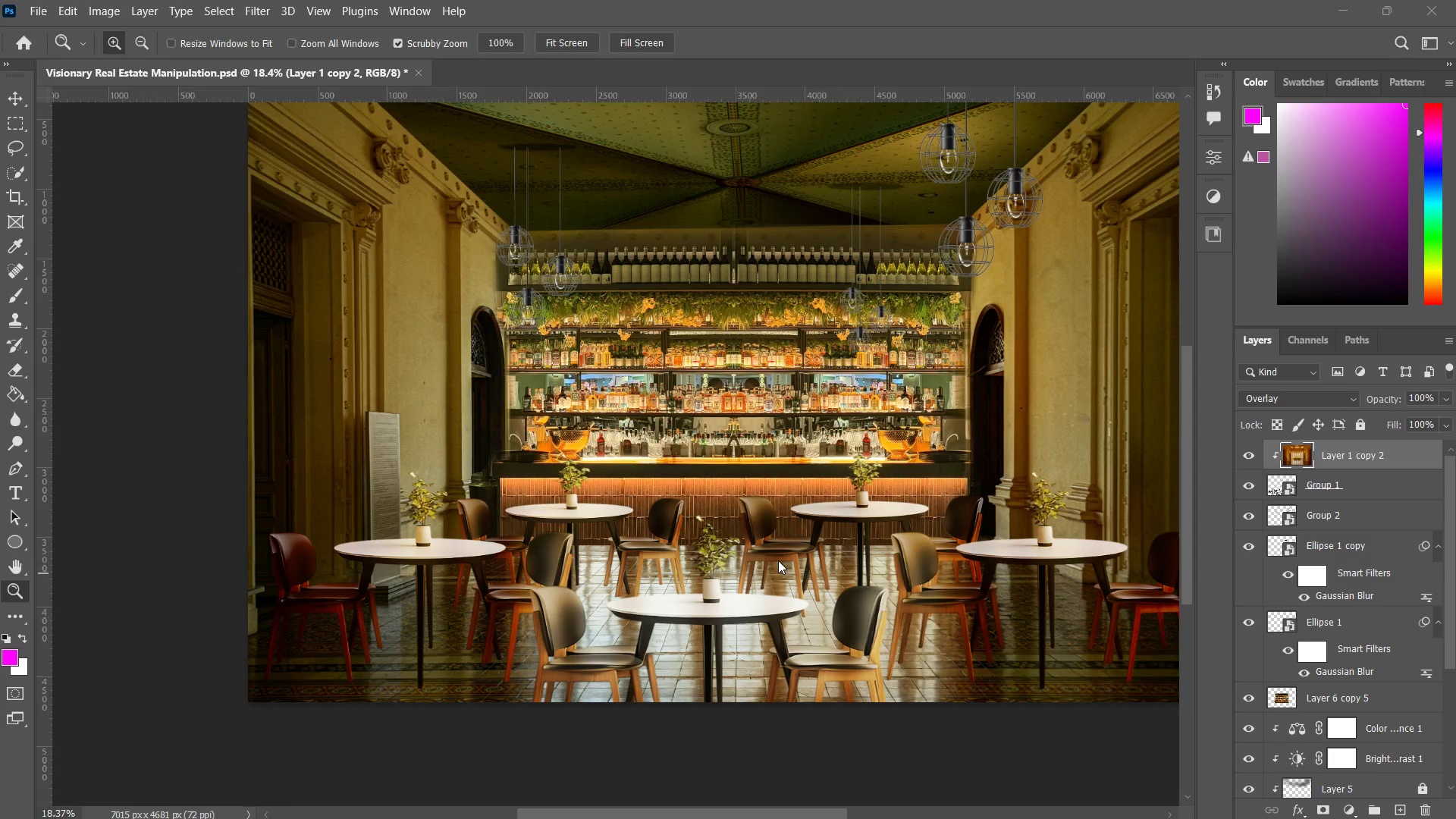 
hold_key(key=AltLeft, duration=8.0)
left_click_drag(start_coordinate=[325, 376], to_coordinate=[356, 372])
 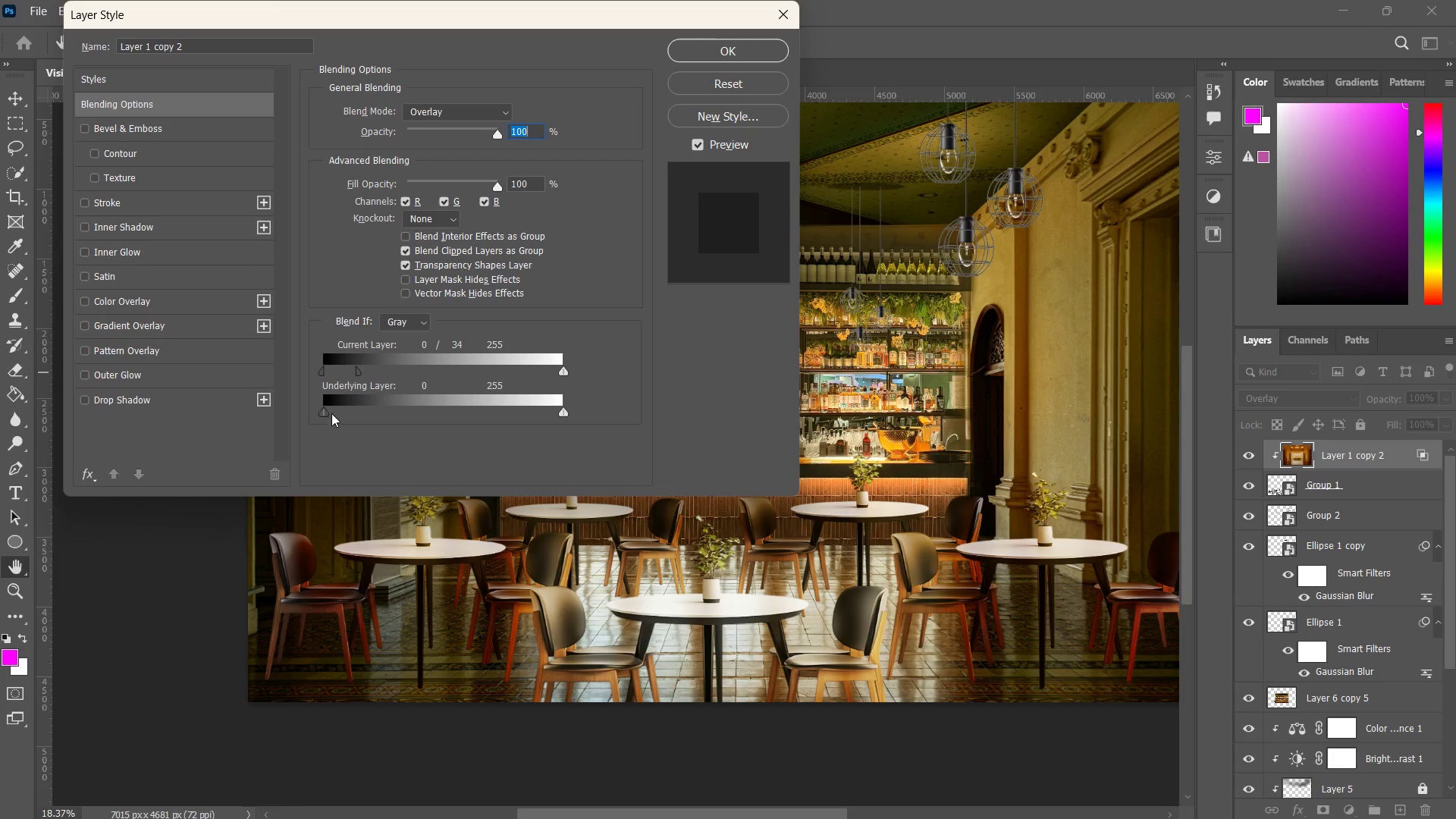 
left_click_drag(start_coordinate=[325, 411], to_coordinate=[444, 427])
 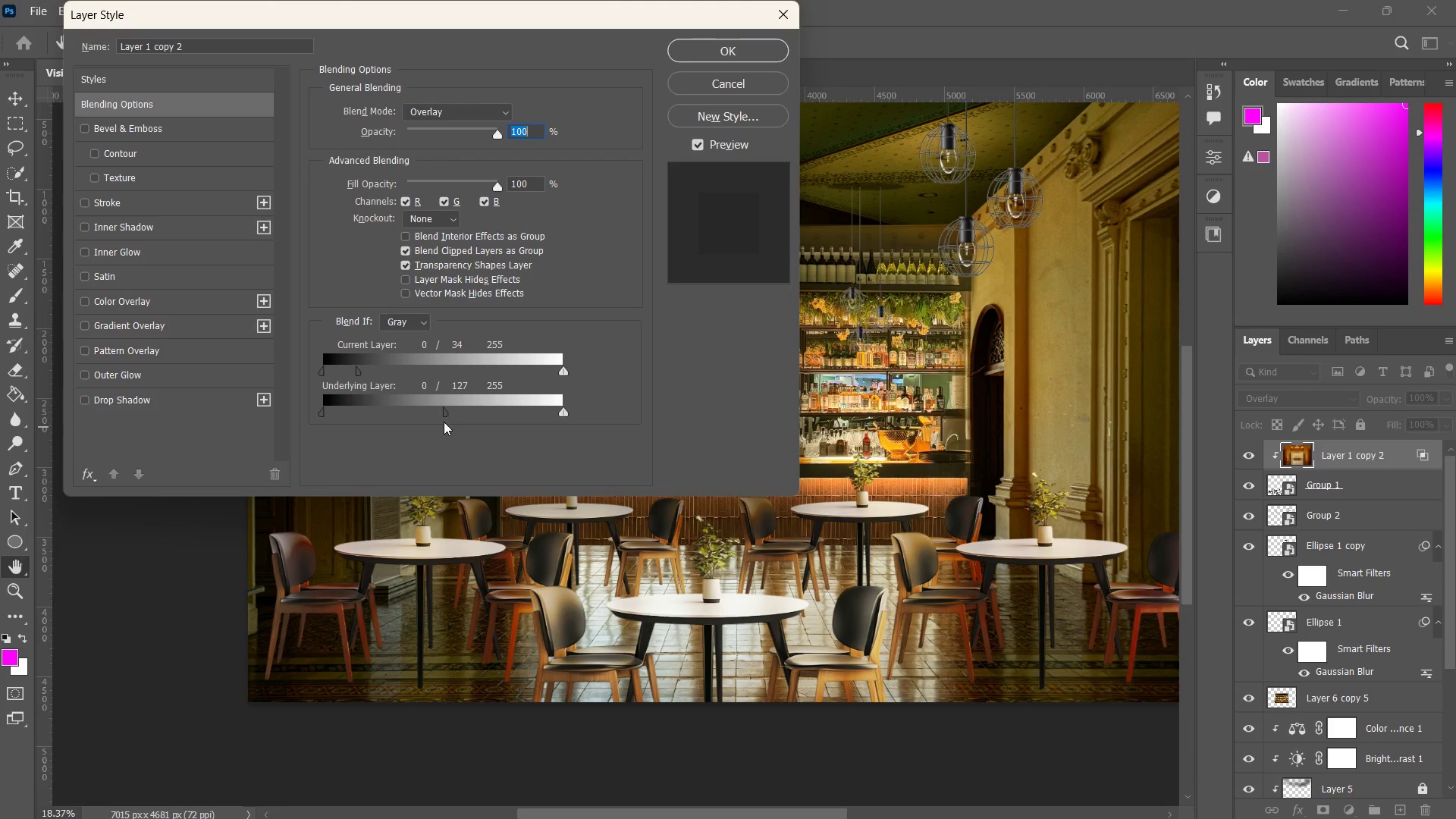 
hold_key(key=AltLeft, duration=0.98)
left_click_drag(start_coordinate=[445, 406], to_coordinate=[416, 402])
 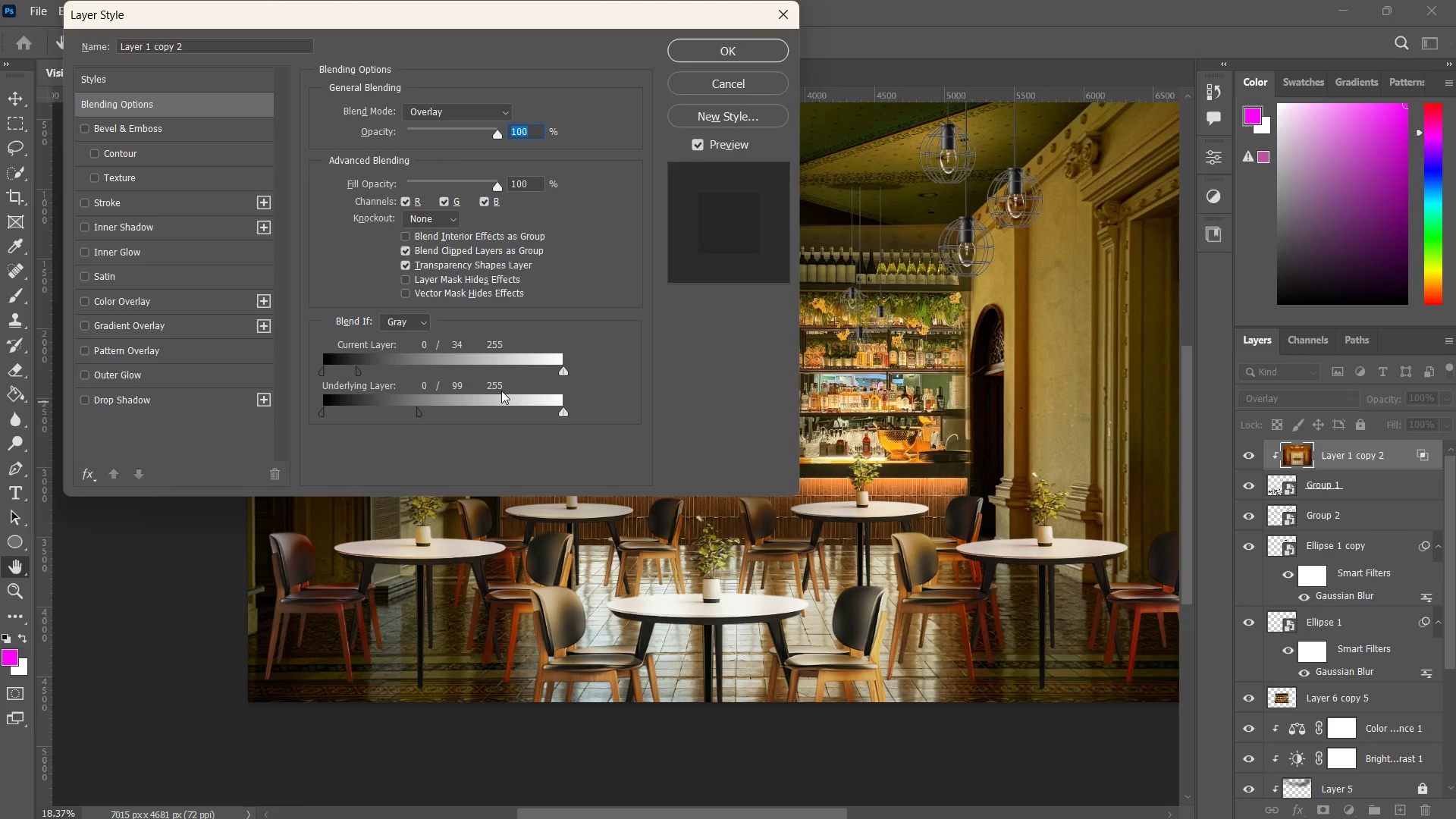 
hold_key(key=AltLeft, duration=10.92)
left_click_drag(start_coordinate=[559, 410], to_coordinate=[533, 406])
 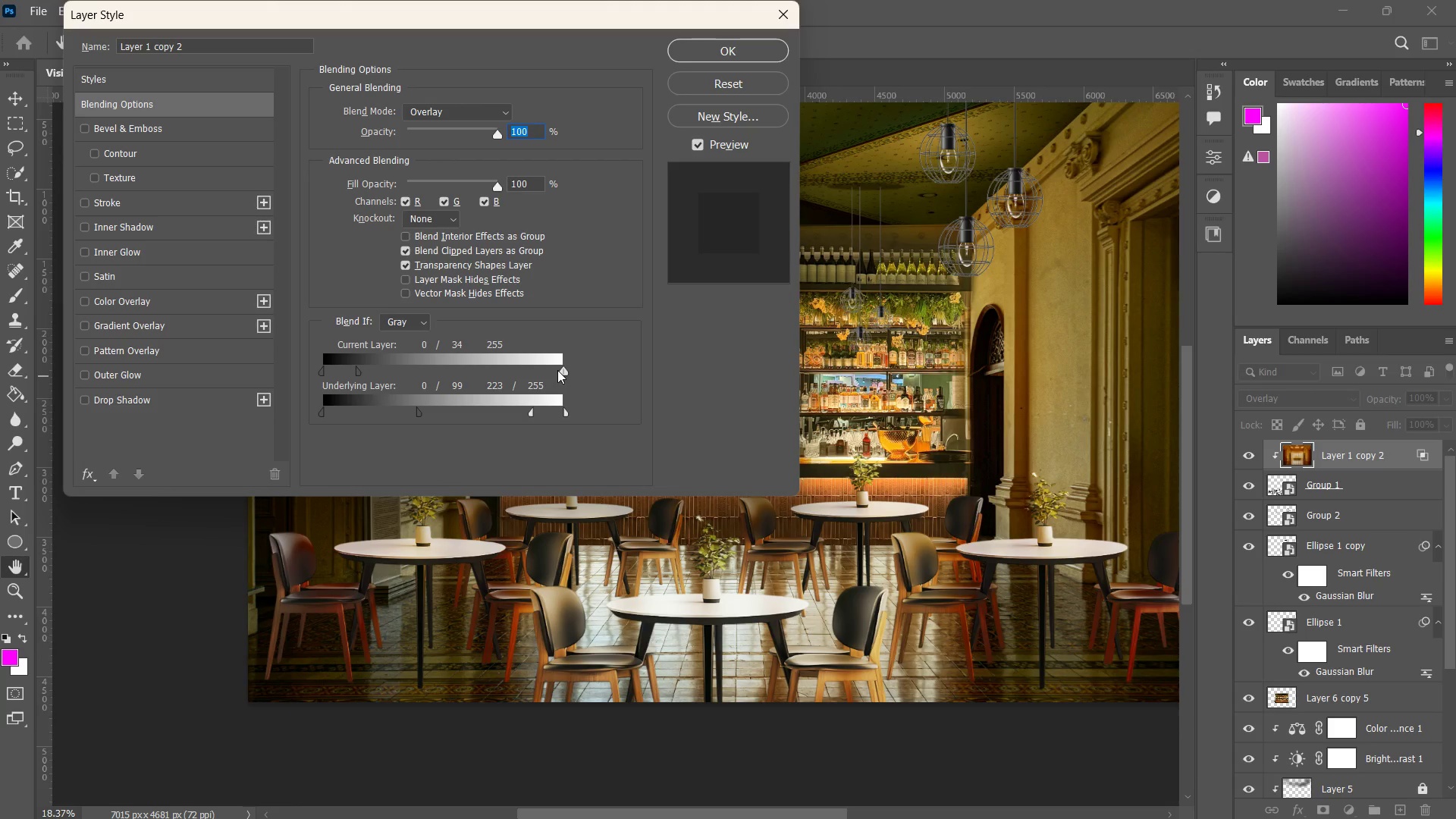 
left_click_drag(start_coordinate=[557, 370], to_coordinate=[532, 359])
 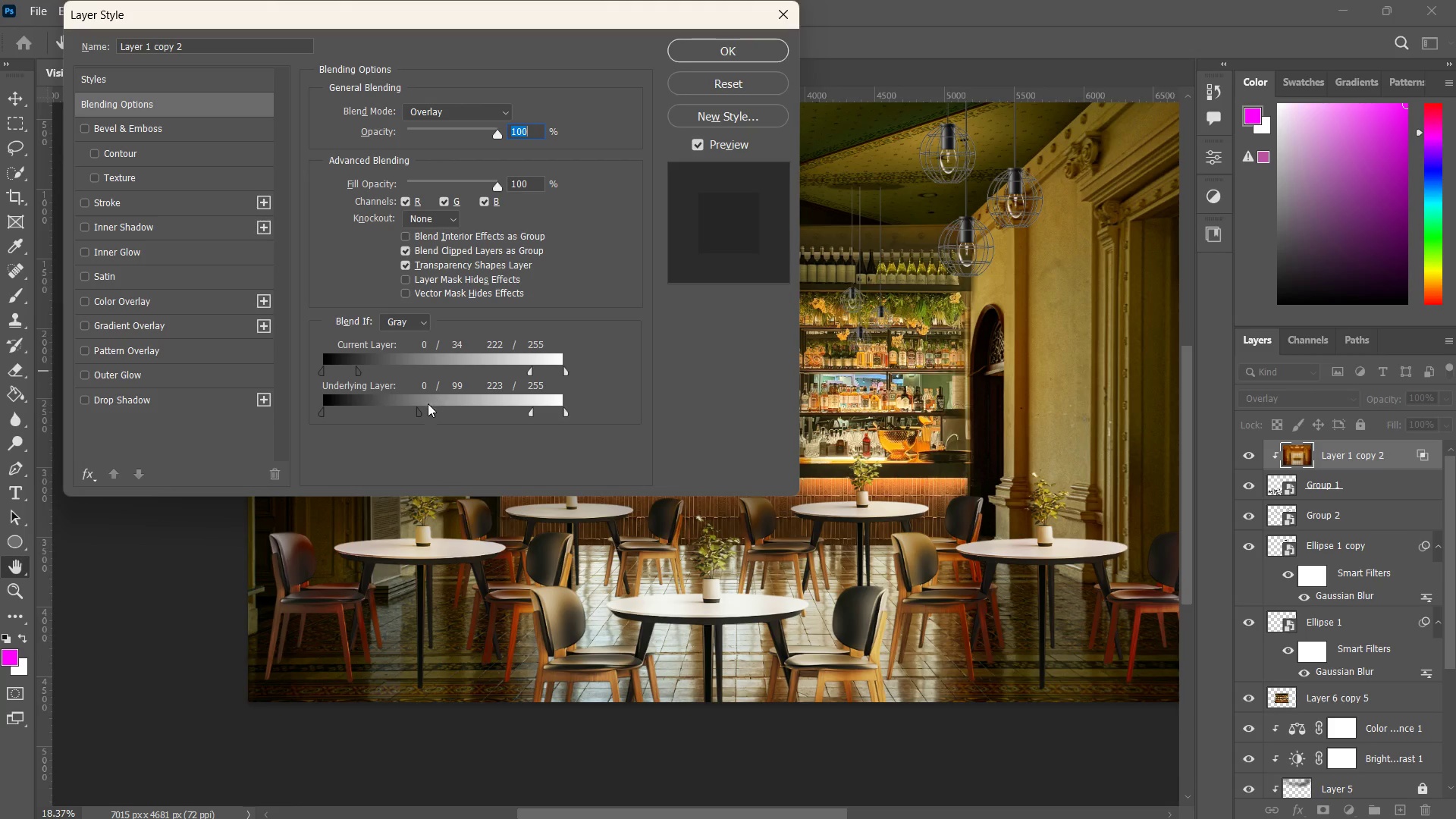 
left_click_drag(start_coordinate=[420, 406], to_coordinate=[469, 413])
 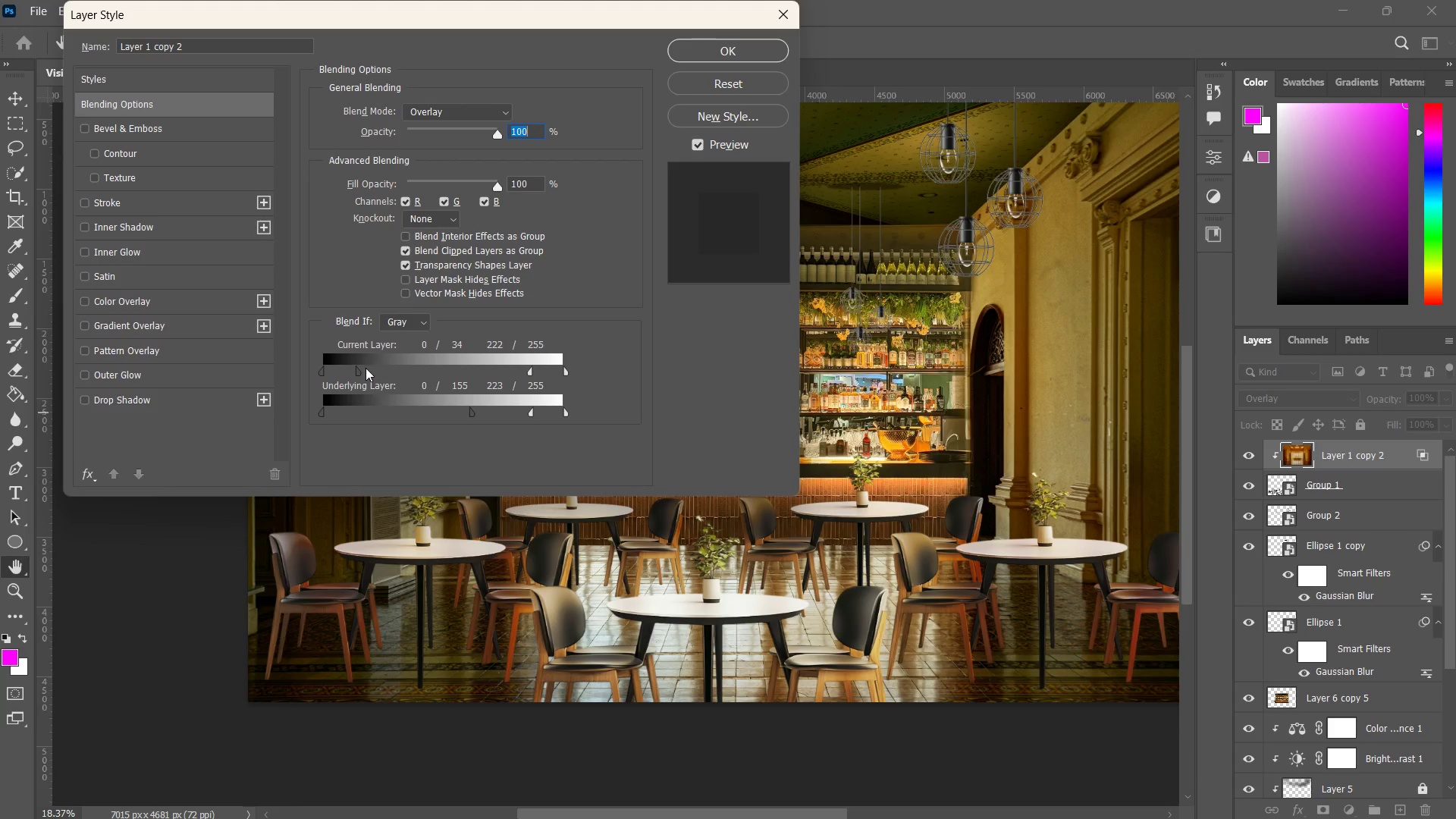 
left_click_drag(start_coordinate=[358, 372], to_coordinate=[363, 377])
 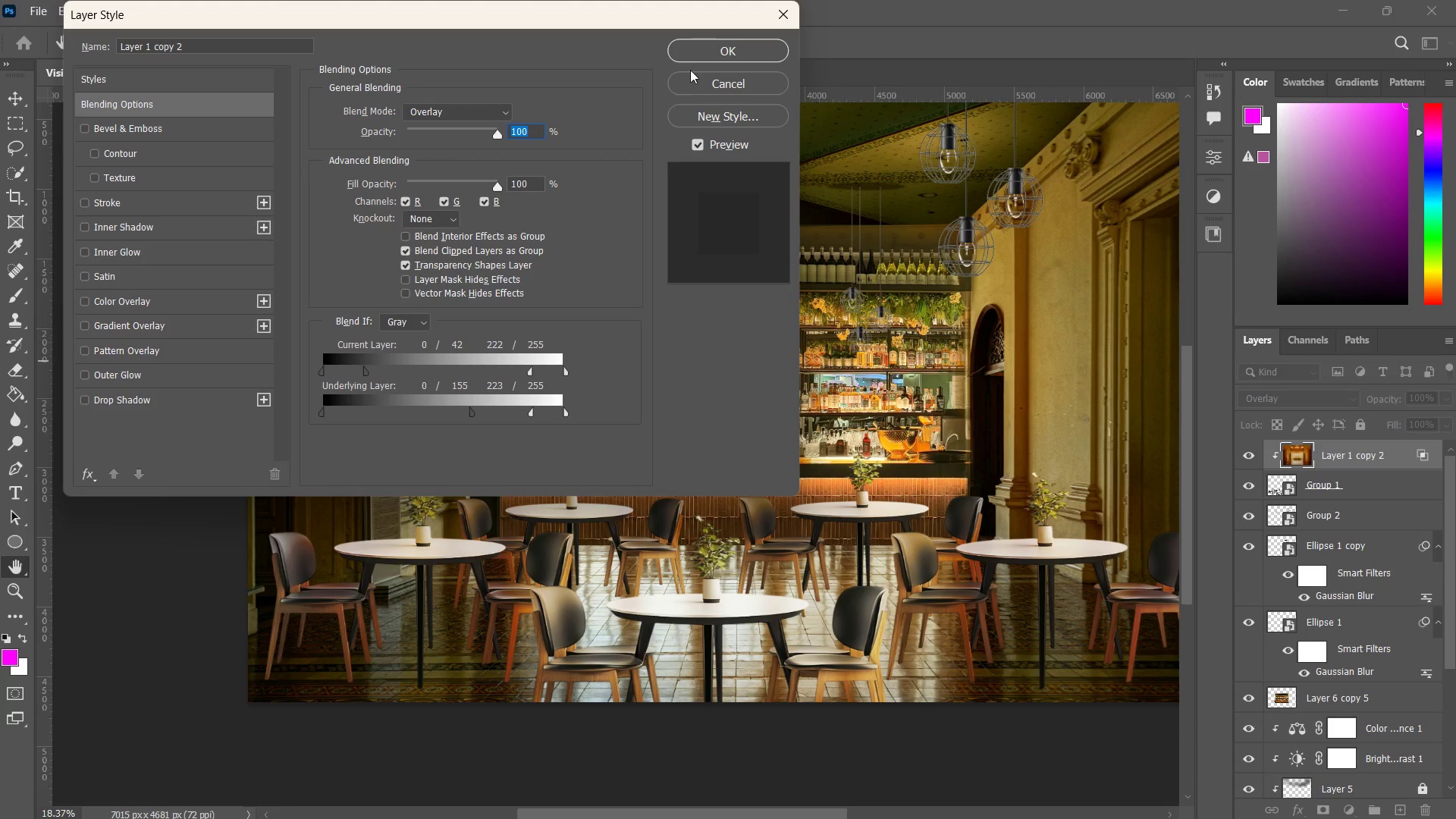 
left_click([708, 48])
 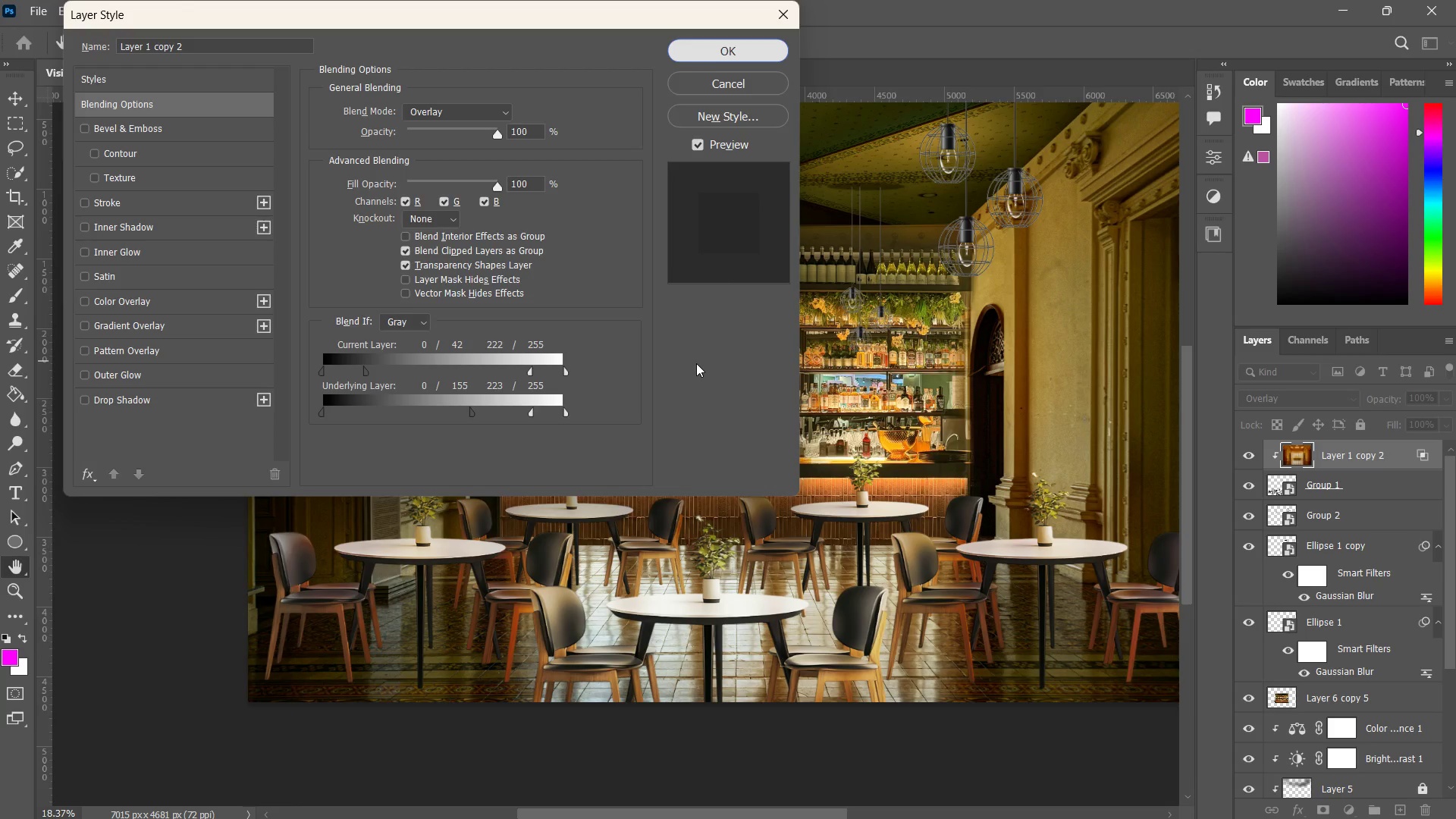 
type(zzz)
 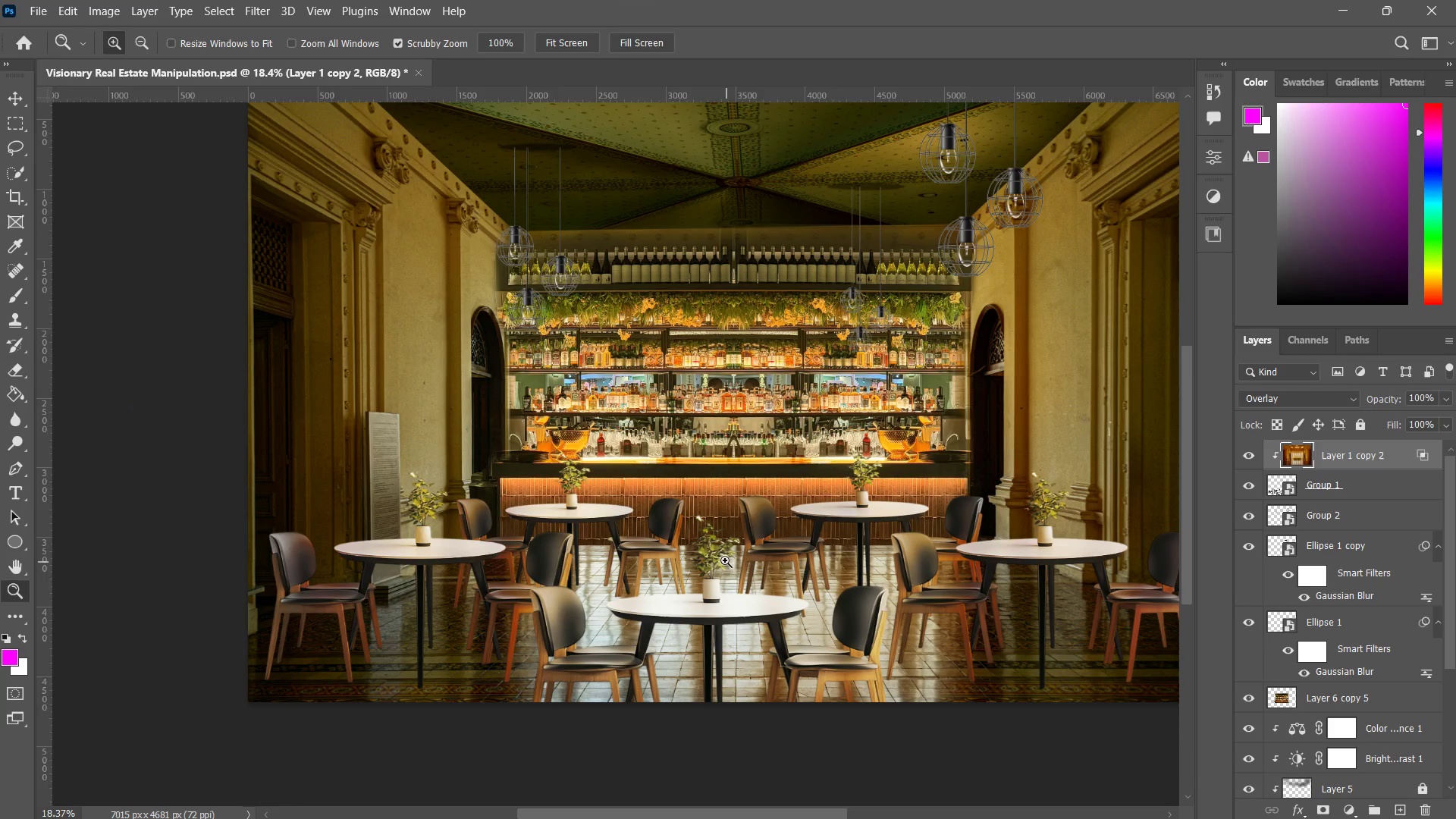 
left_click_drag(start_coordinate=[722, 560], to_coordinate=[716, 579])
 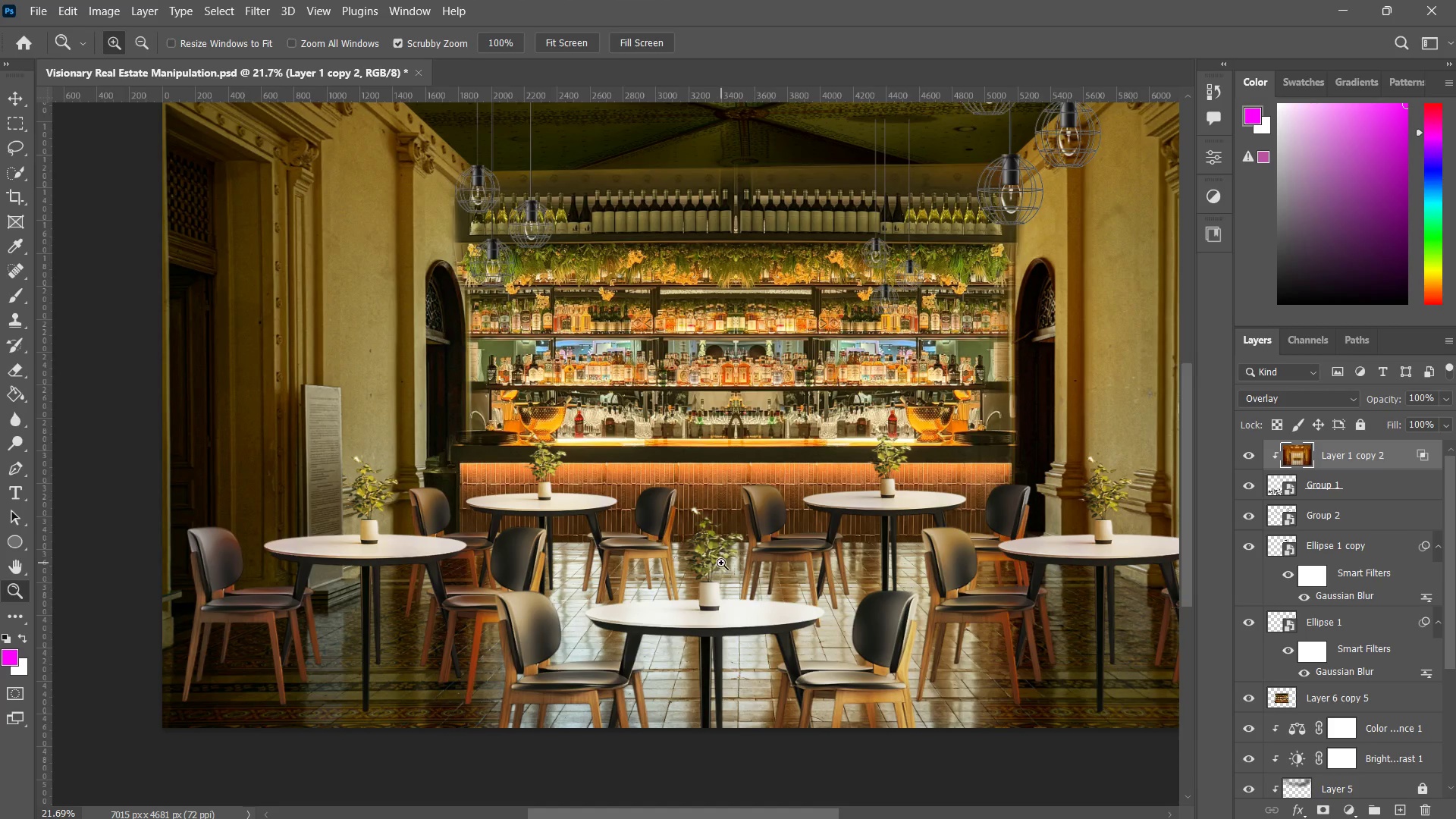 
left_click_drag(start_coordinate=[721, 563], to_coordinate=[716, 588])
 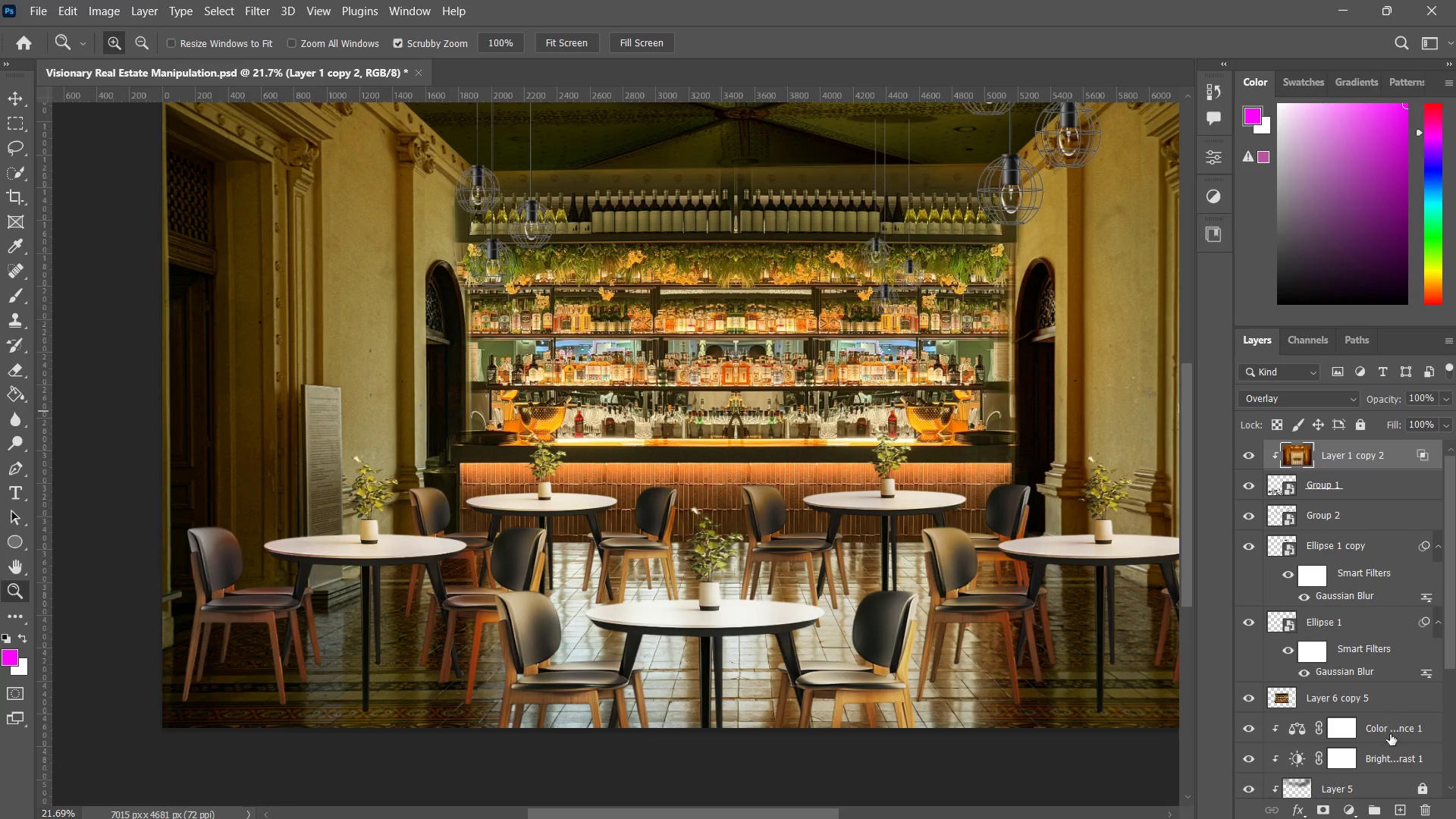 
wait(5.66)
 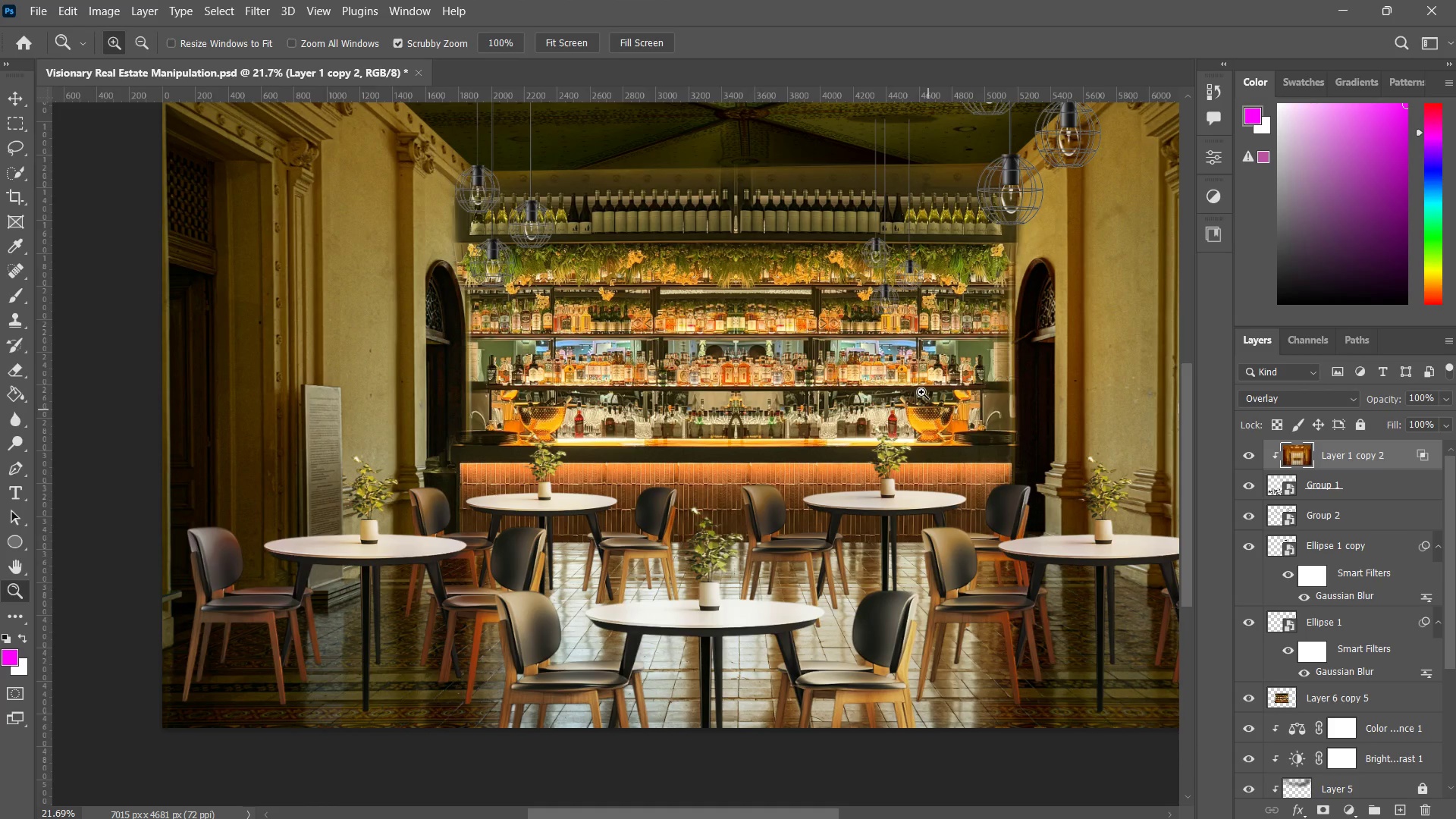 
left_click([1354, 809])
 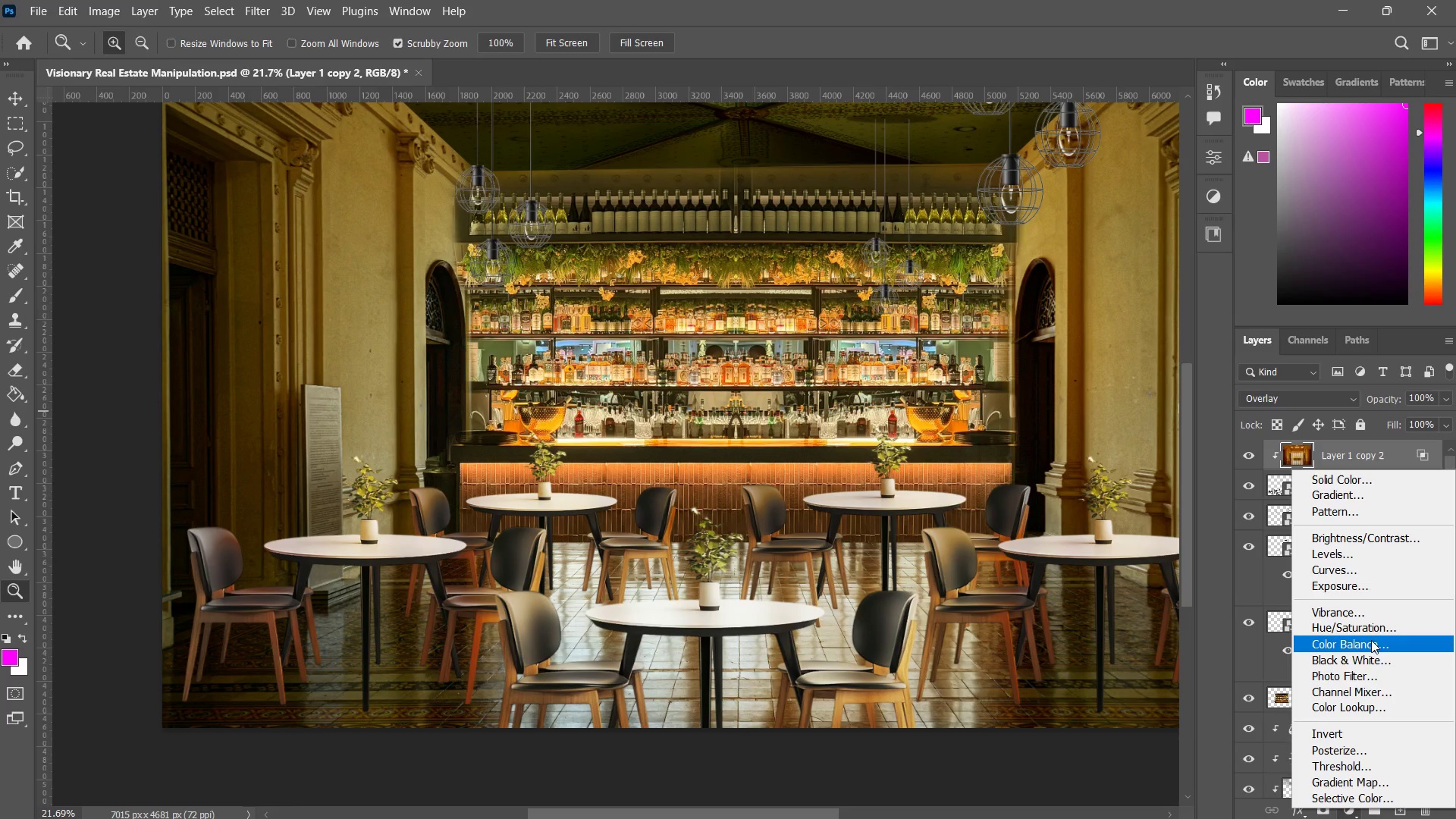 
left_click([1369, 643])
 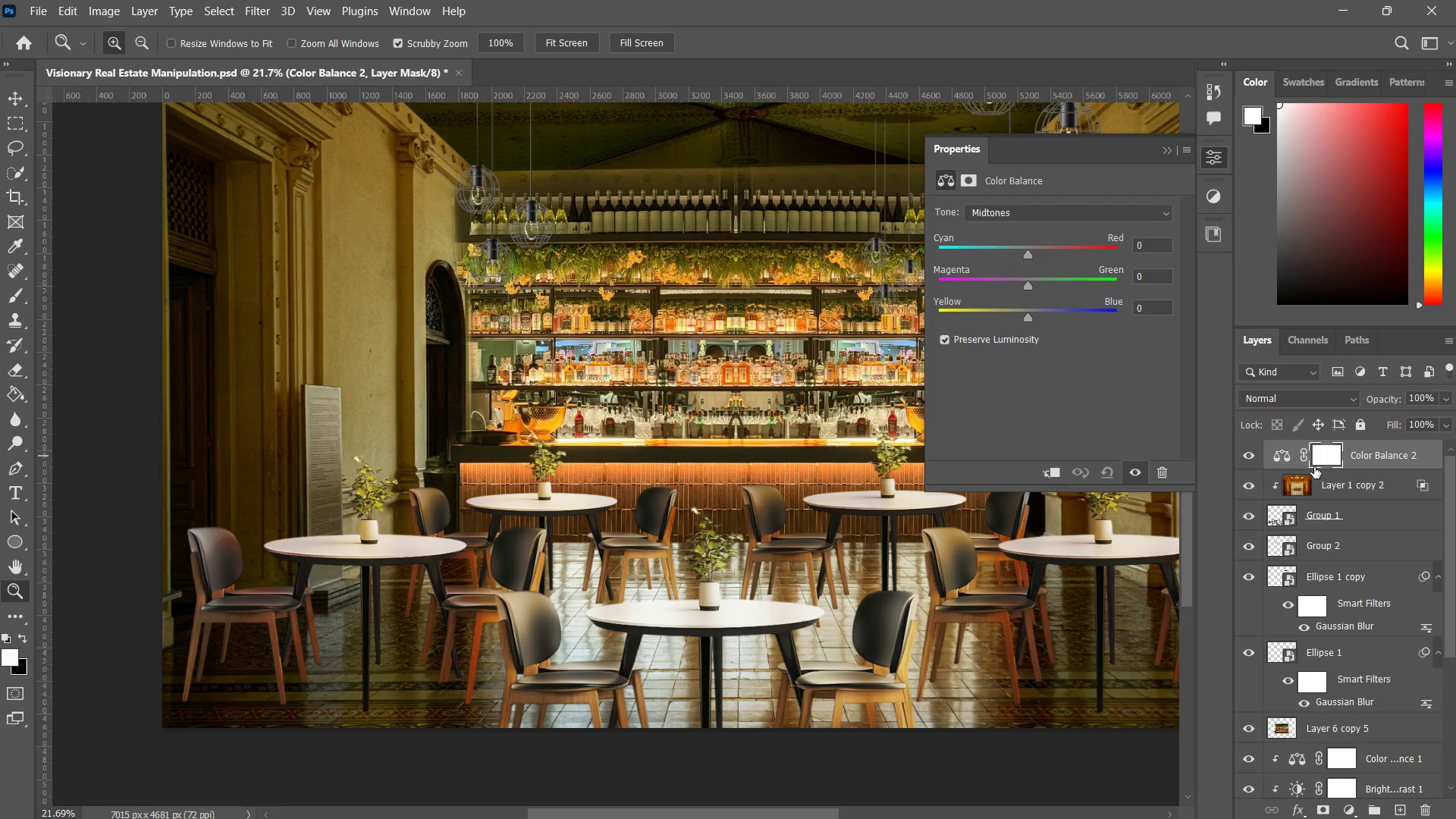 
right_click([1382, 448])
 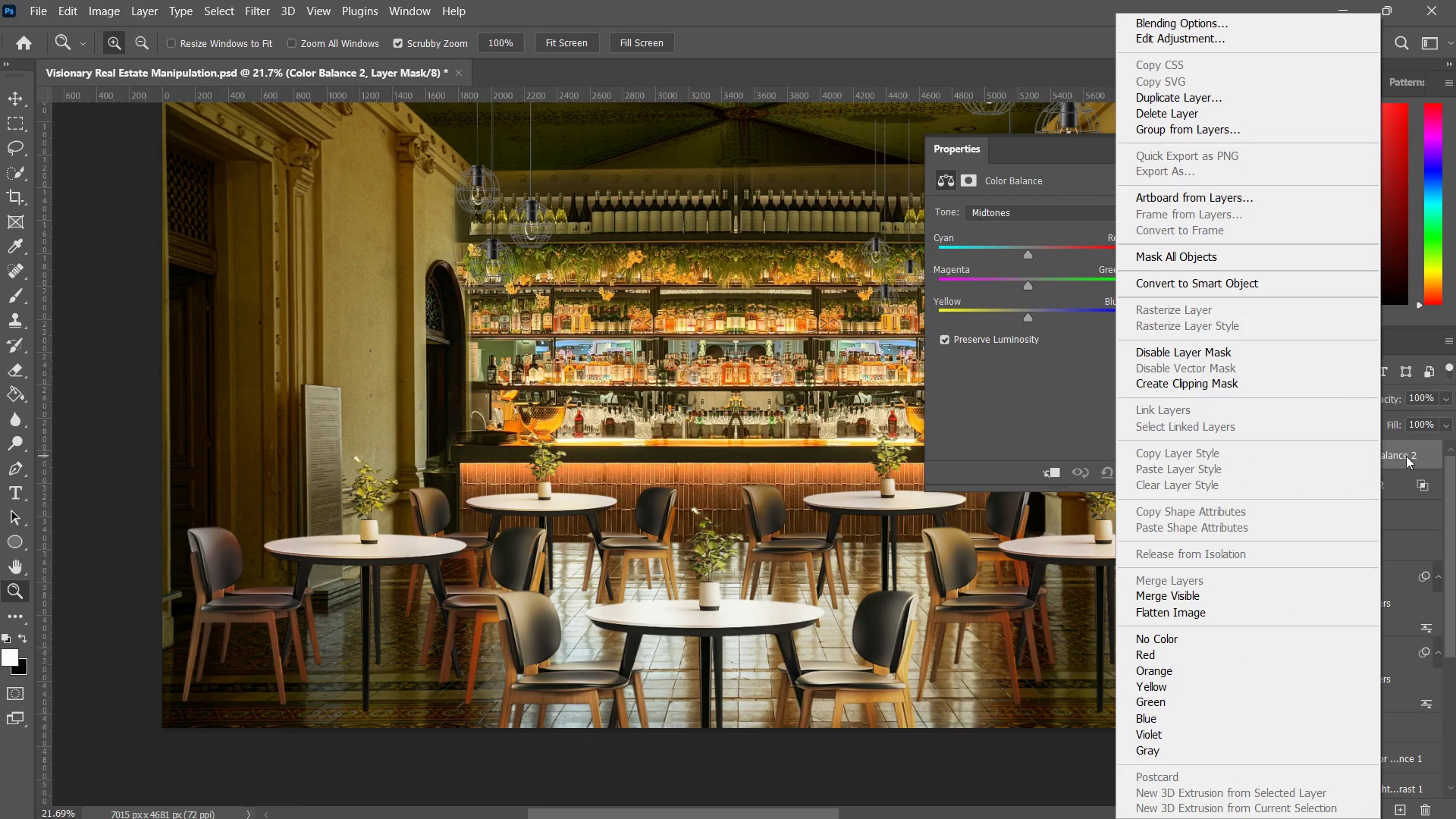 
left_click([1408, 455])
 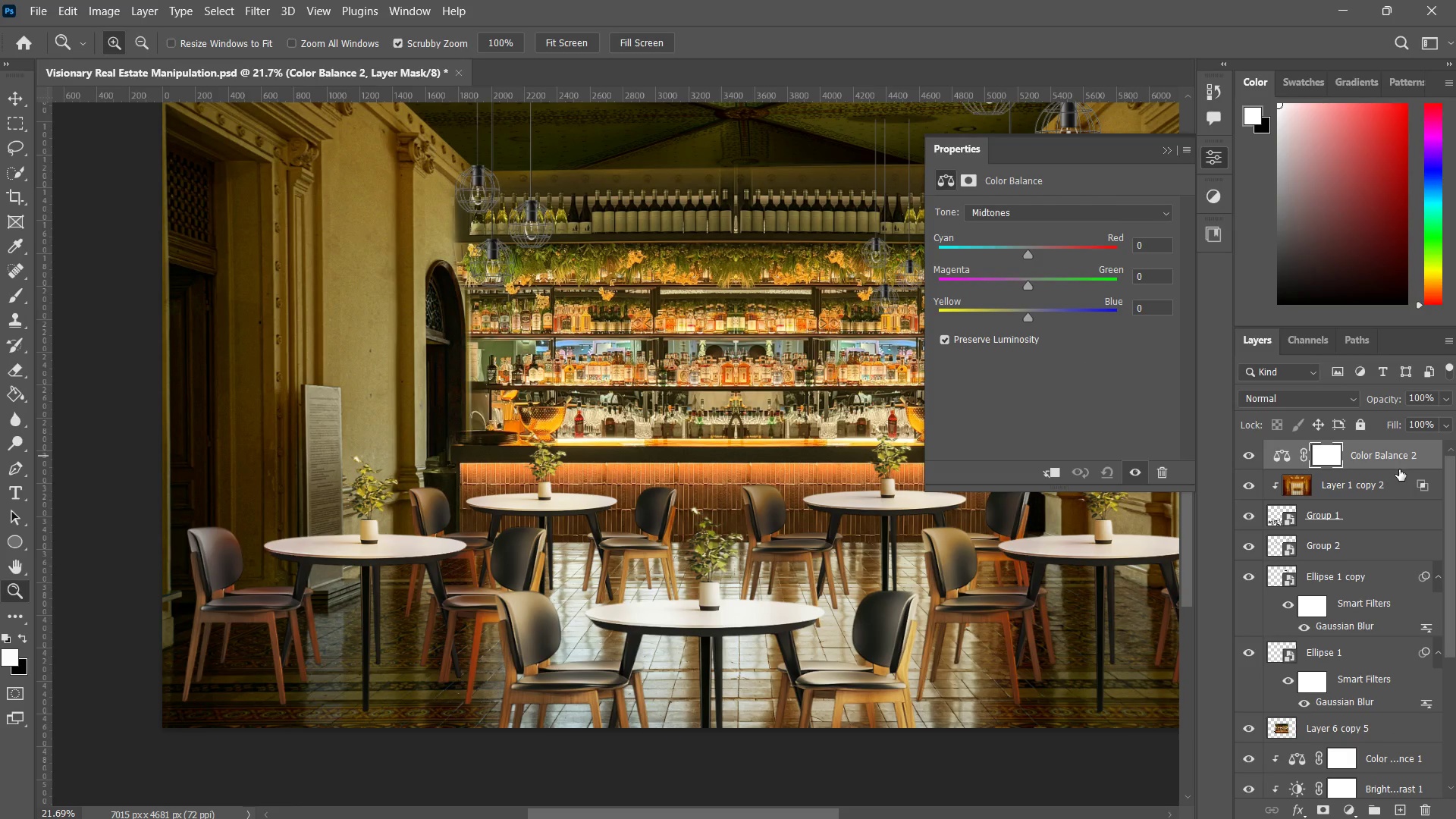 
hold_key(key=AltLeft, duration=1.91)
left_click([1389, 470])
 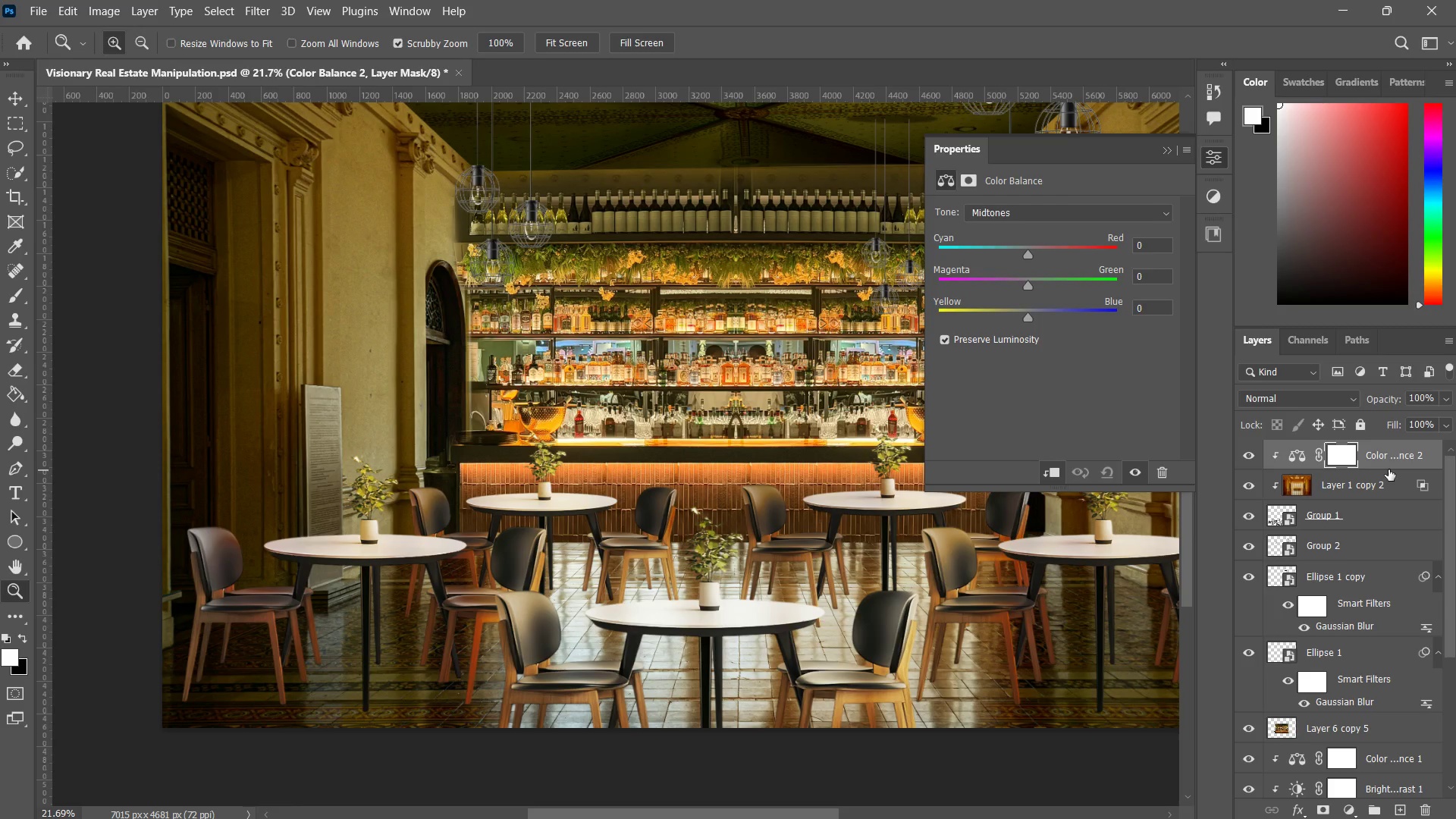 
key(Control+S)
 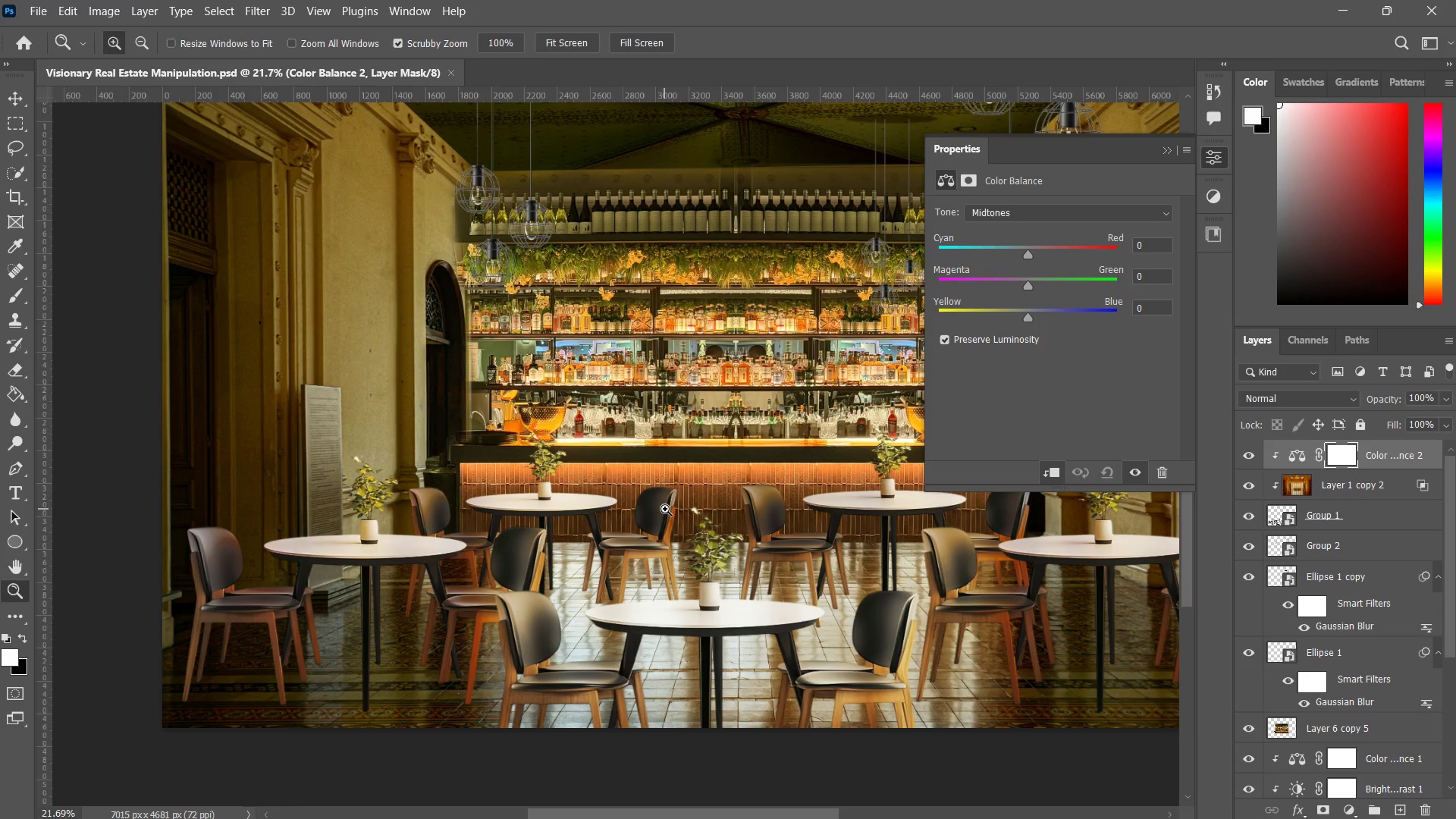 
wait(44.62)
 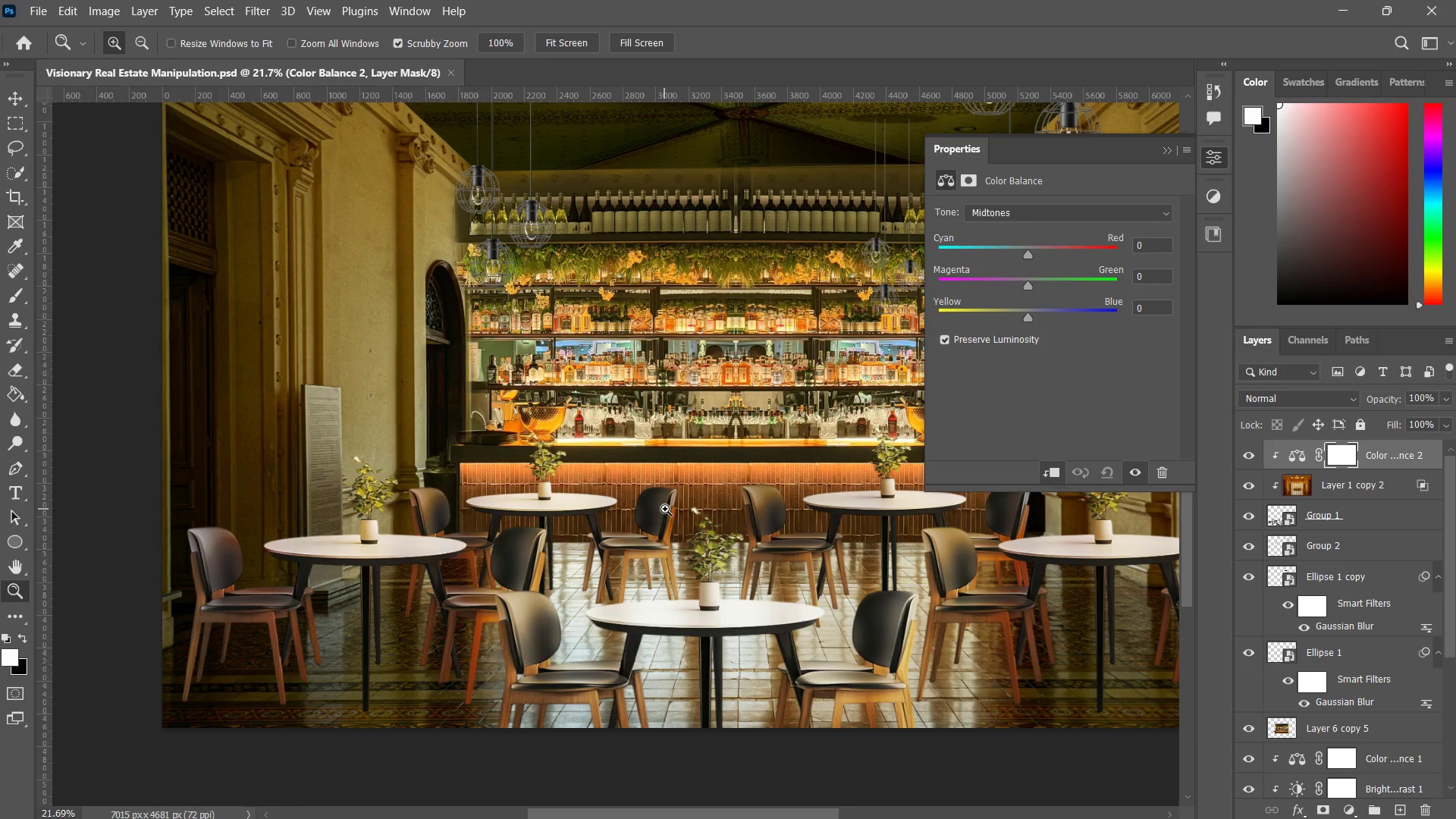 
left_click_drag(start_coordinate=[691, 529], to_coordinate=[674, 549])
 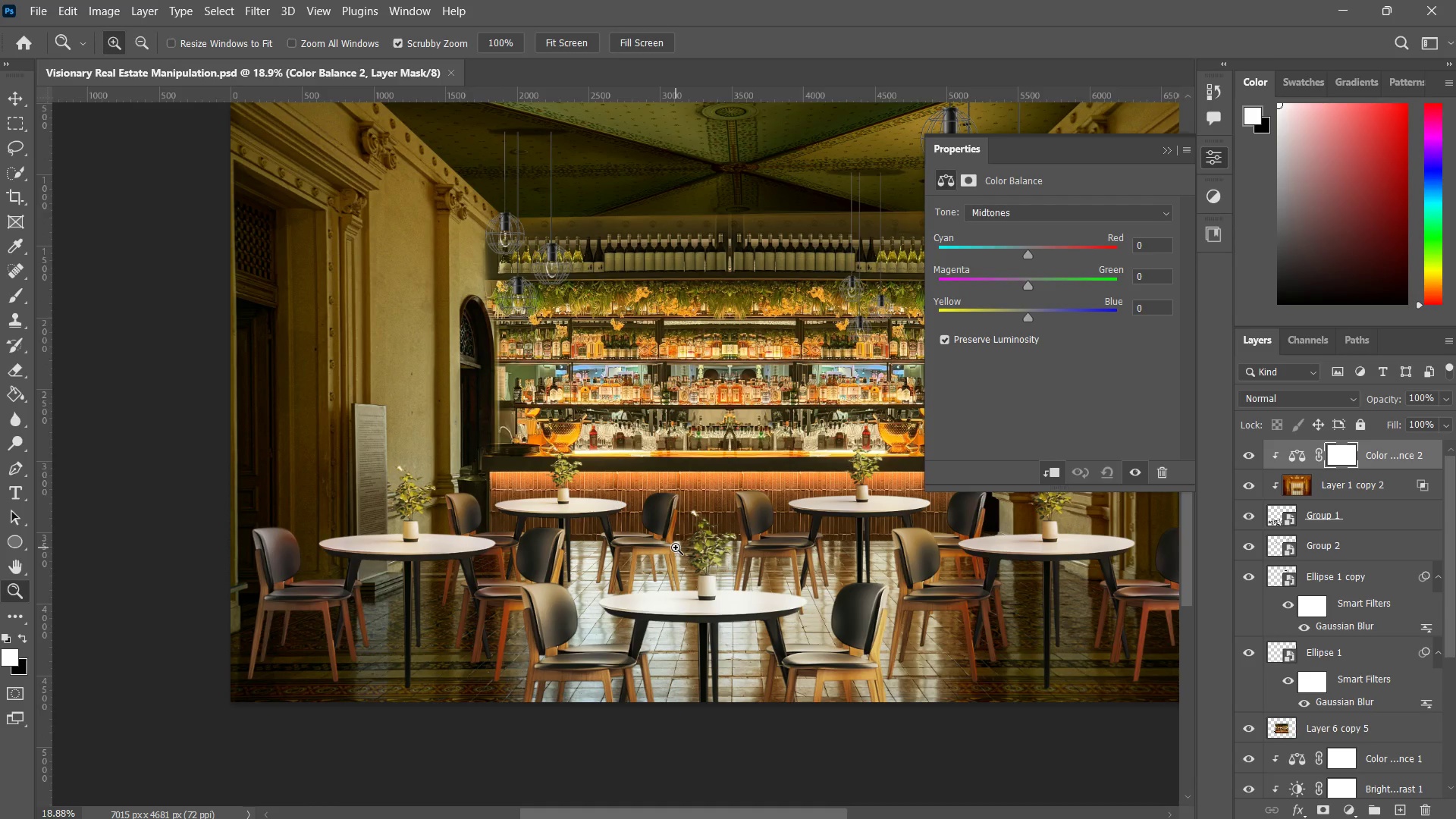 
left_click_drag(start_coordinate=[689, 533], to_coordinate=[704, 490])
 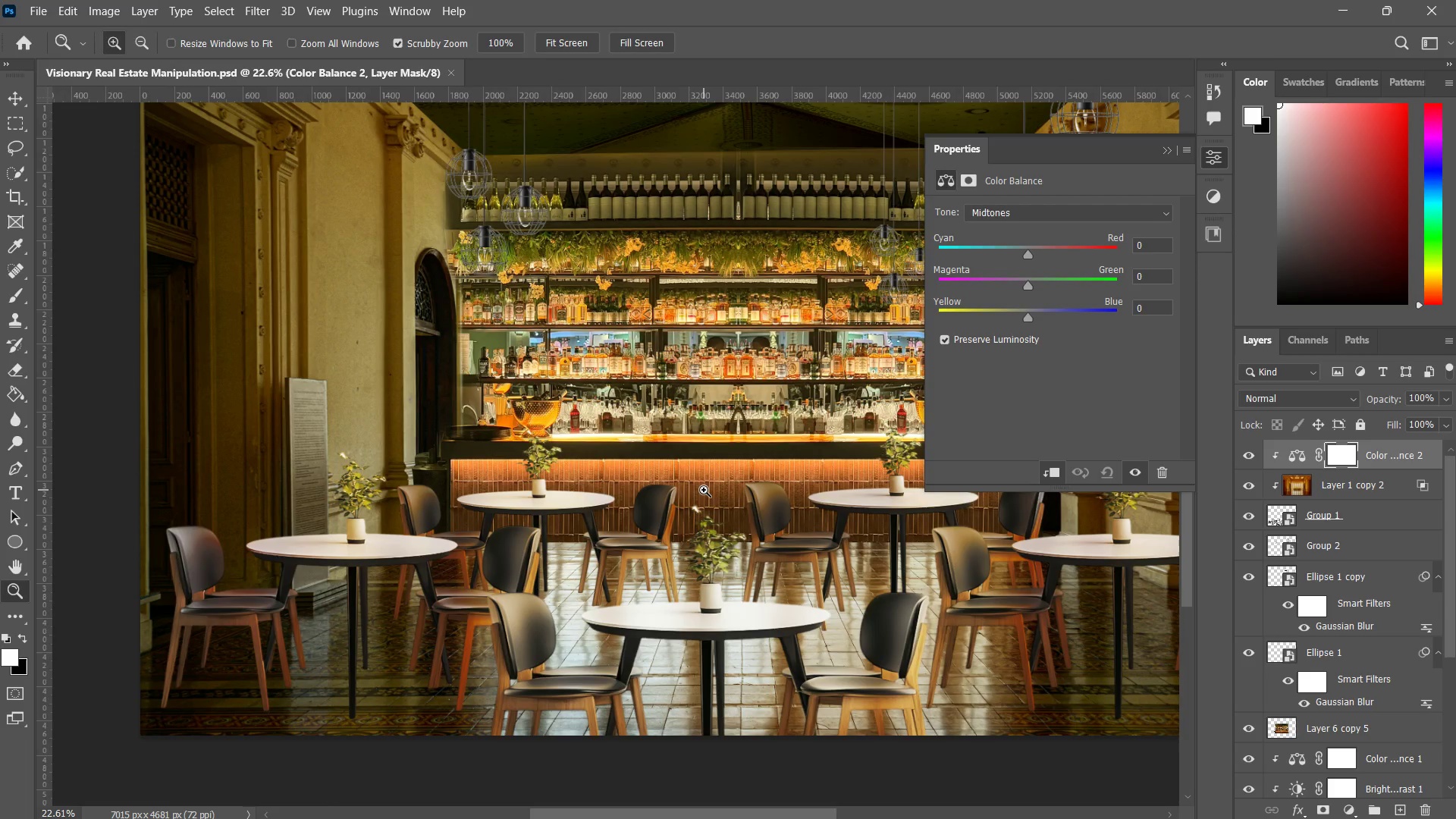 
left_click_drag(start_coordinate=[704, 490], to_coordinate=[676, 503])
 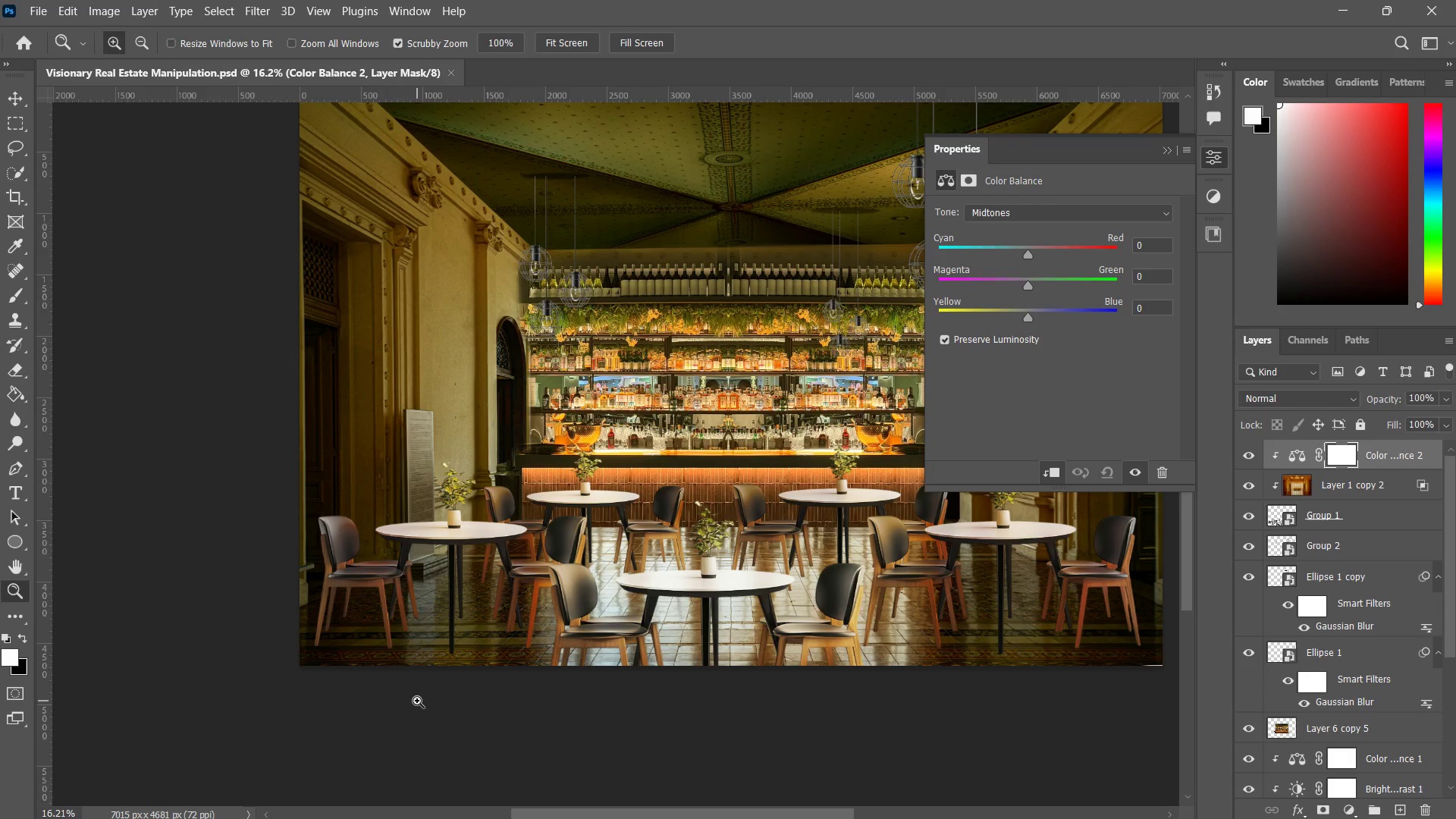 
left_click_drag(start_coordinate=[694, 501], to_coordinate=[671, 532])
 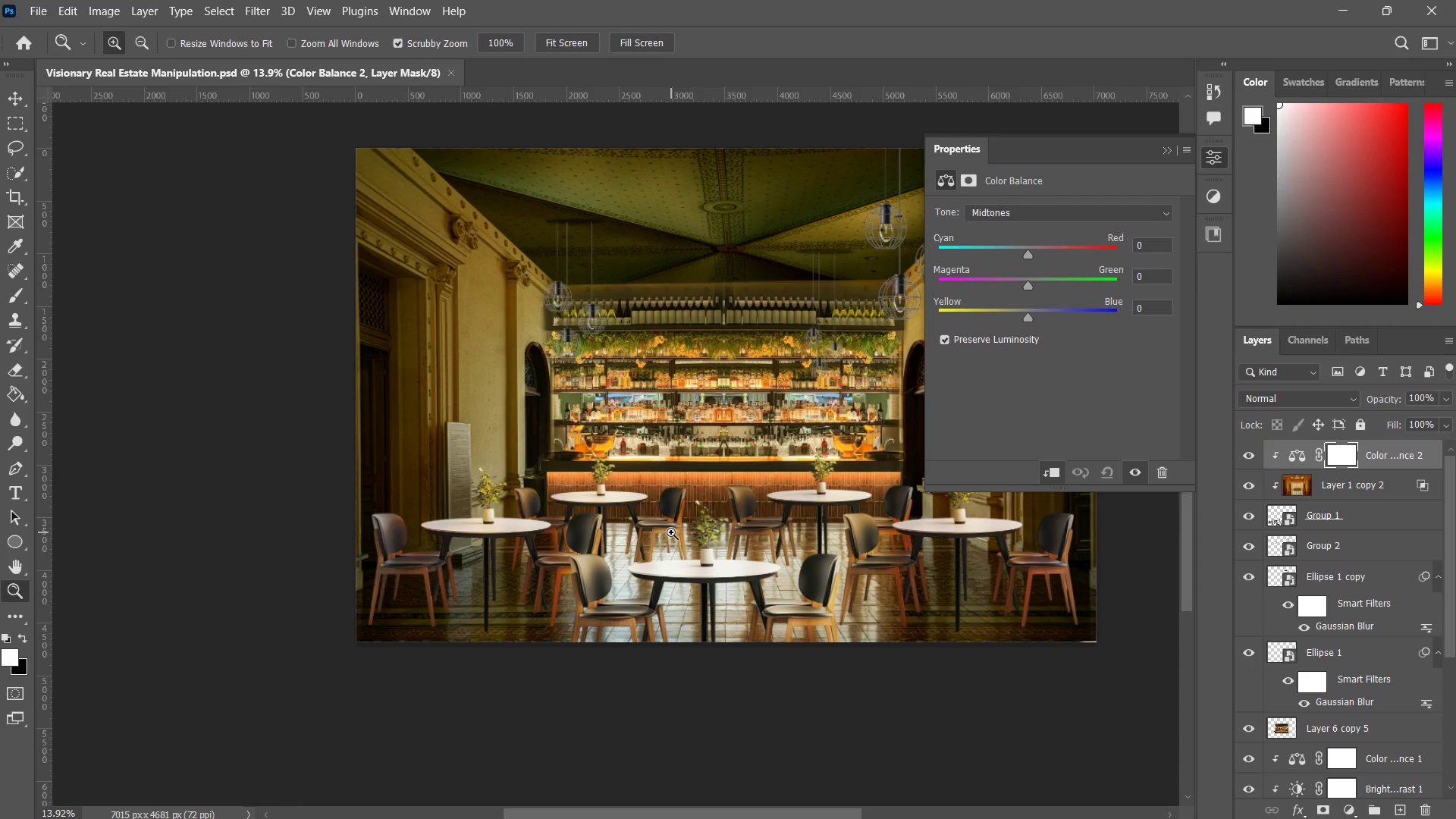 
hold_key(key=Space, duration=0.89)
 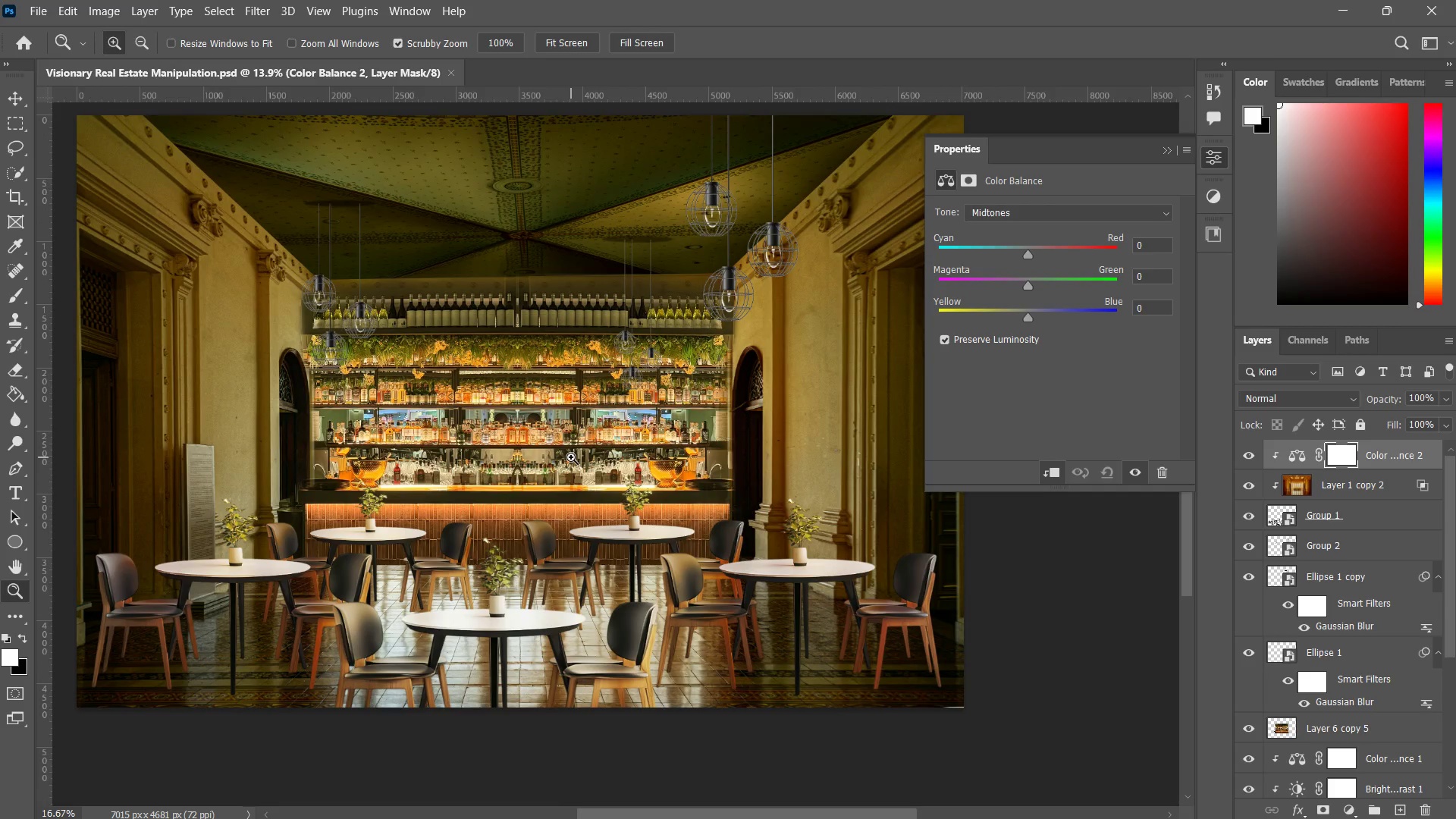 
left_click_drag(start_coordinate=[671, 532], to_coordinate=[504, 521])
 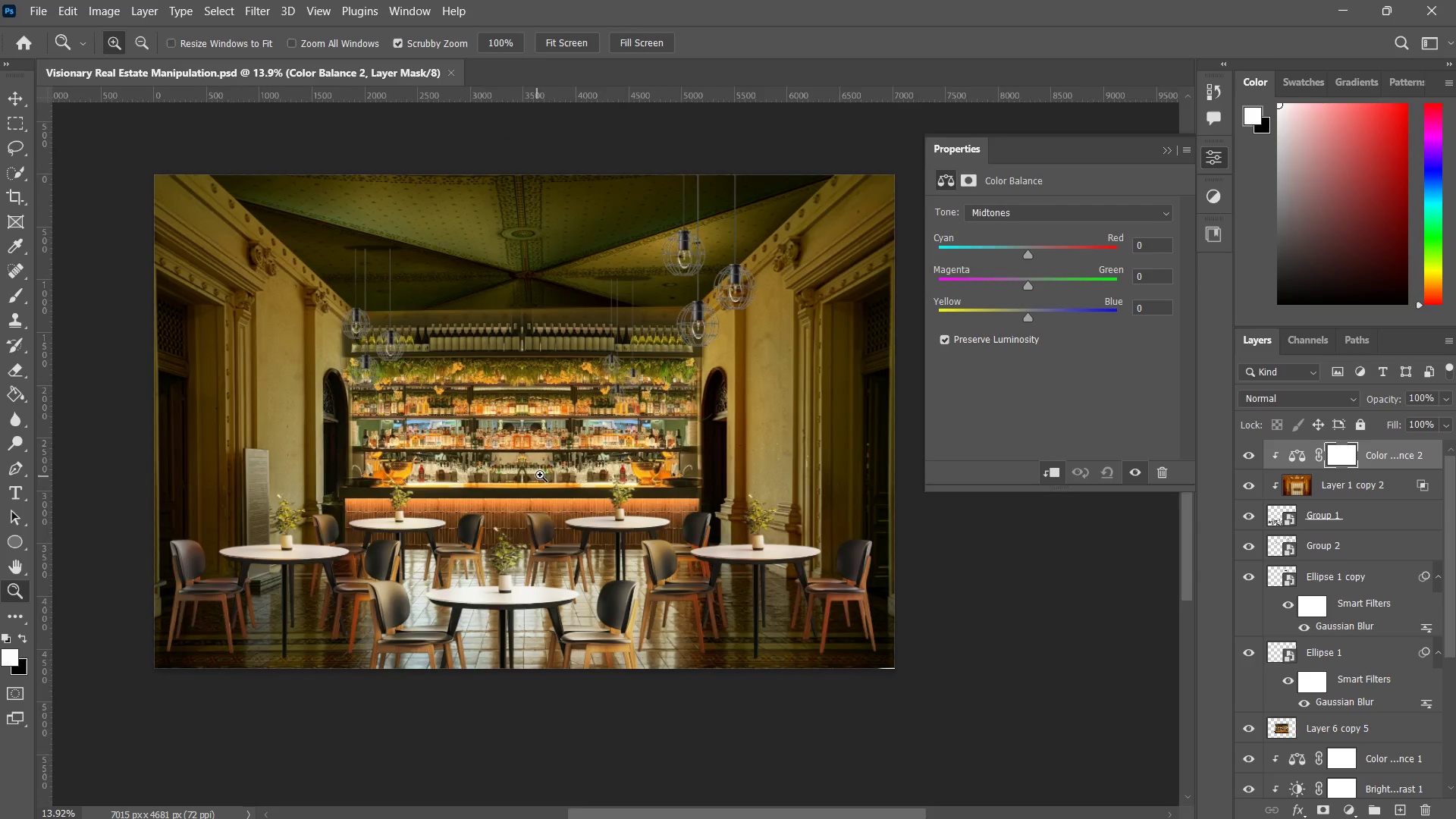 
left_click_drag(start_coordinate=[543, 473], to_coordinate=[573, 456])
 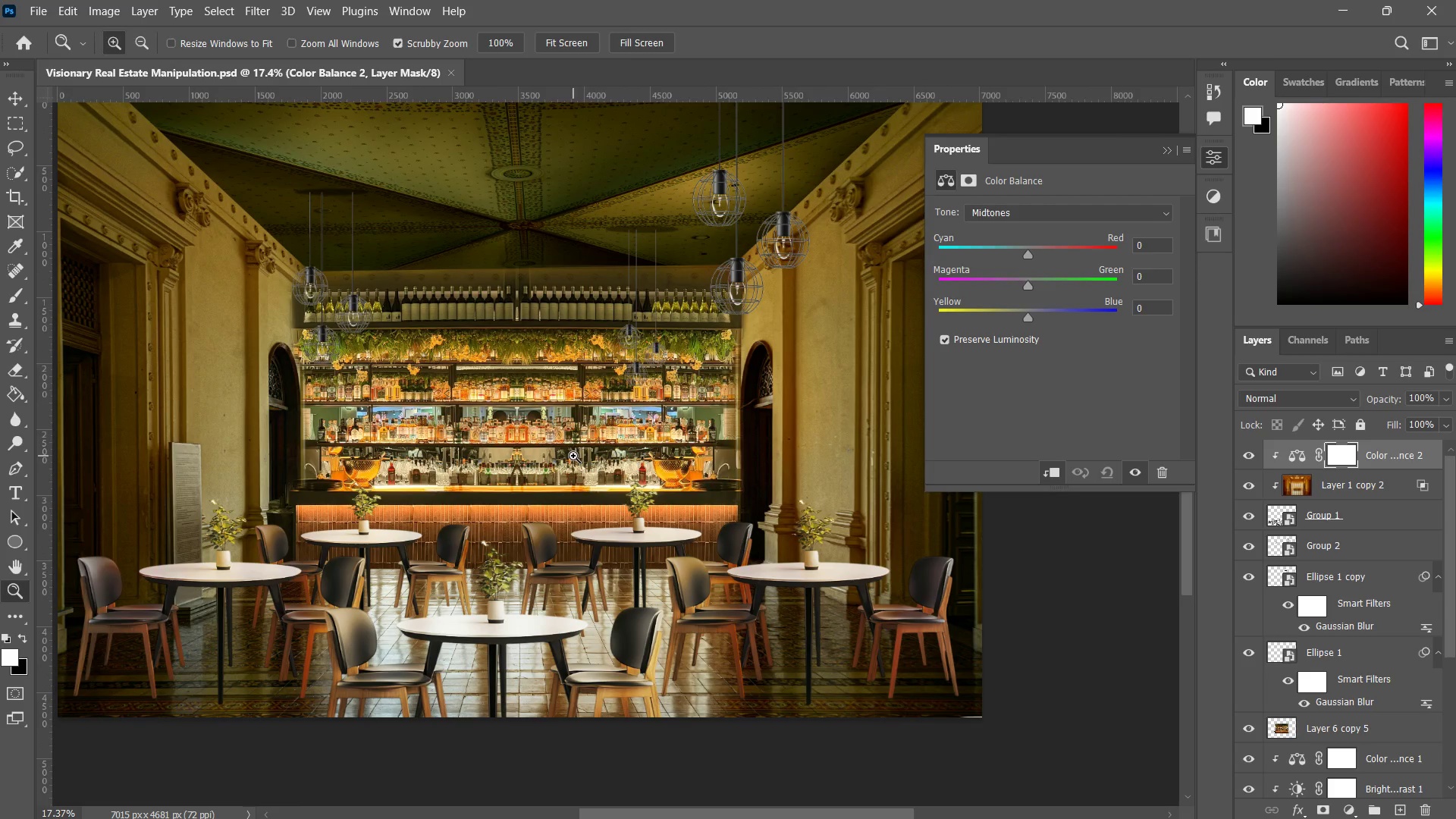 
left_click_drag(start_coordinate=[582, 439], to_coordinate=[617, 400])
 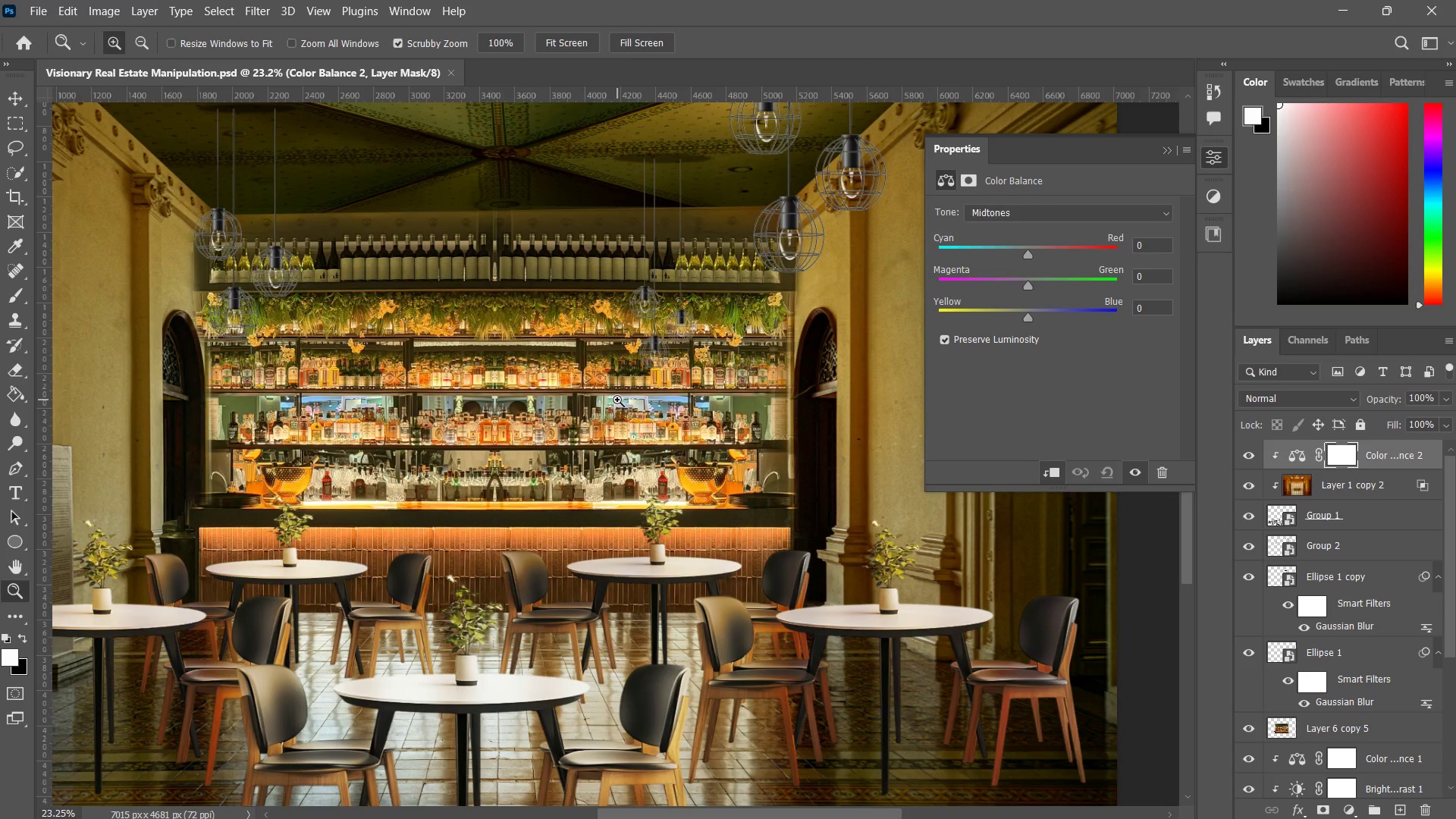 
left_click_drag(start_coordinate=[612, 403], to_coordinate=[548, 453])
 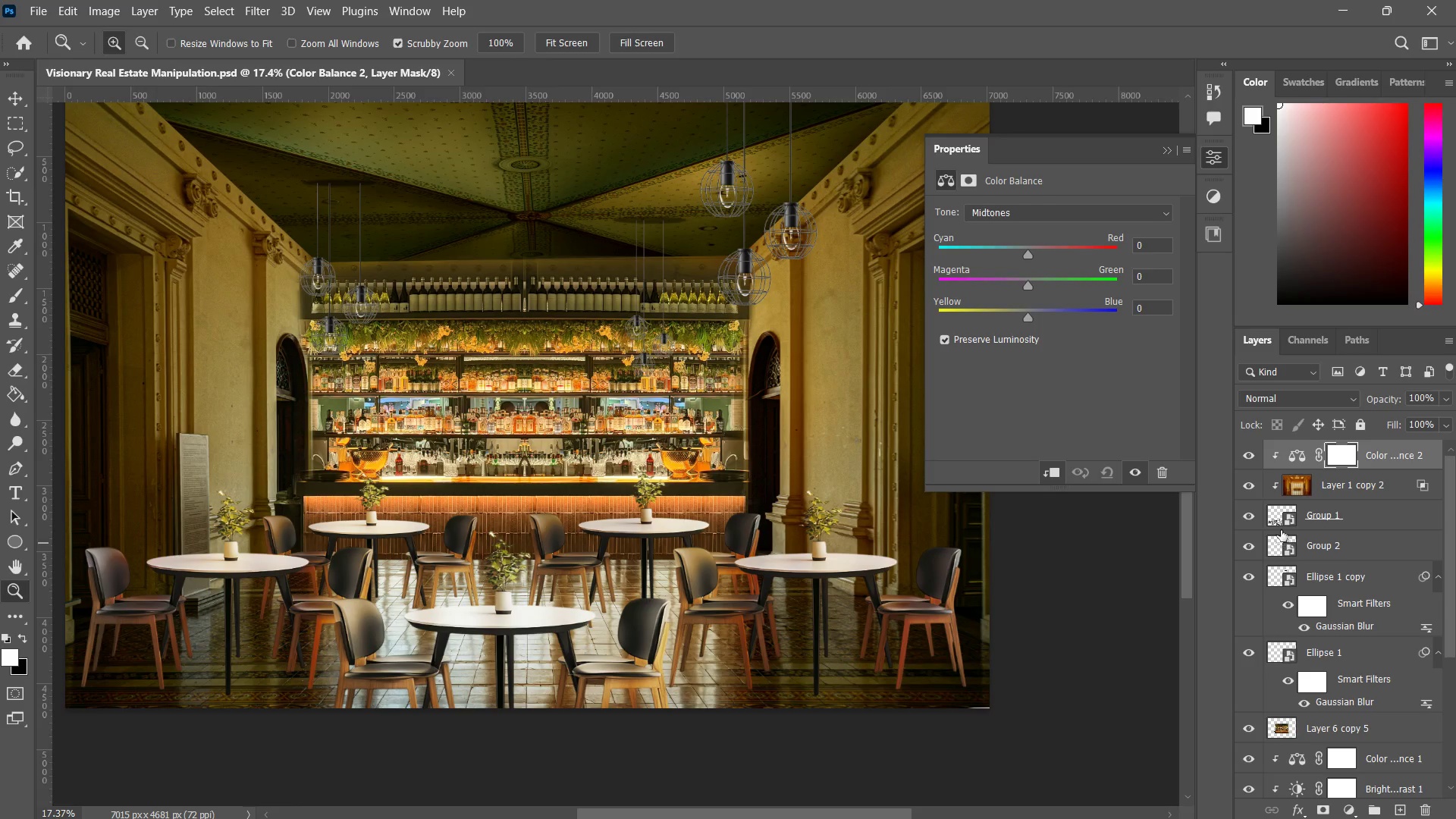 
left_click([1341, 475])
 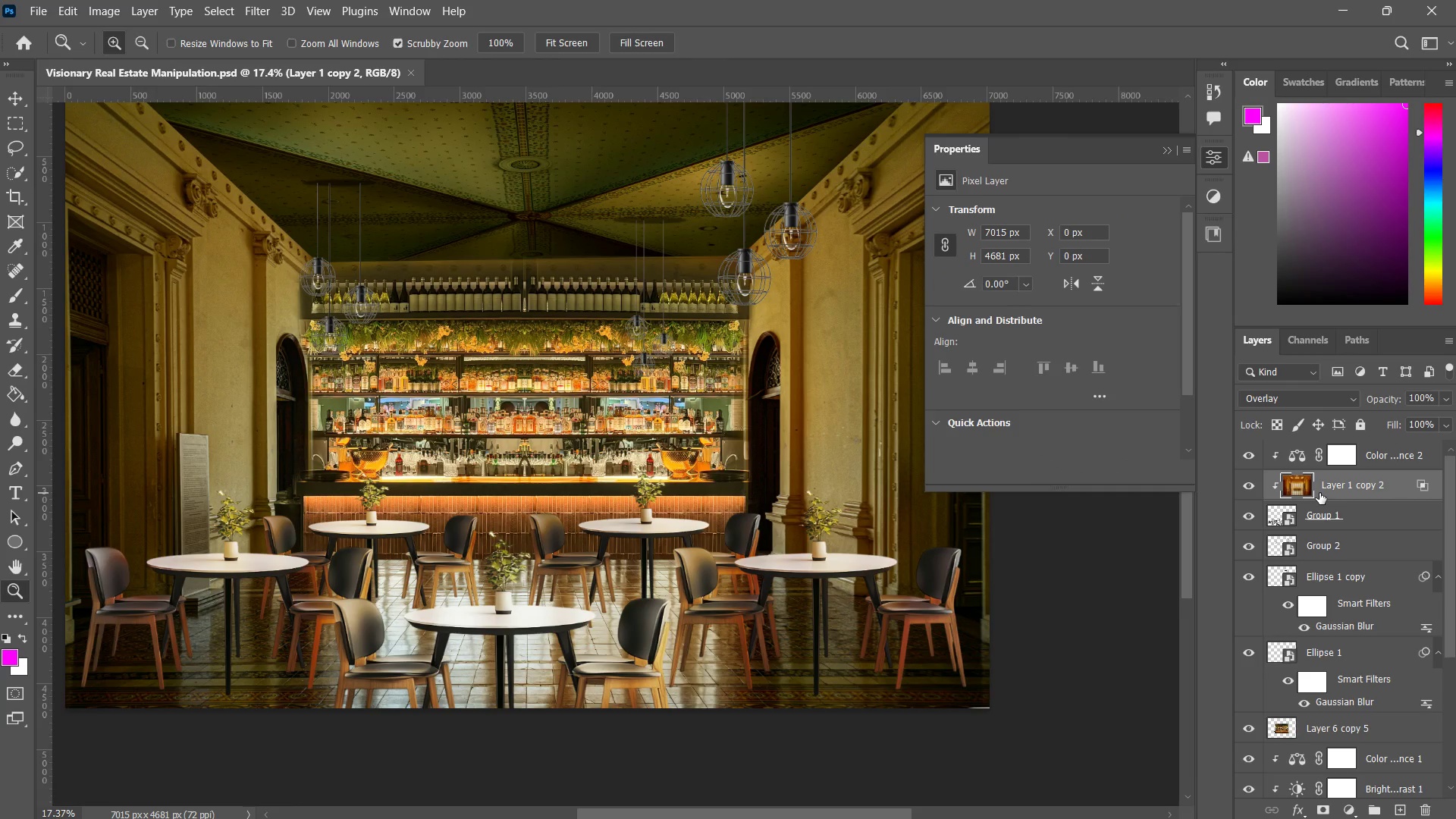 
key(Control+J)
 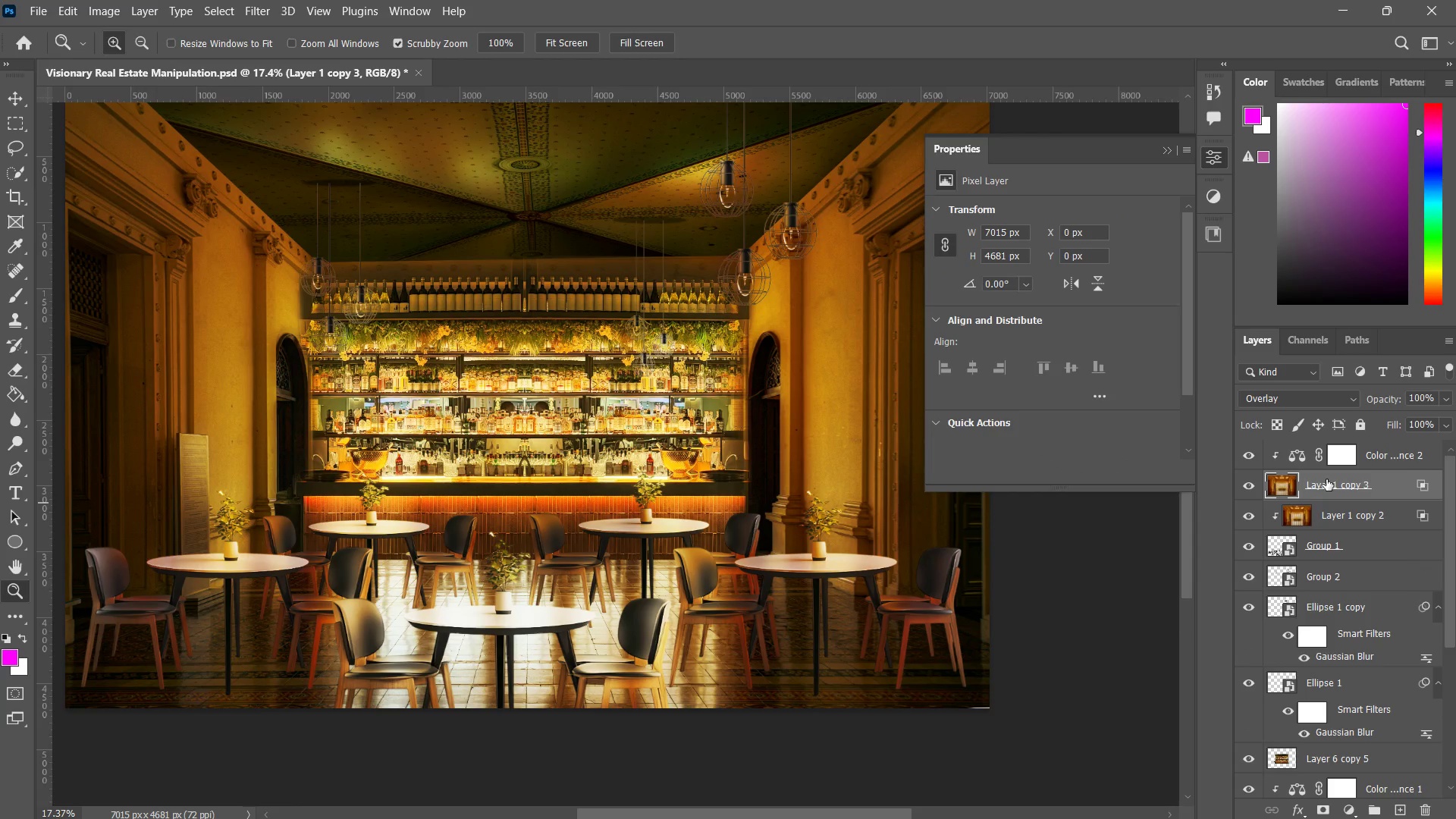 
left_click_drag(start_coordinate=[1328, 490], to_coordinate=[1332, 637])
 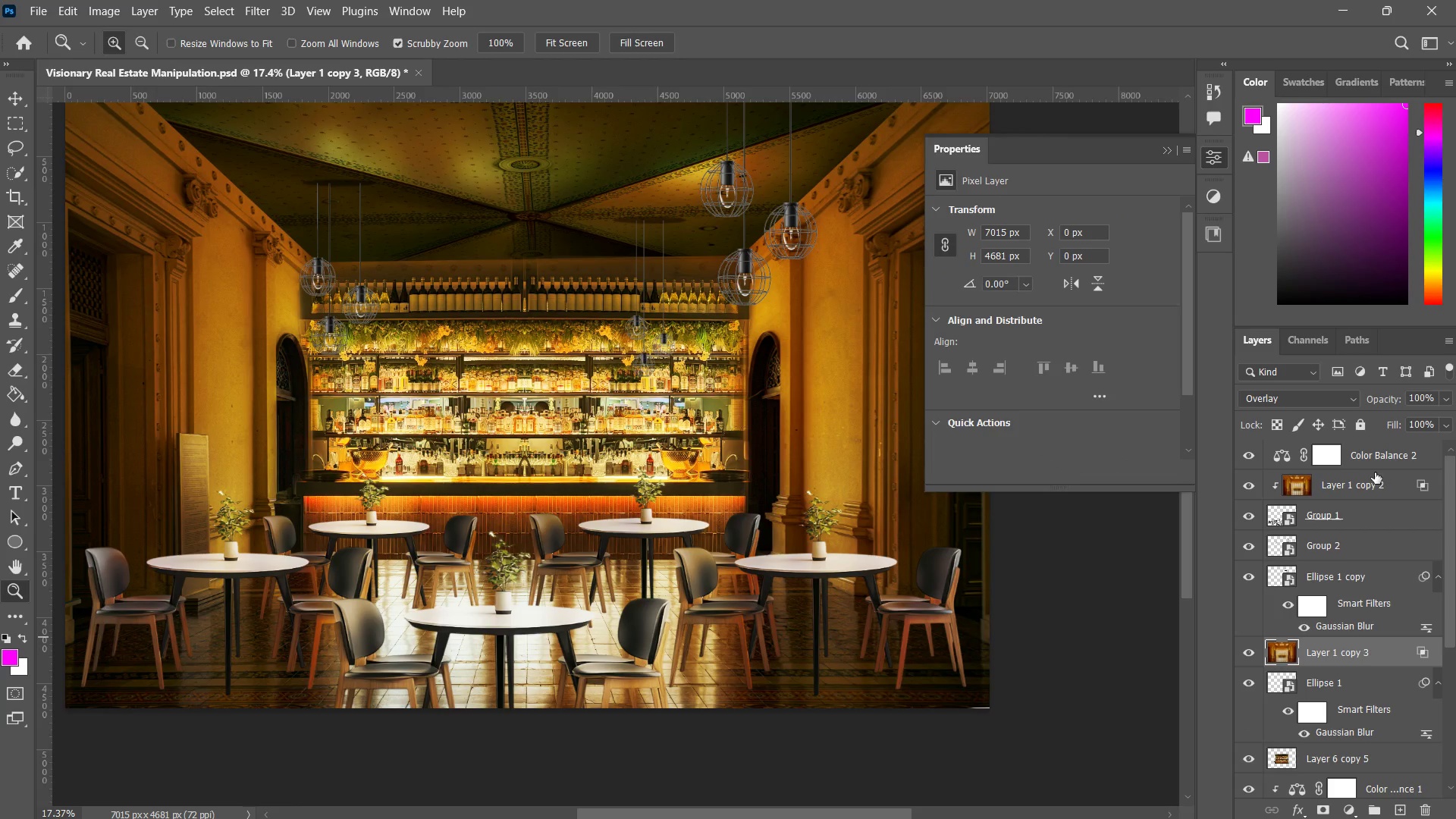 
left_click([1368, 443])
 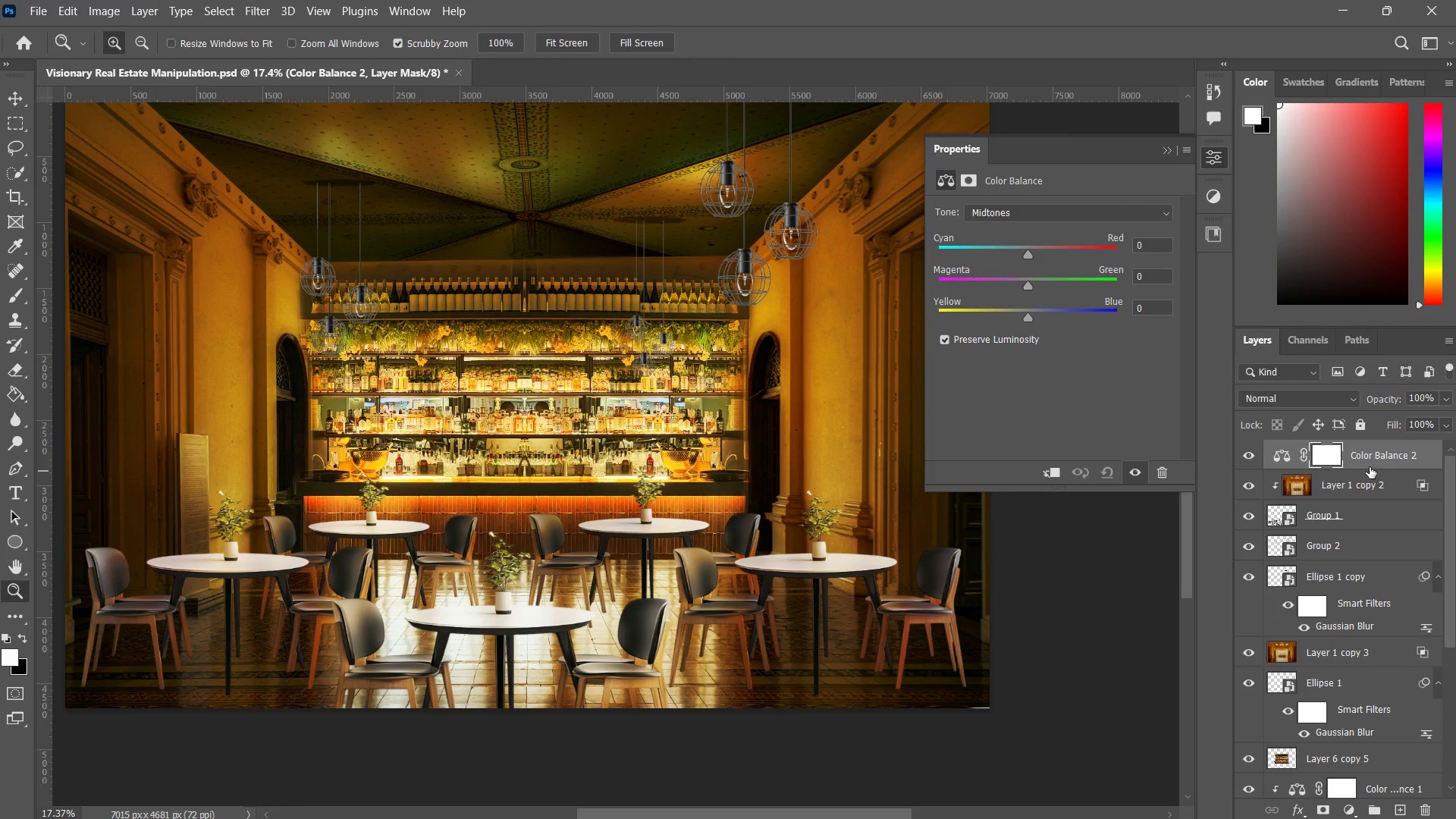 
hold_key(key=AltLeft, duration=1.33)
left_click([1382, 469])
 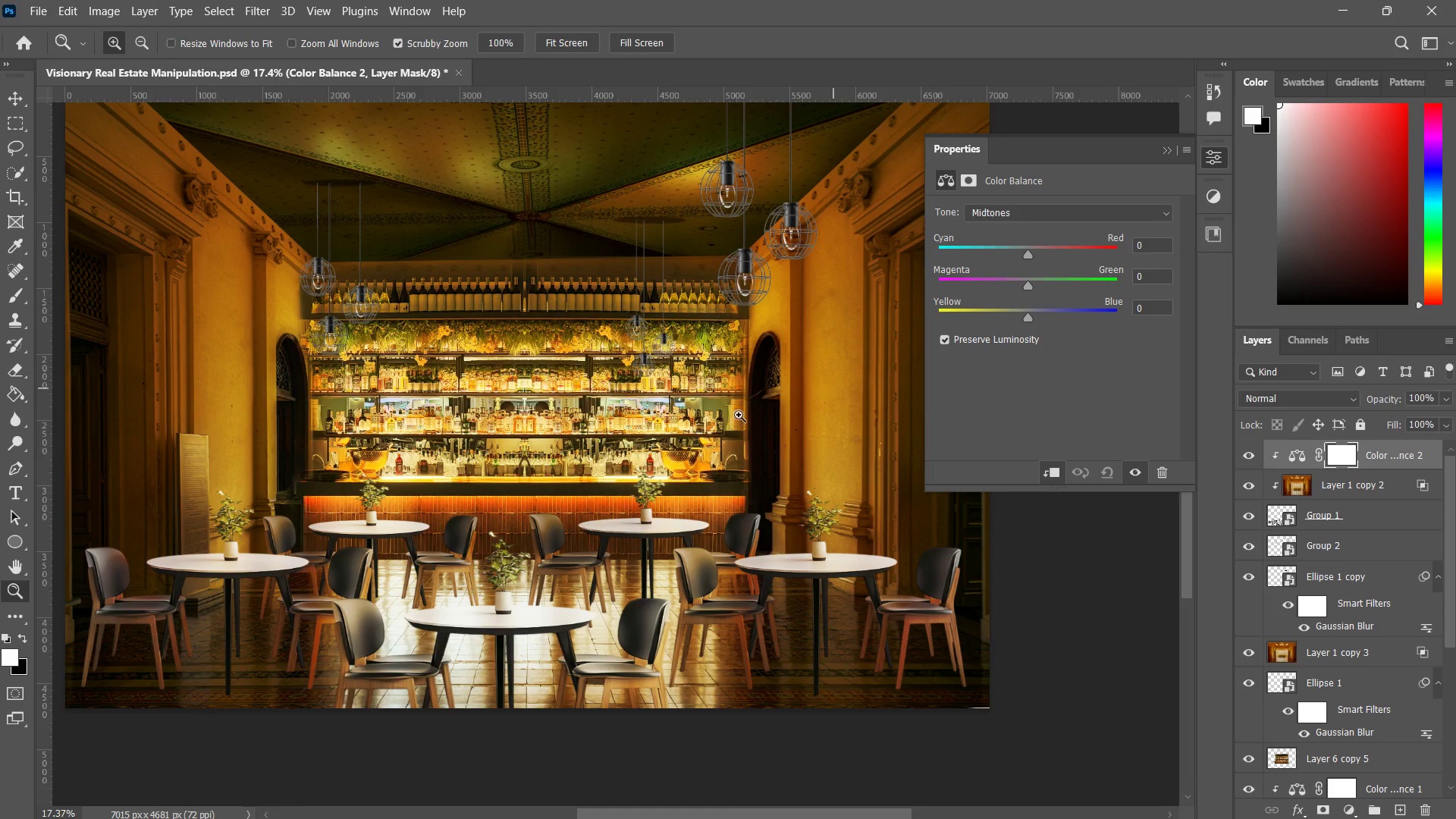 
wait(6.47)
 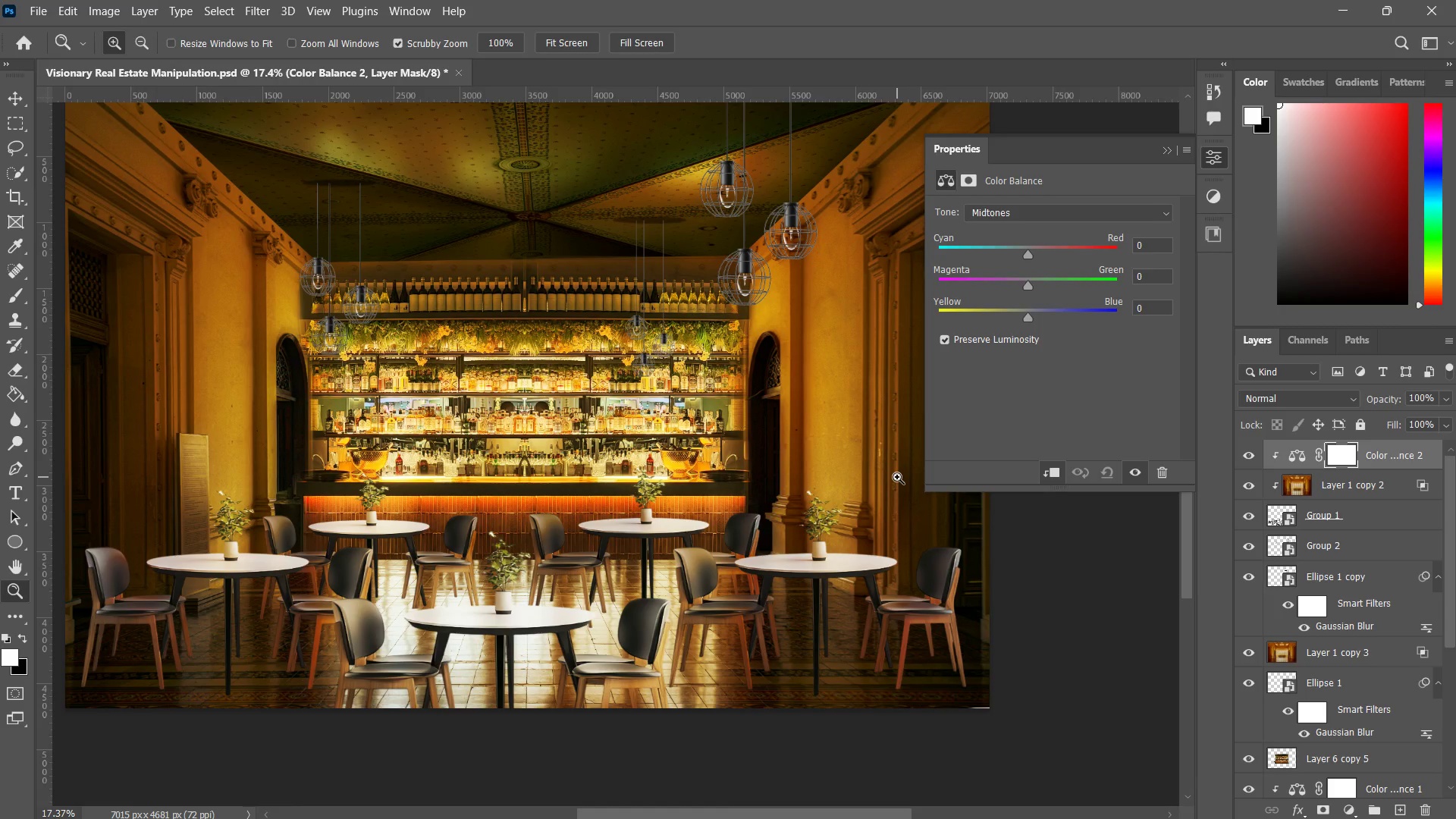 
left_click_drag(start_coordinate=[560, 500], to_coordinate=[551, 513])
 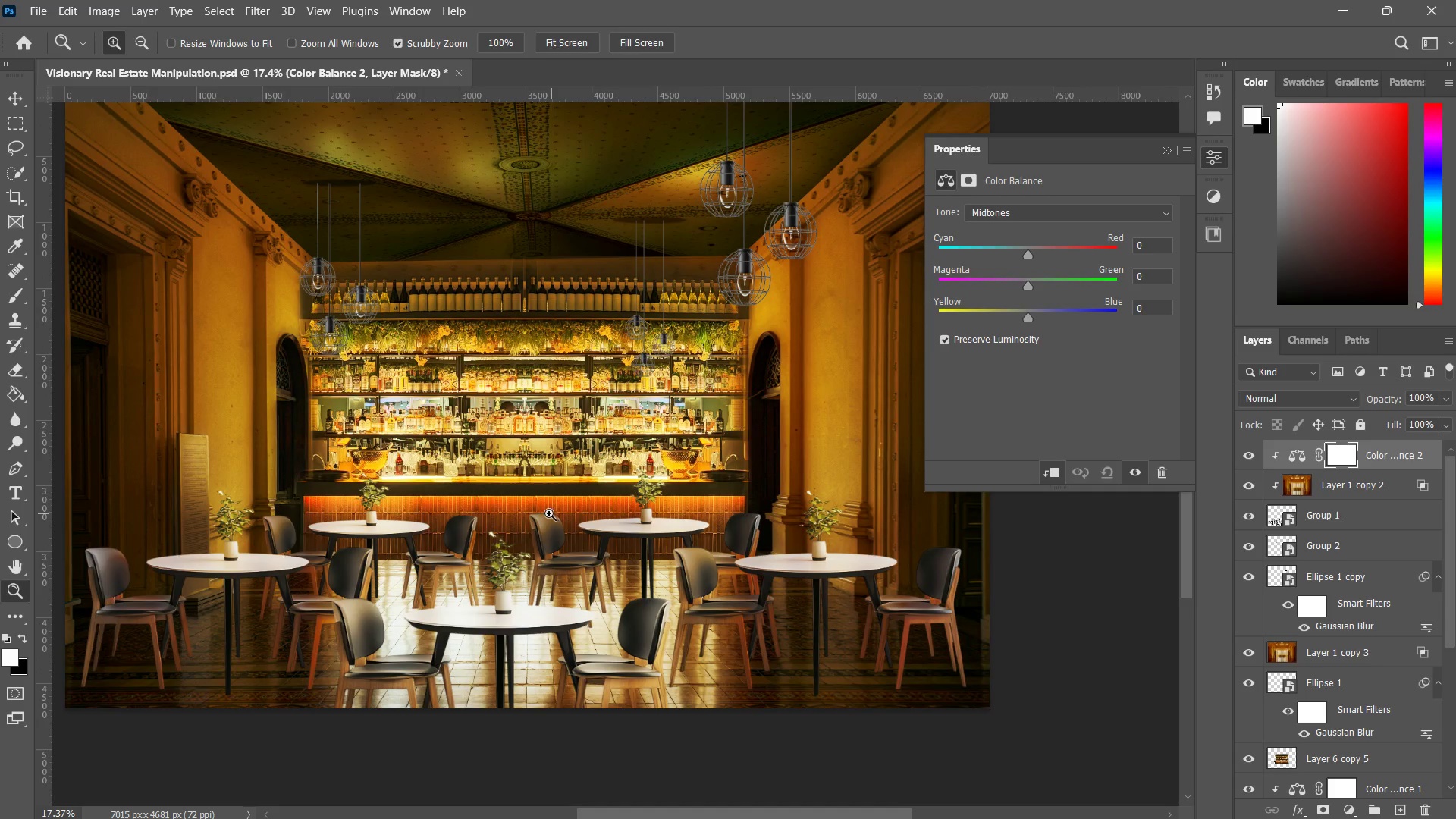 
left_click_drag(start_coordinate=[551, 513], to_coordinate=[536, 528])
 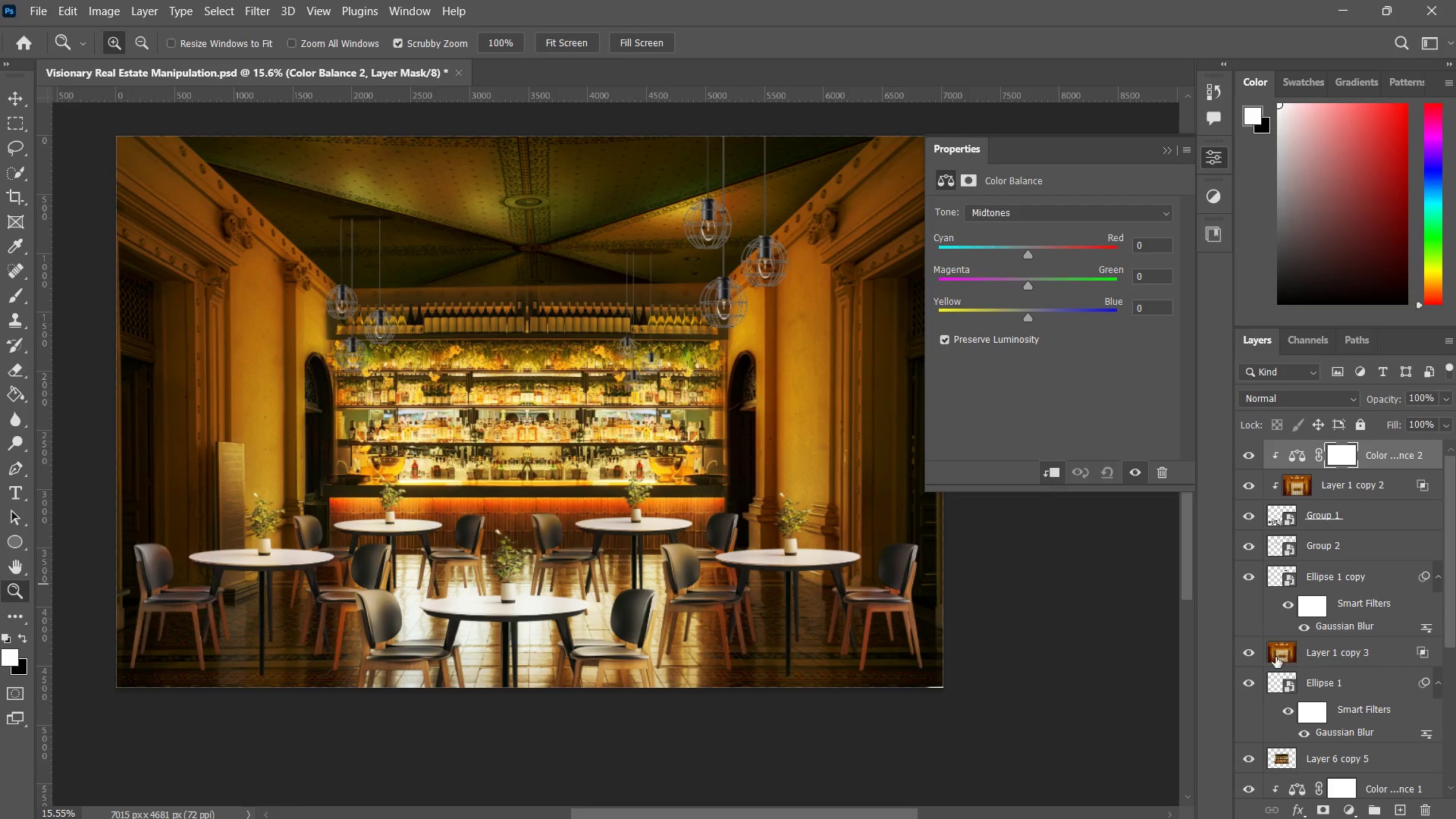 
left_click([1250, 654])
 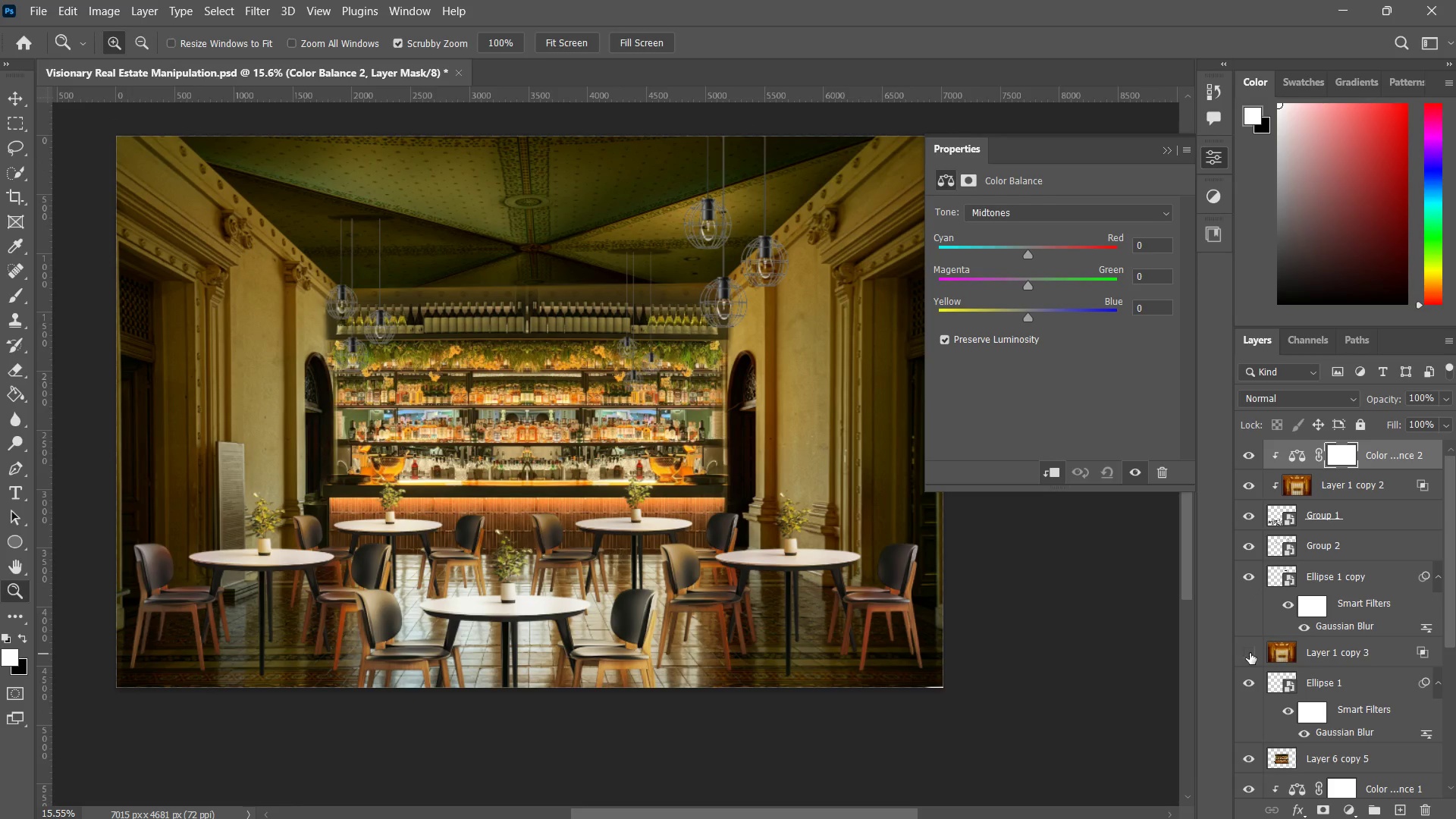 
left_click([1250, 653])
 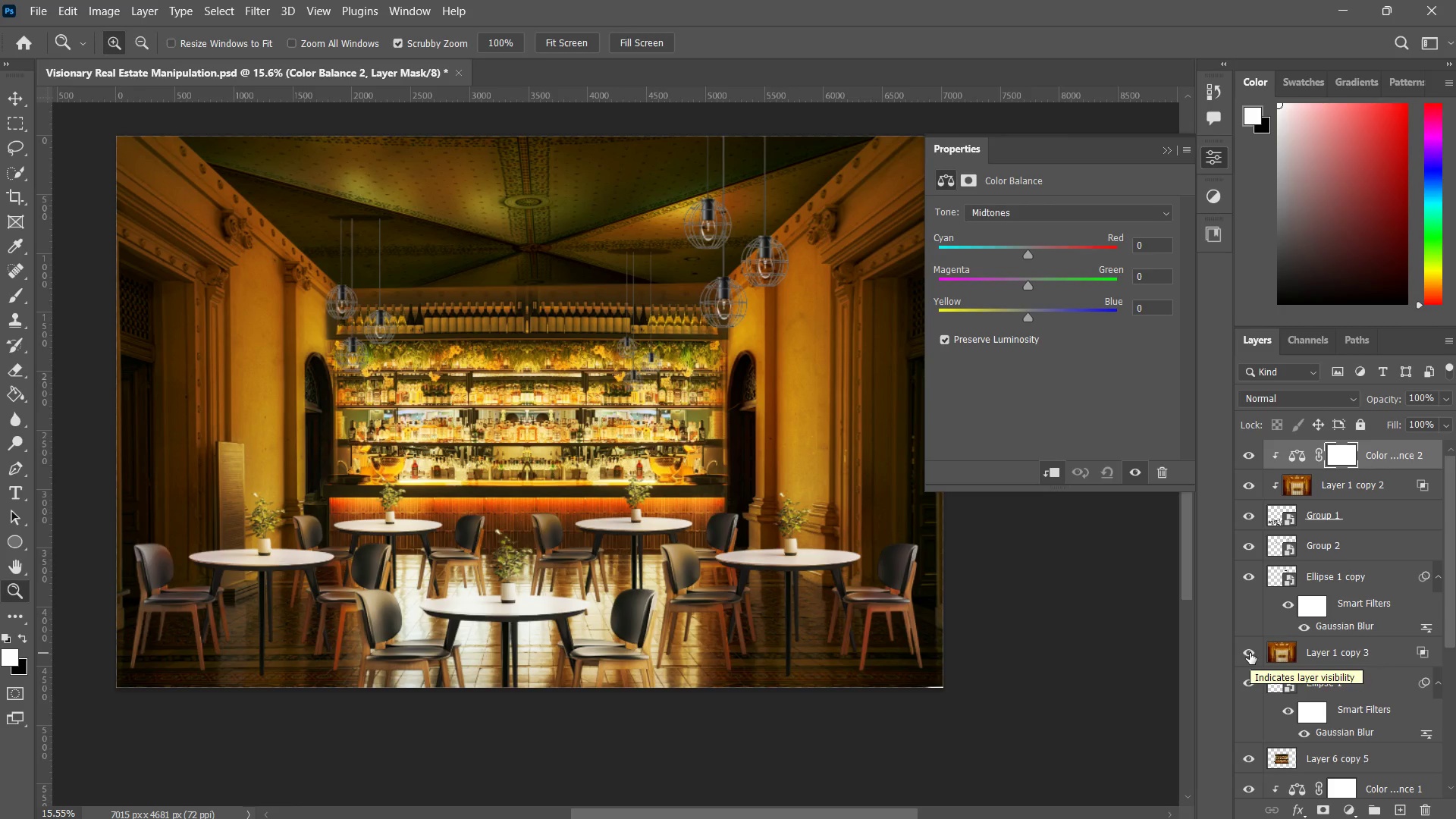 
wait(11.11)
 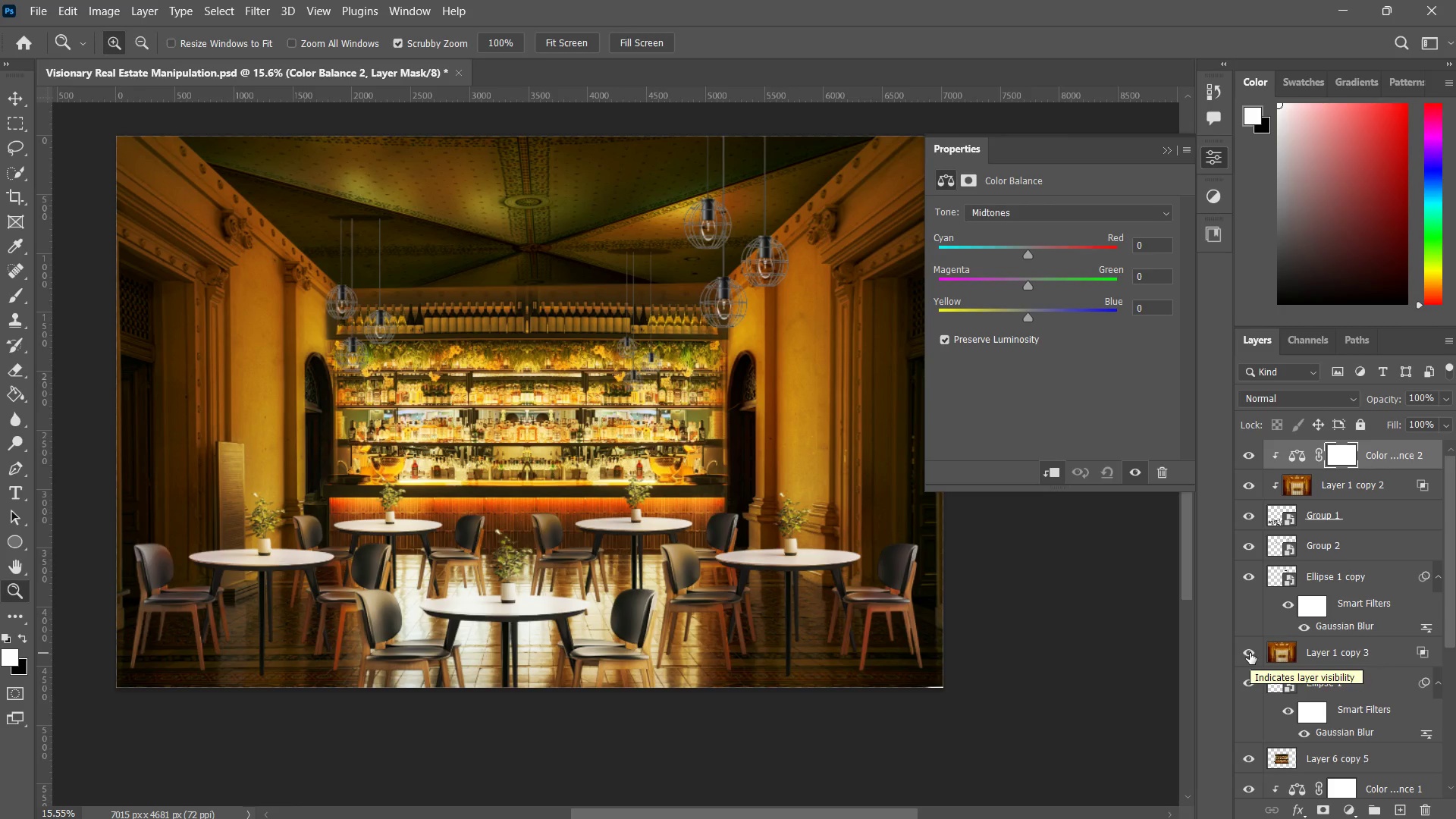 
left_click([1421, 449])
 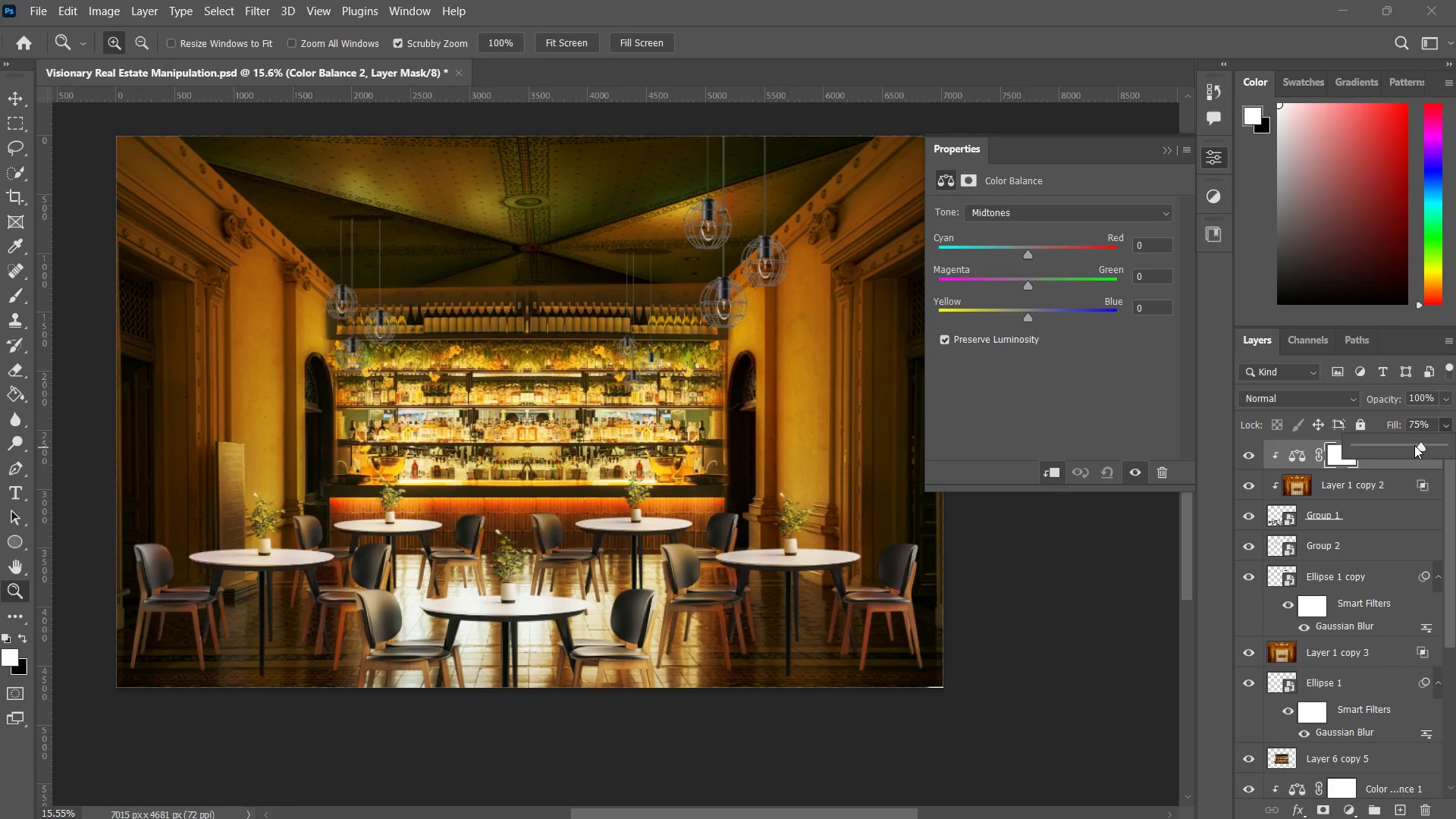 
left_click([1410, 441])
 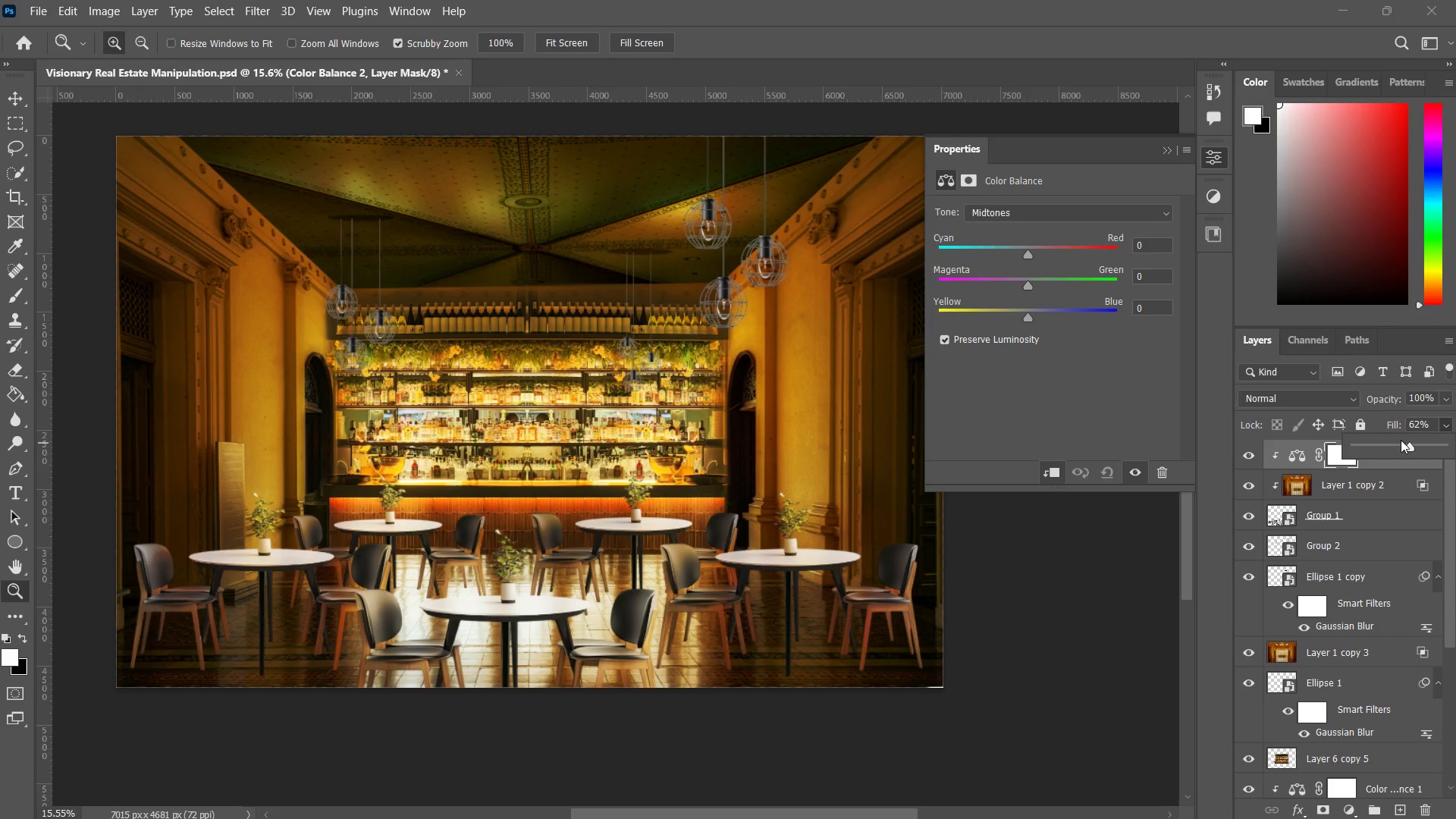 
left_click([1392, 435])
 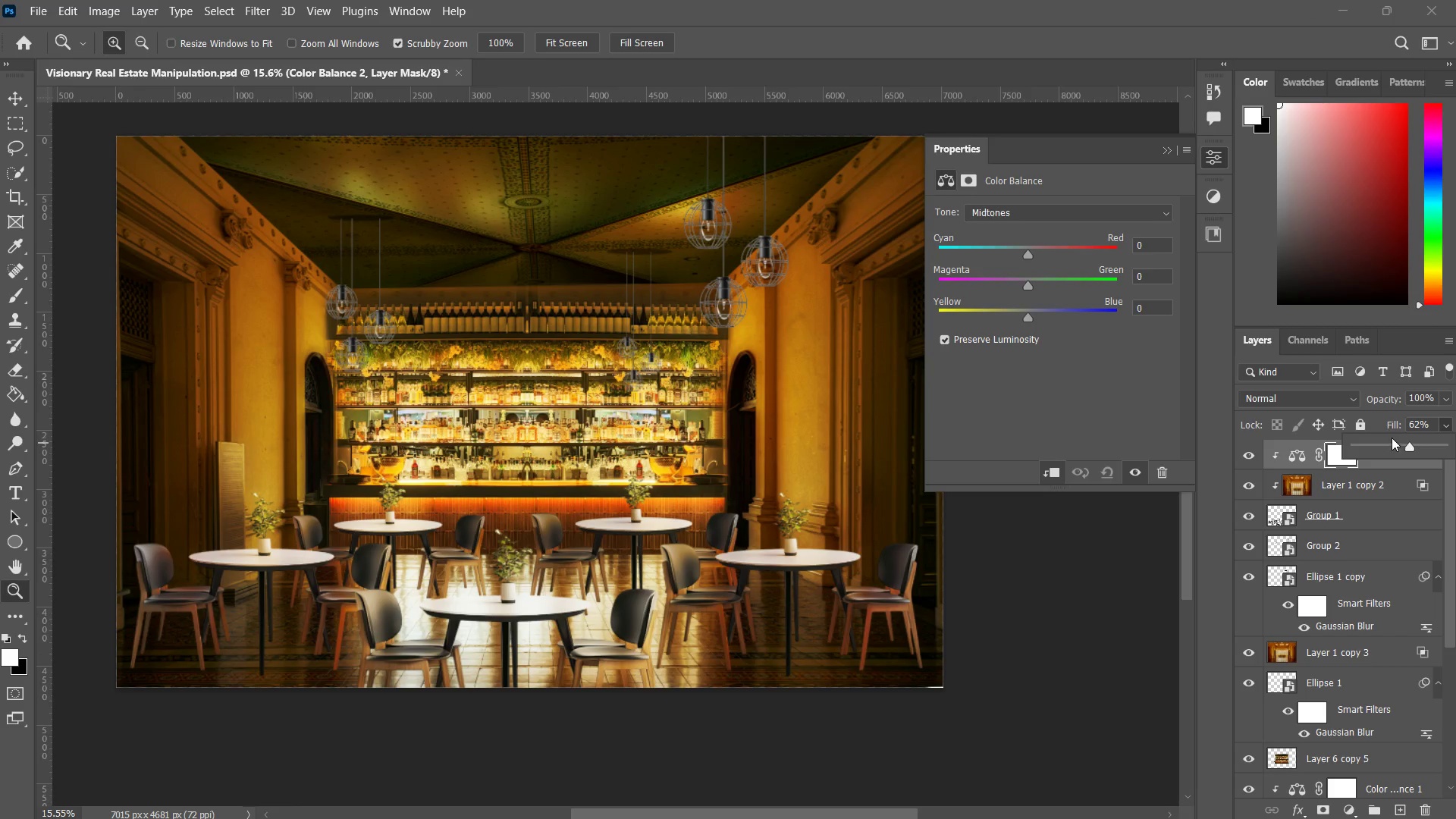 
left_click_drag(start_coordinate=[1391, 442], to_coordinate=[1369, 447])
 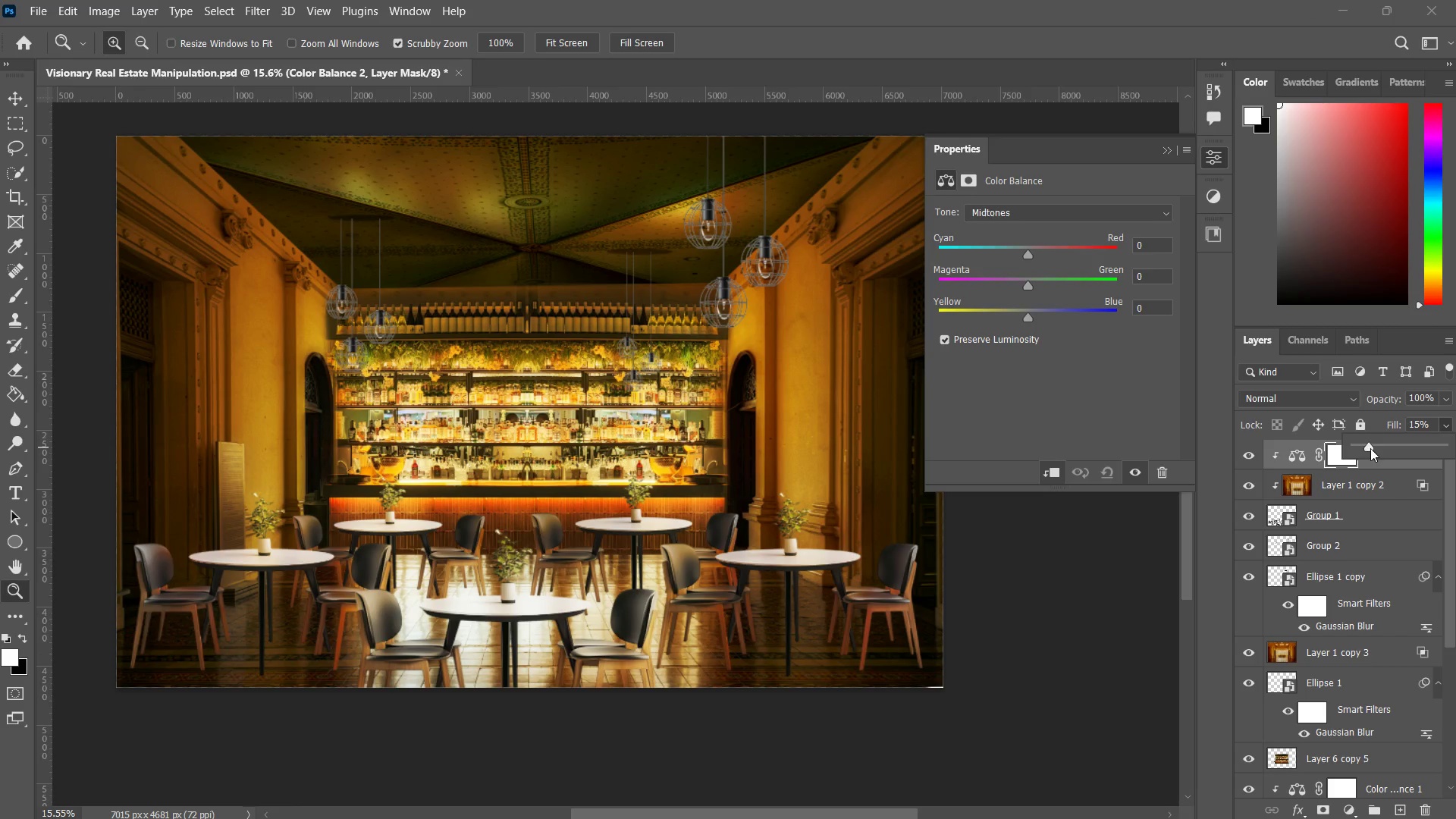 
left_click_drag(start_coordinate=[1373, 448], to_coordinate=[1437, 440])
 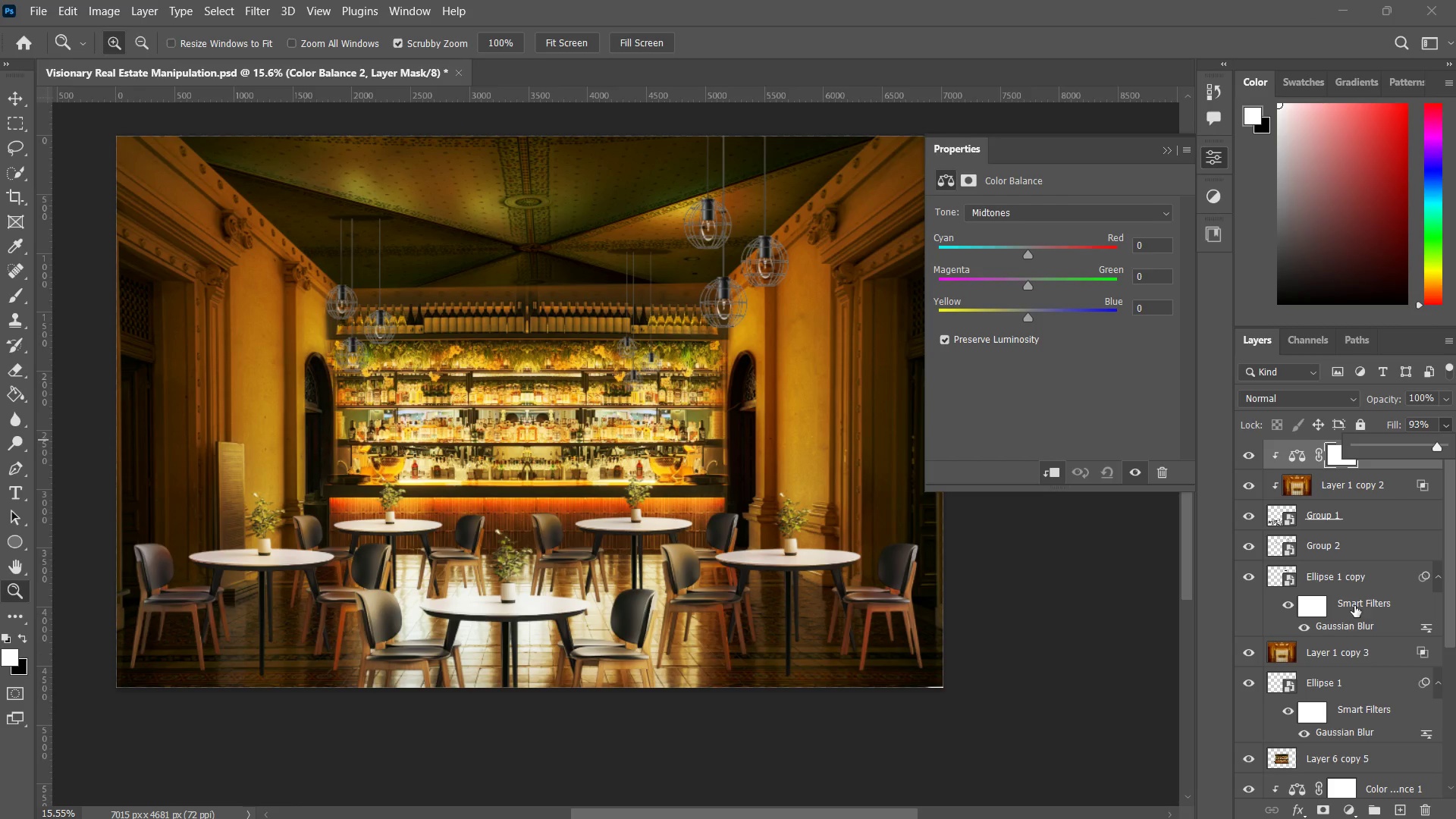 
left_click([1343, 652])
 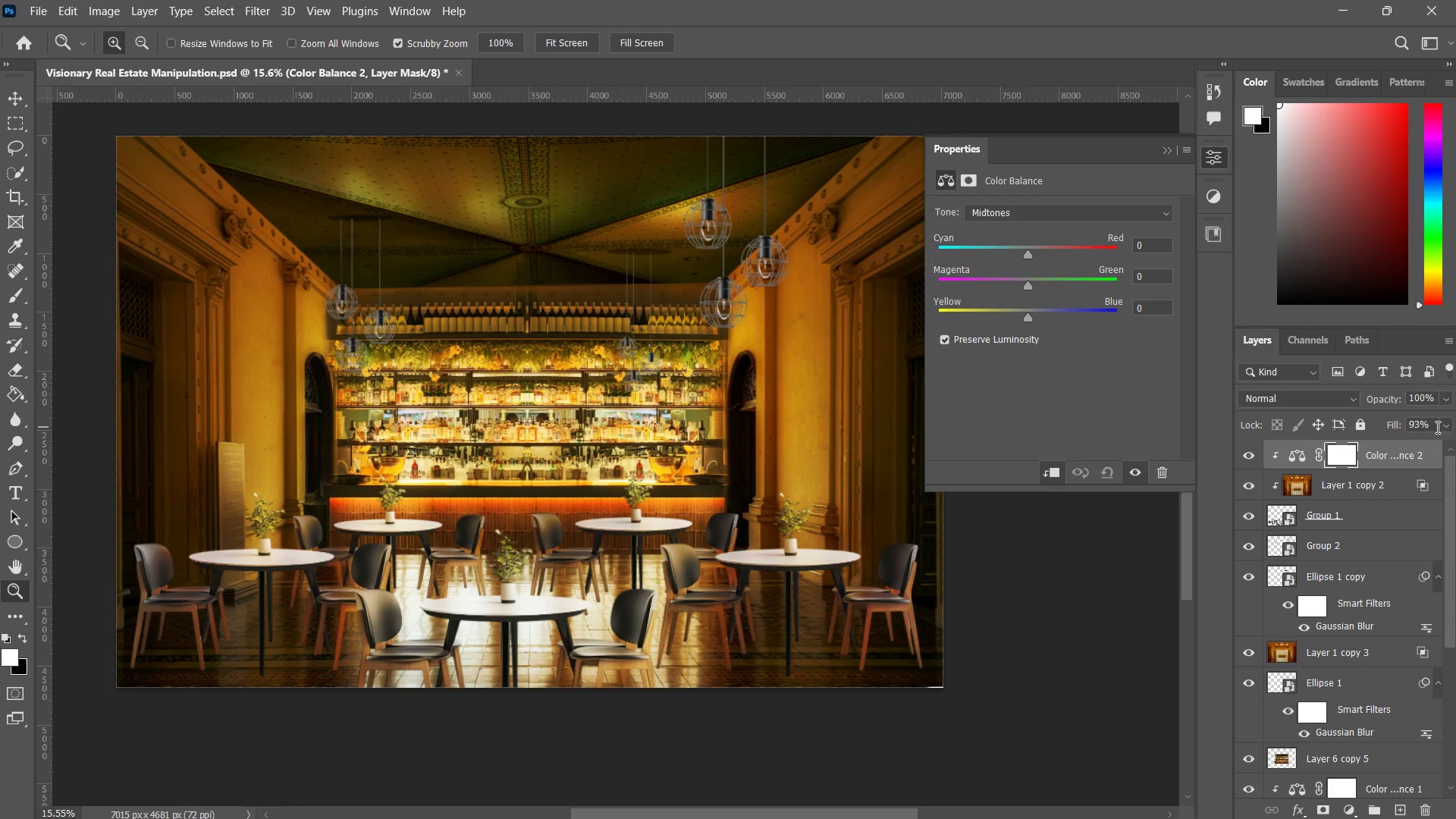 
left_click([1451, 424])
 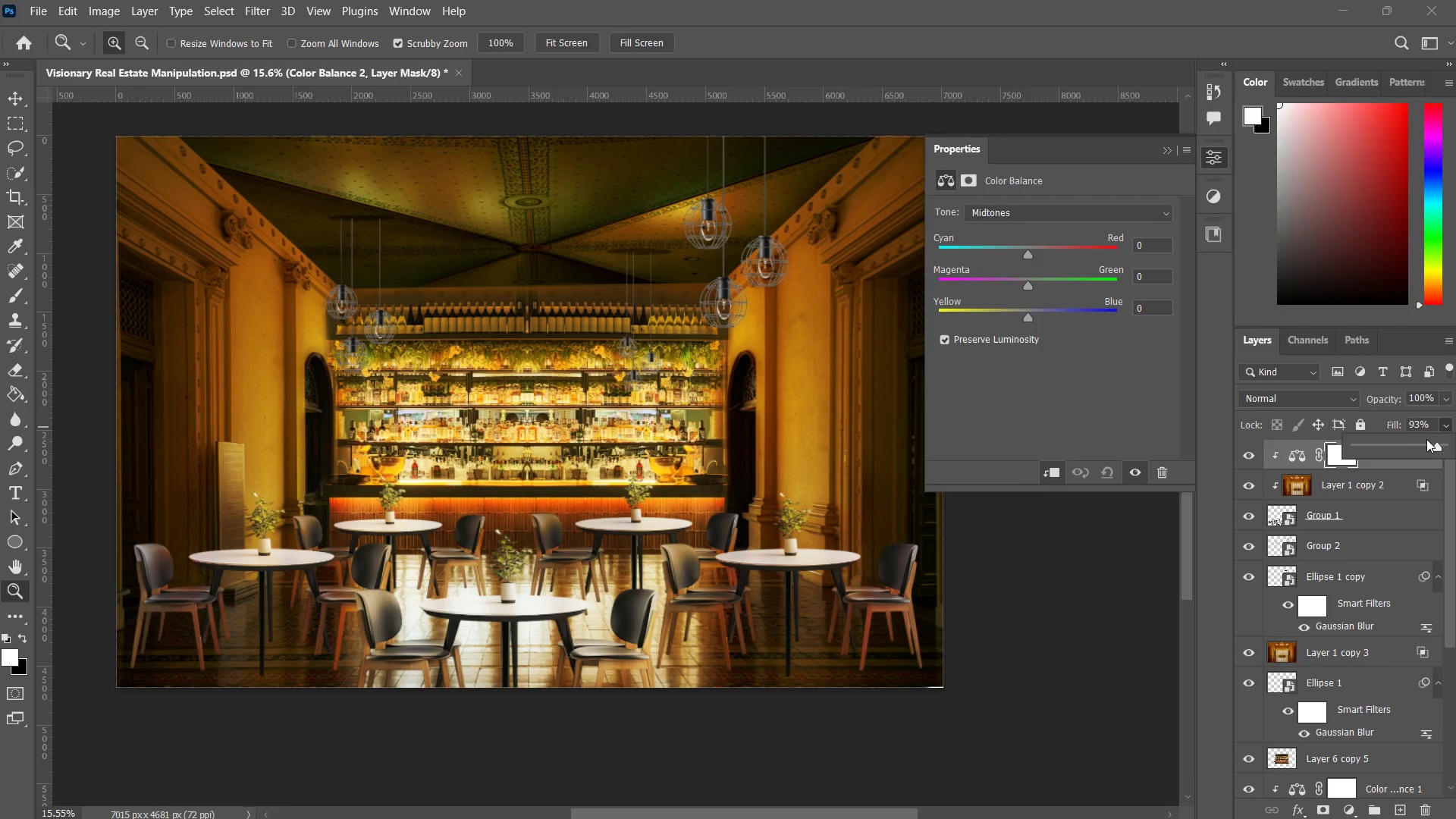 
left_click_drag(start_coordinate=[1430, 444], to_coordinate=[1446, 448])
 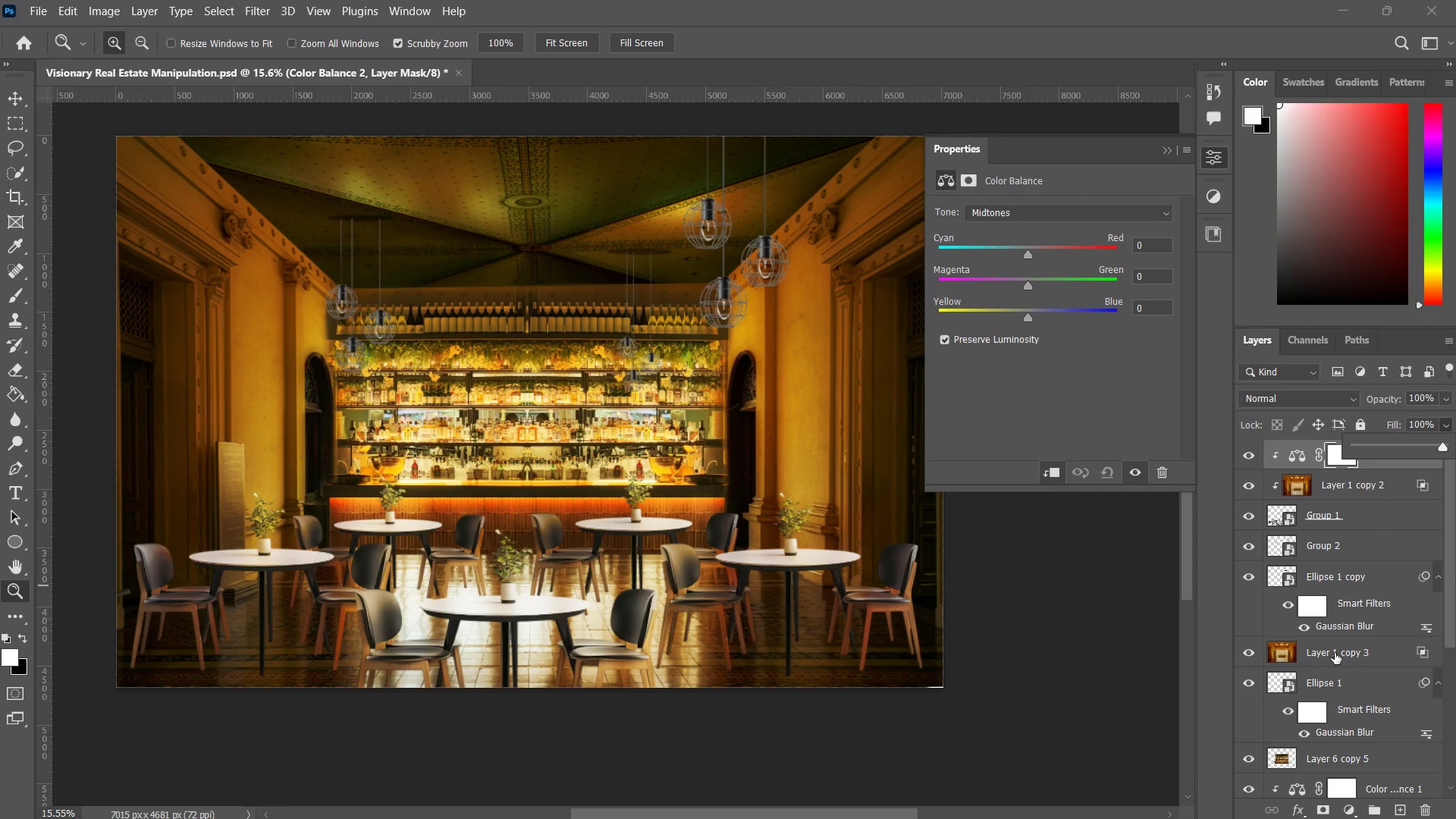 
left_click([1335, 653])
 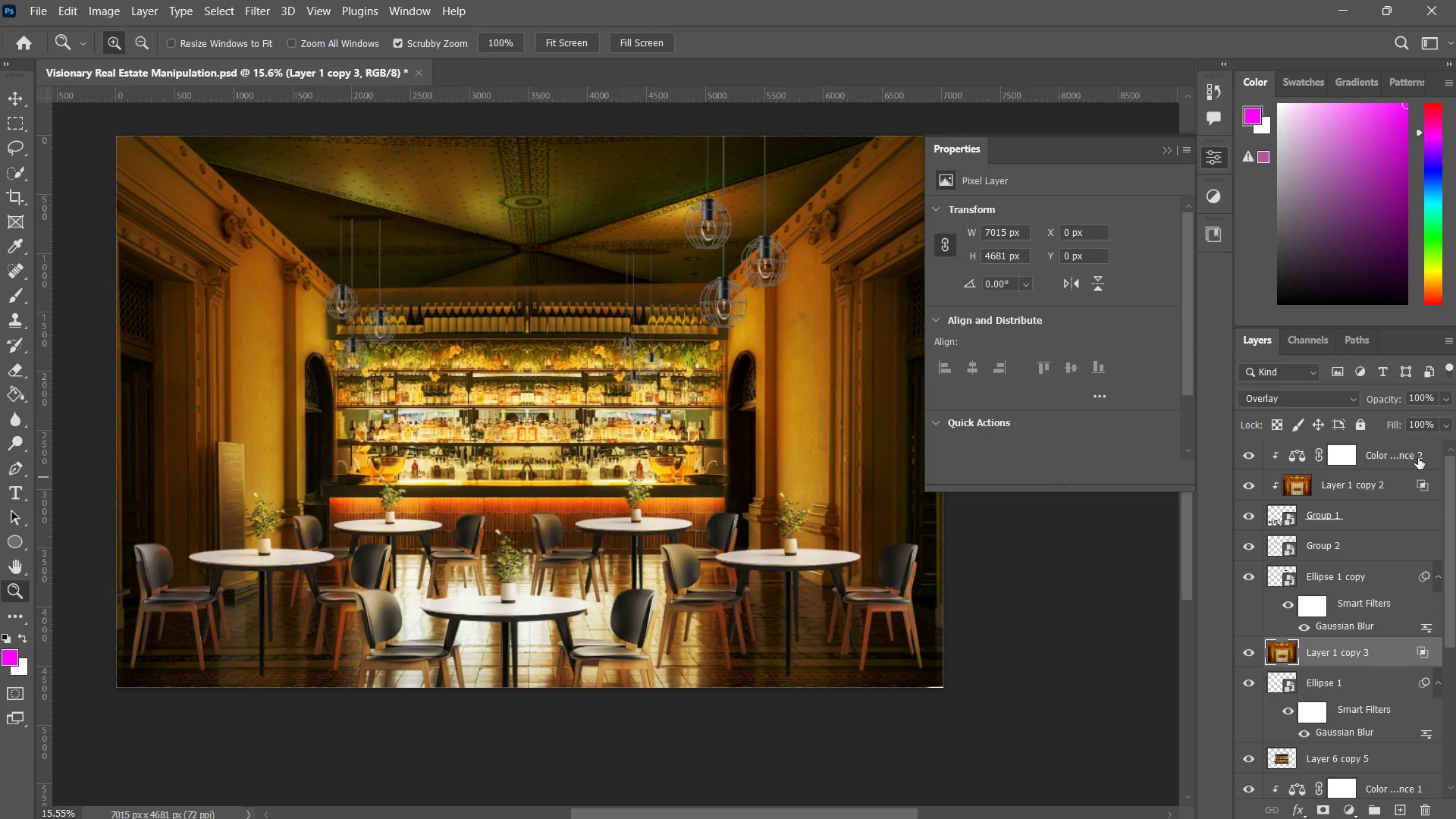 
left_click([1442, 427])
 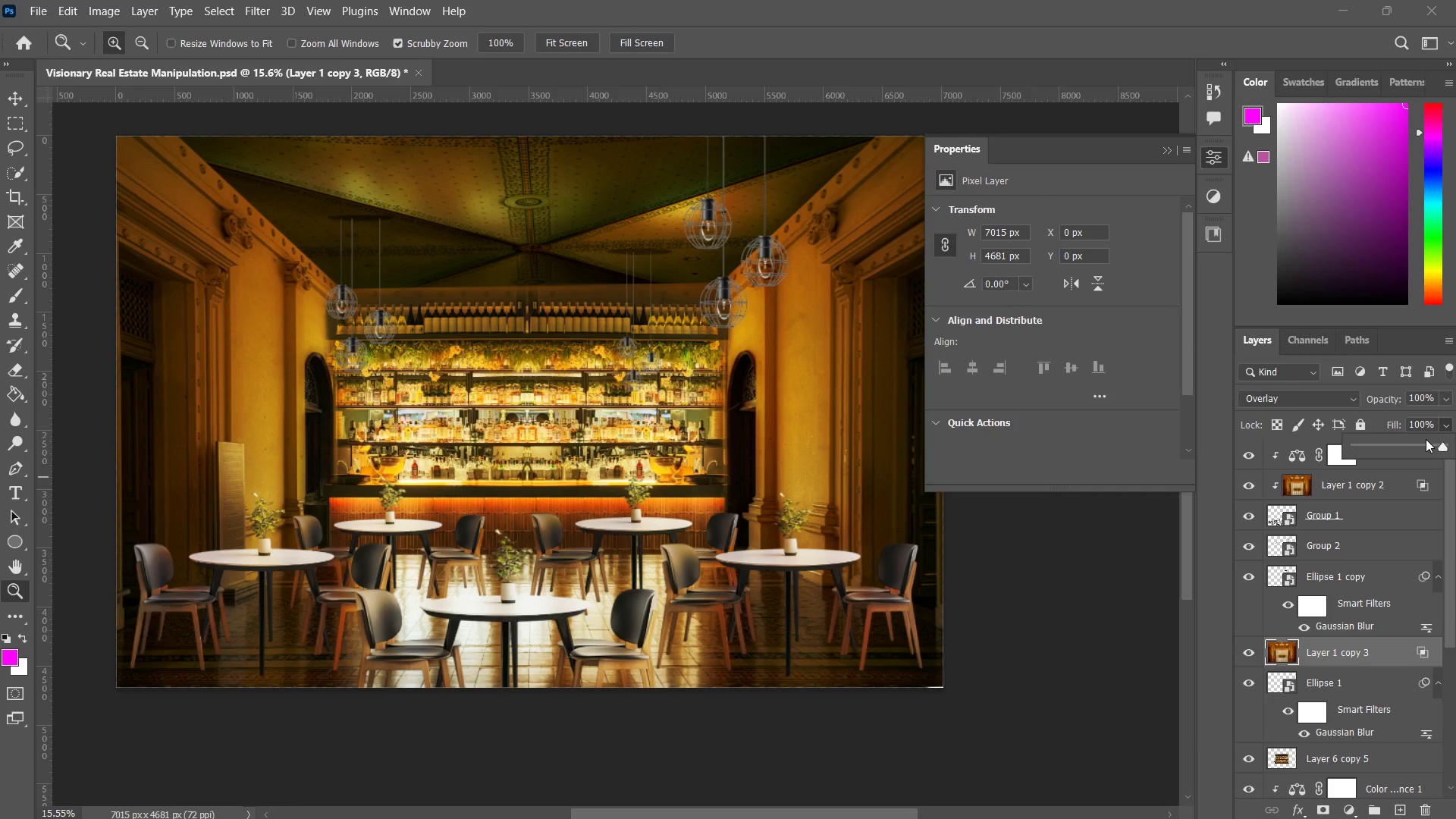 
left_click([1420, 446])
 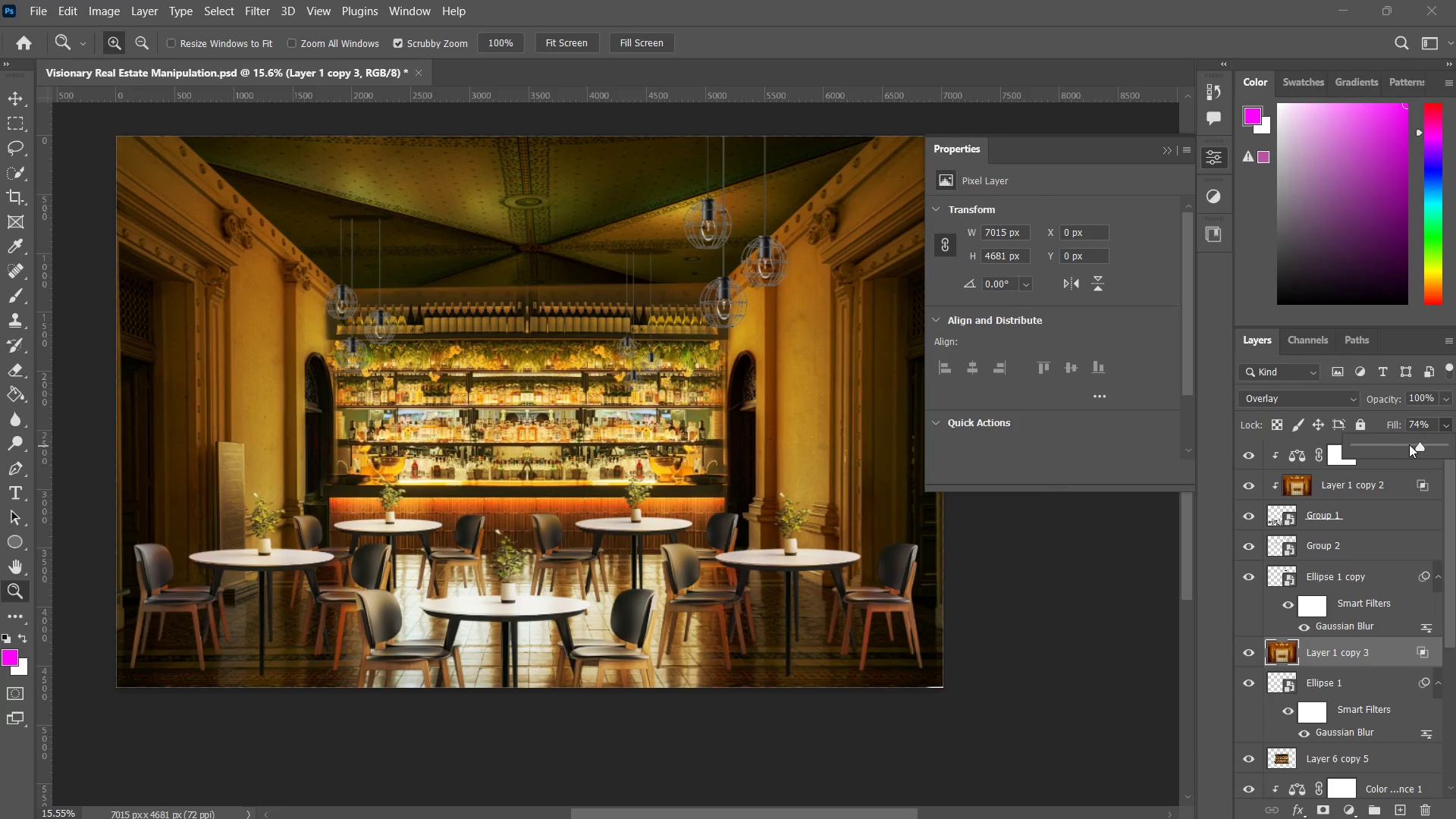 
left_click([1398, 445])
 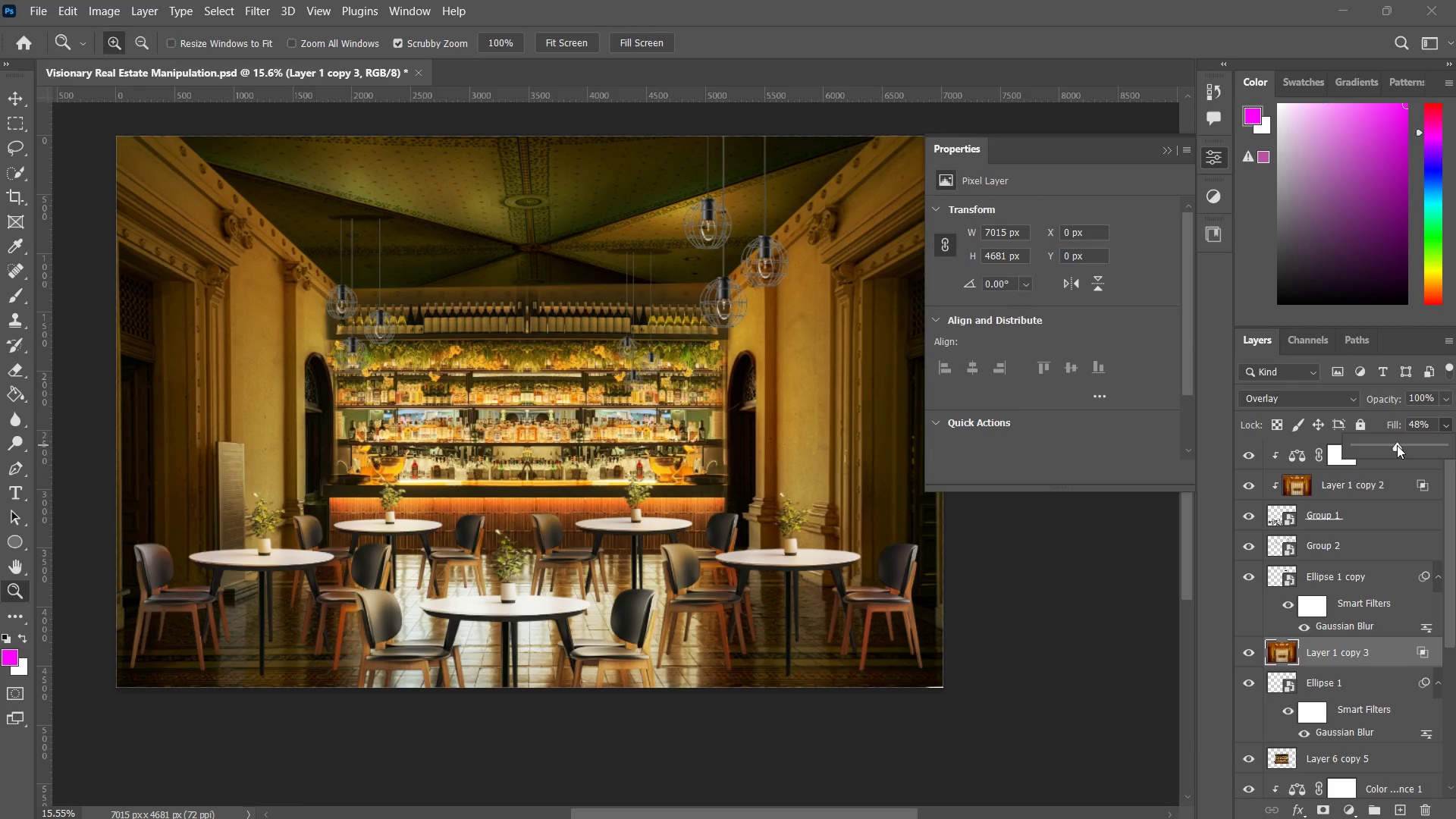 
left_click([1396, 444])
 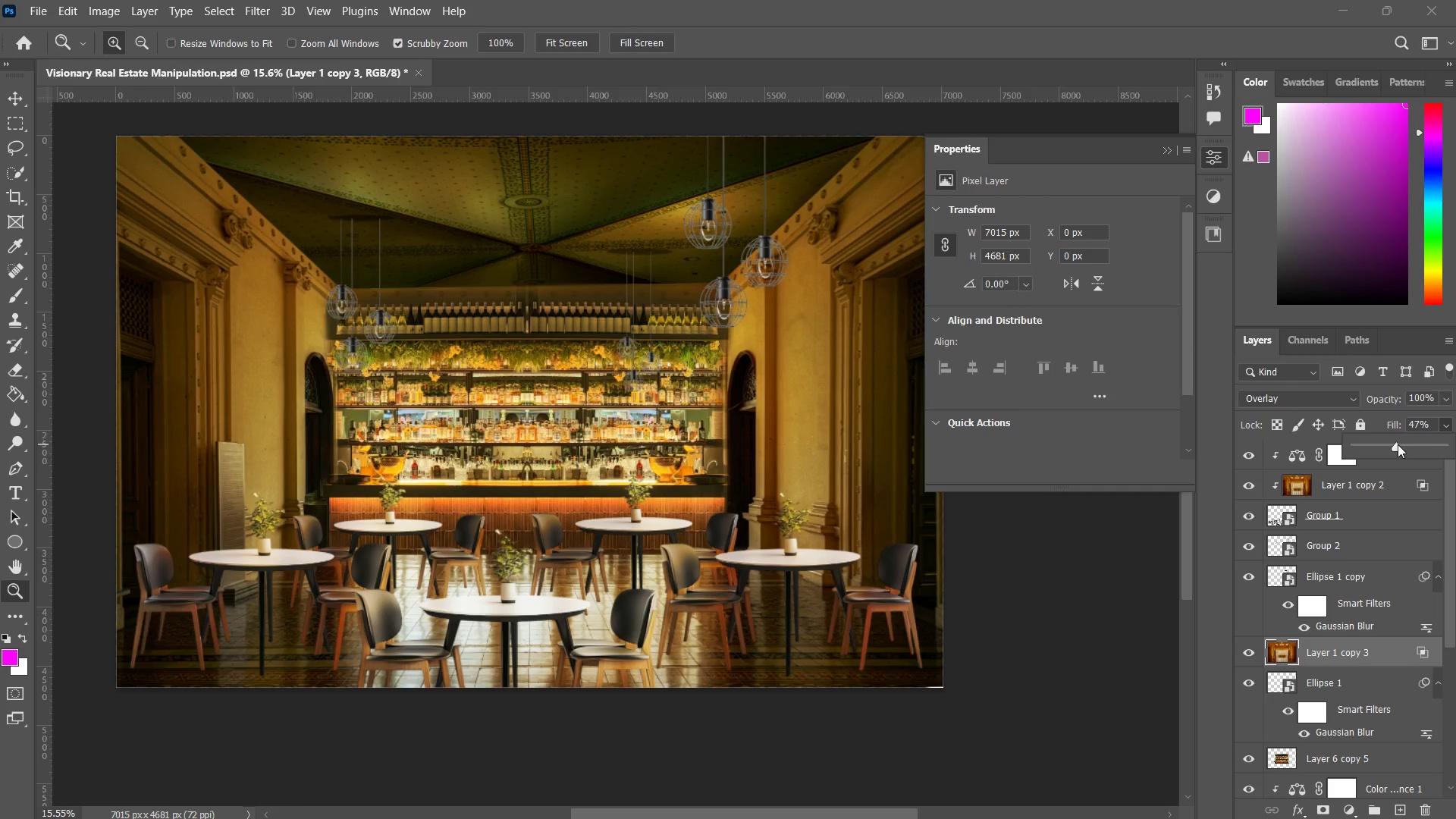 
left_click([1400, 444])
 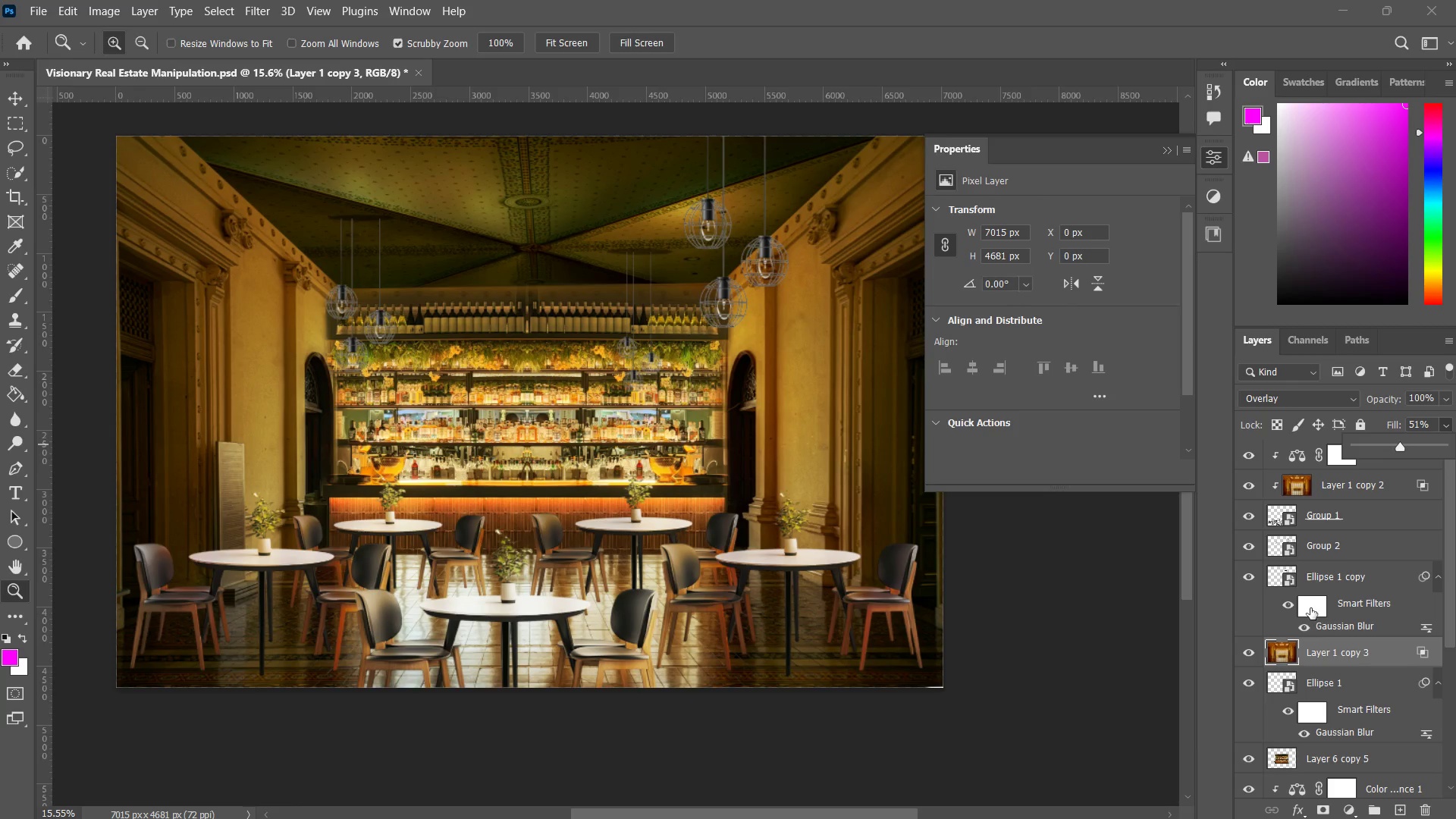 
left_click([1248, 679])
 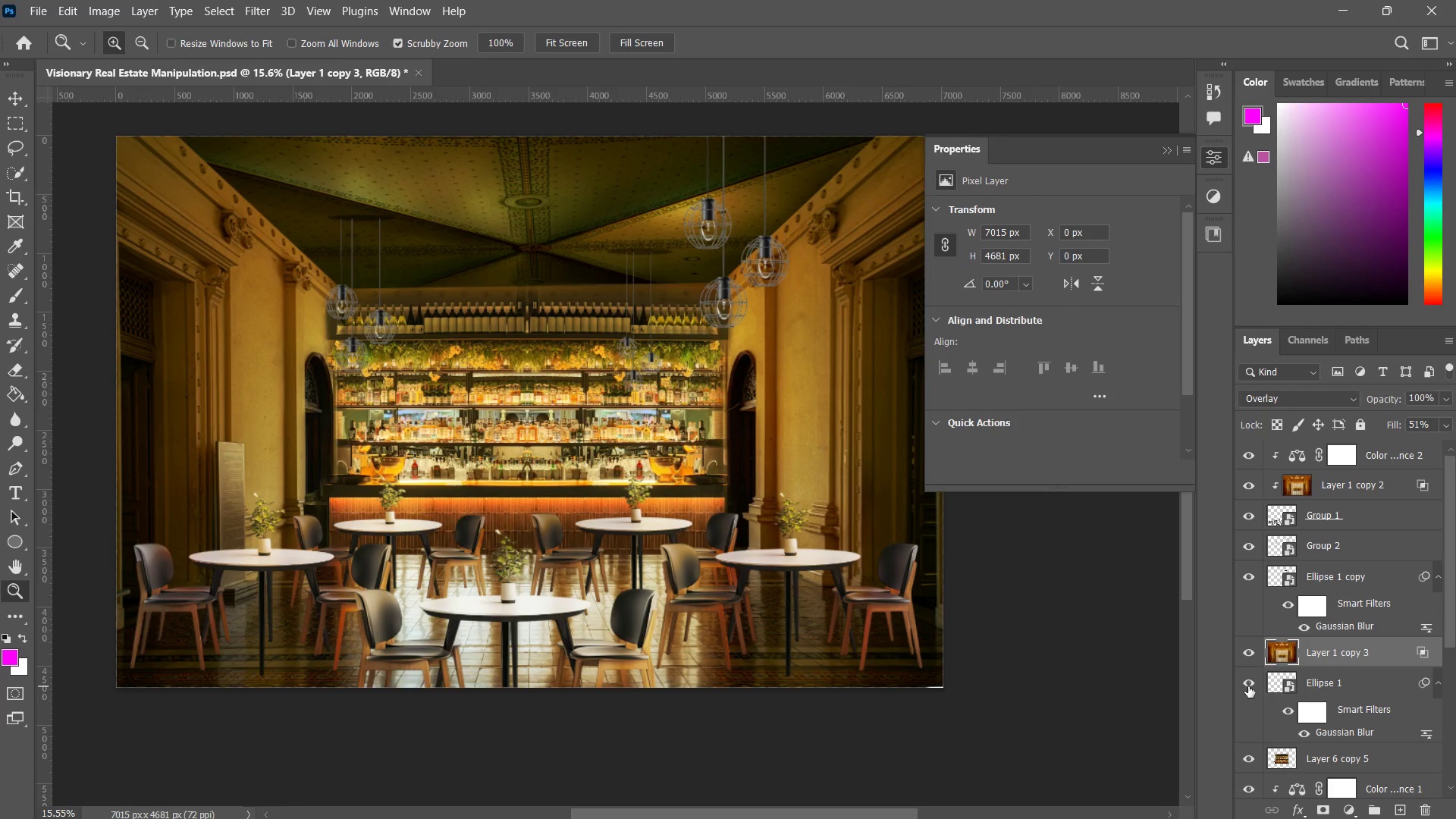 
left_click([1248, 686])
 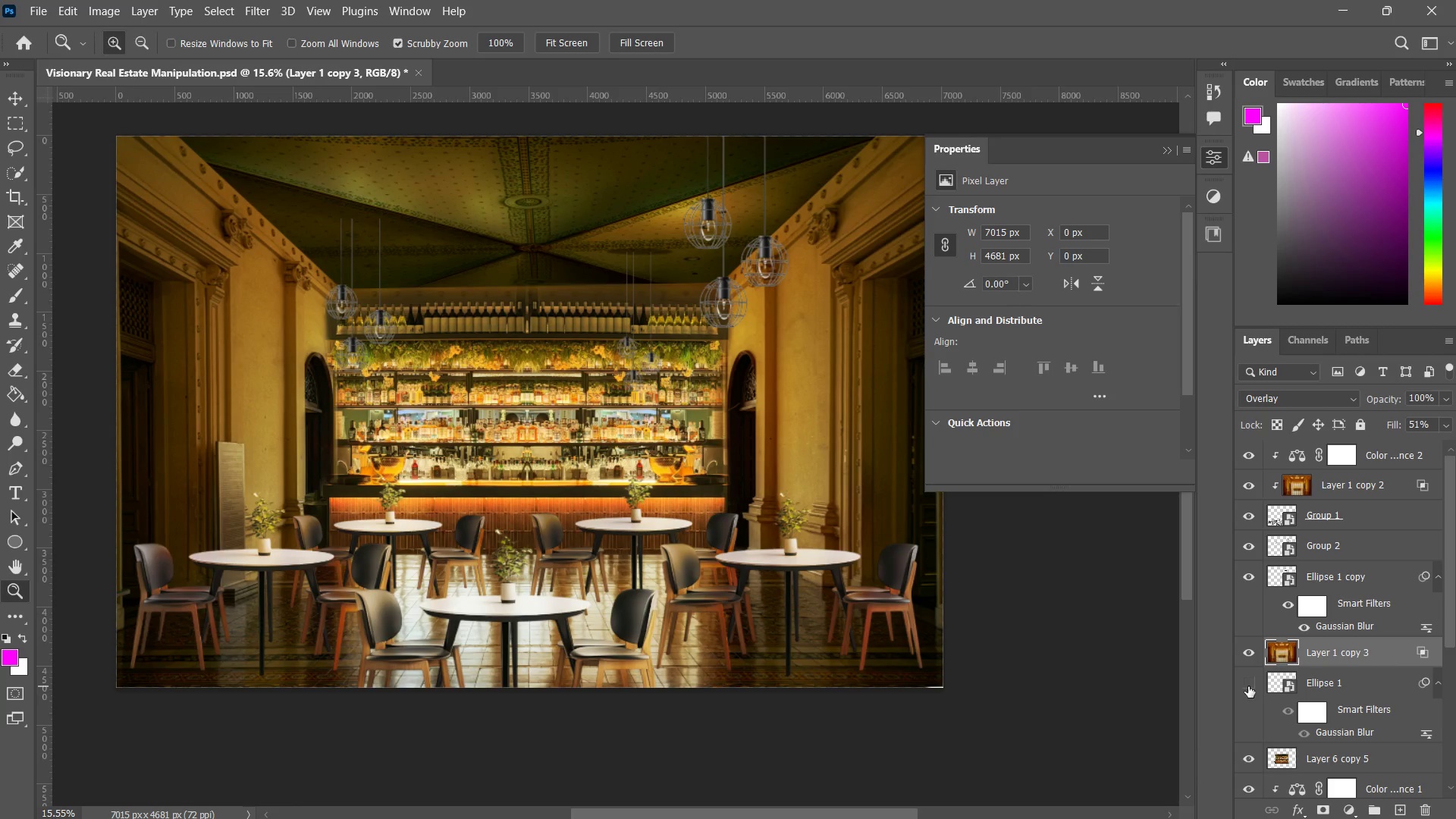 
left_click([1248, 686])
 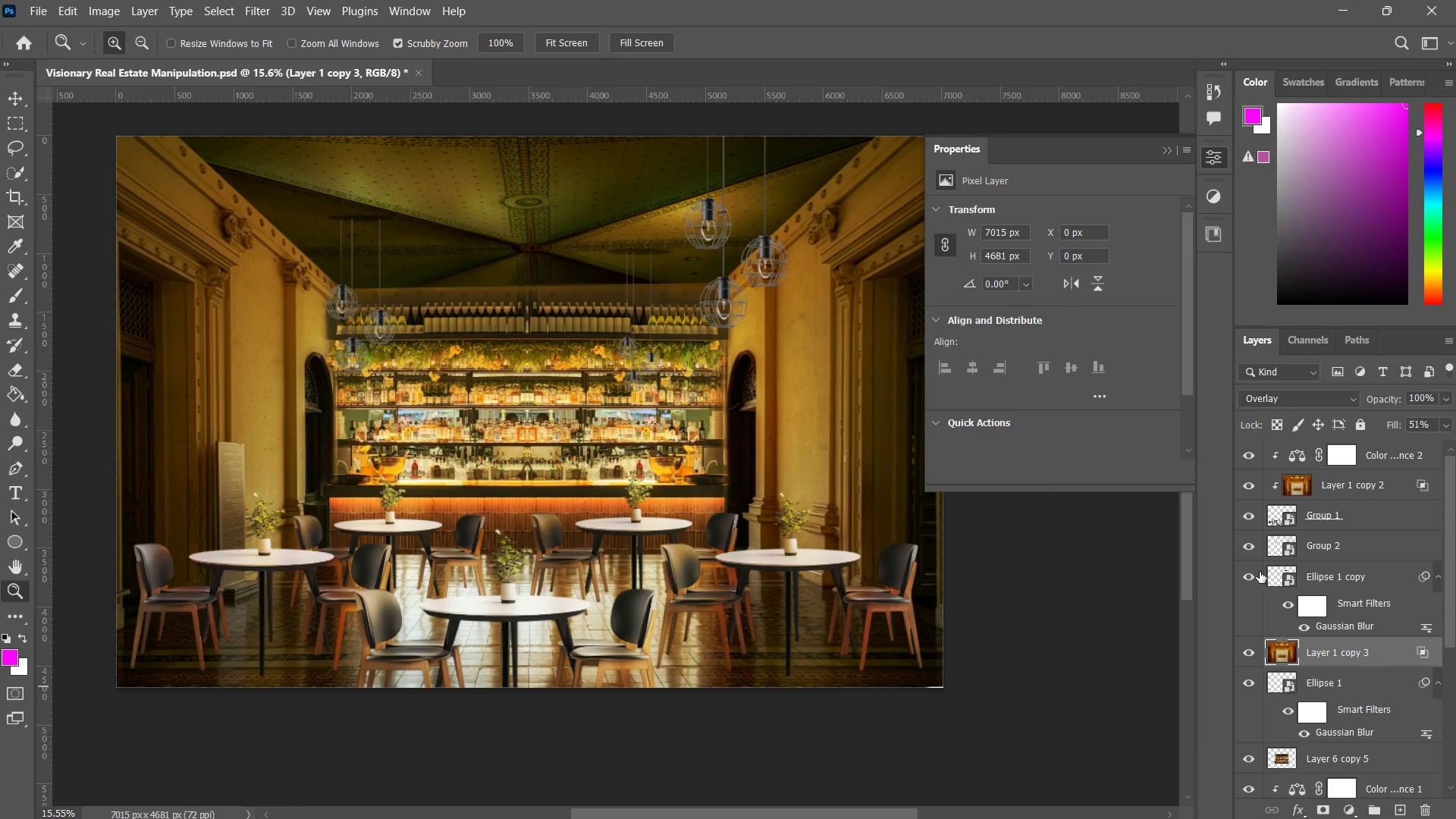 
left_click([1250, 557])
 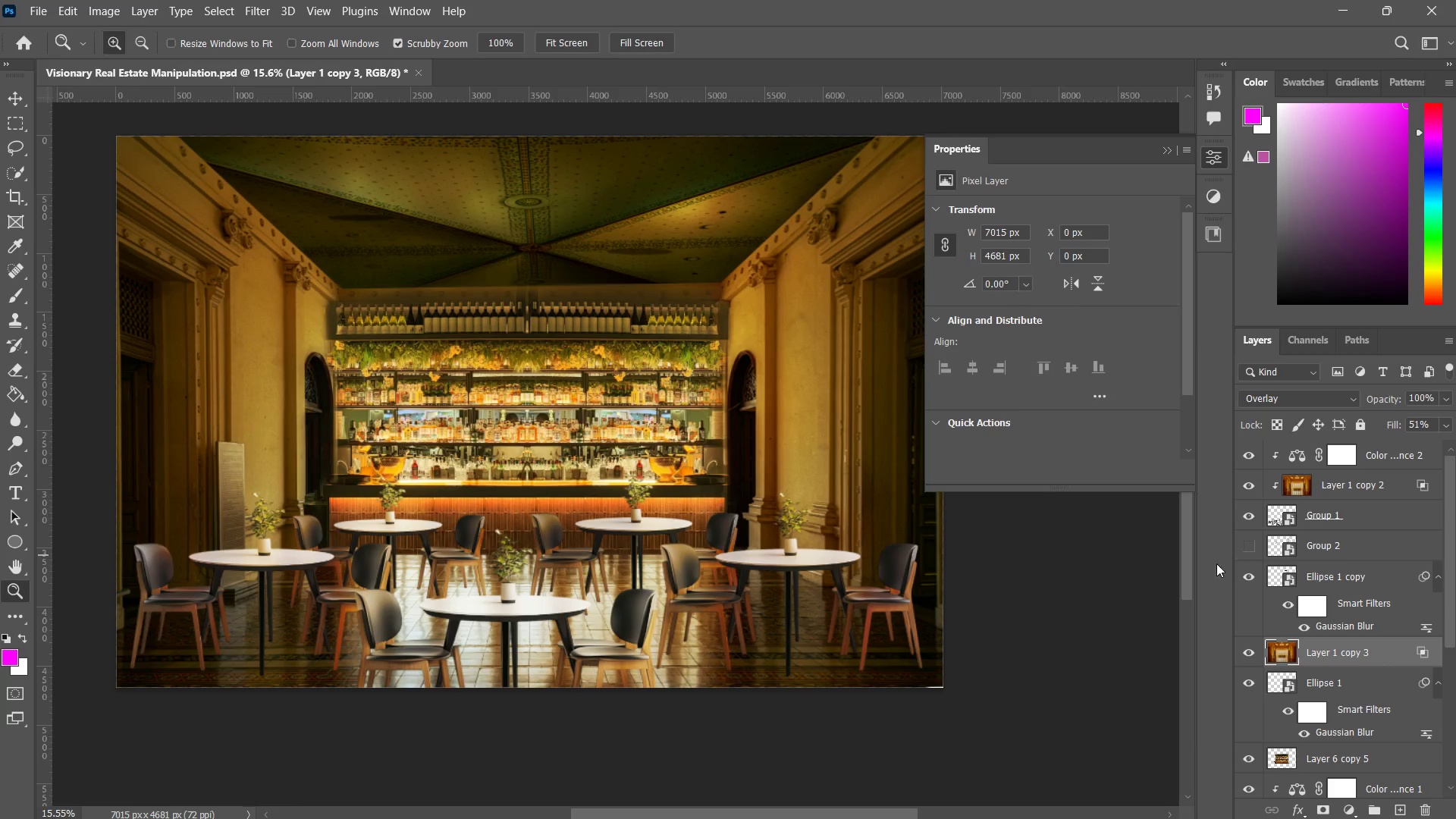 
left_click([1216, 563])
 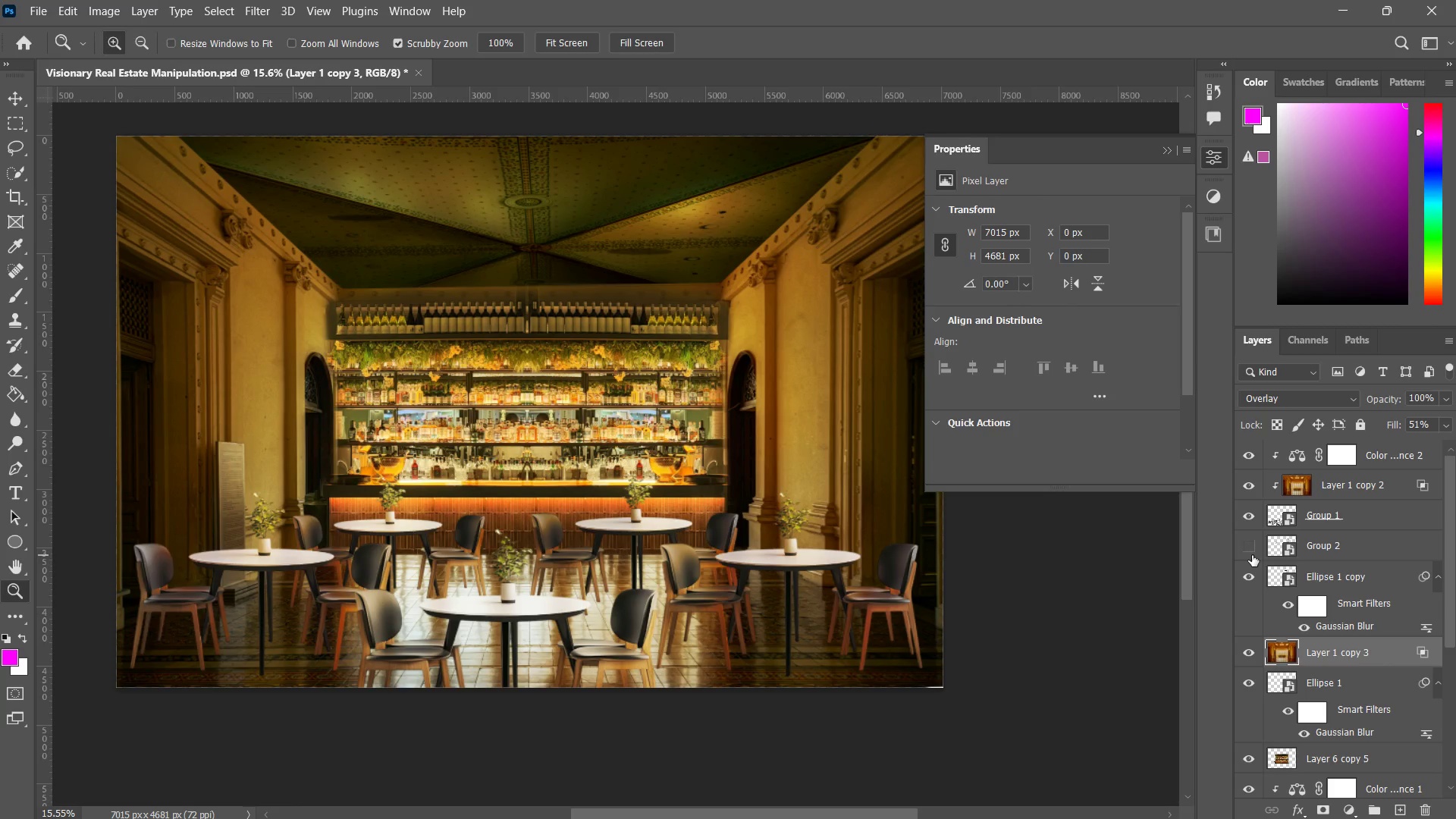 
left_click([1252, 553])
 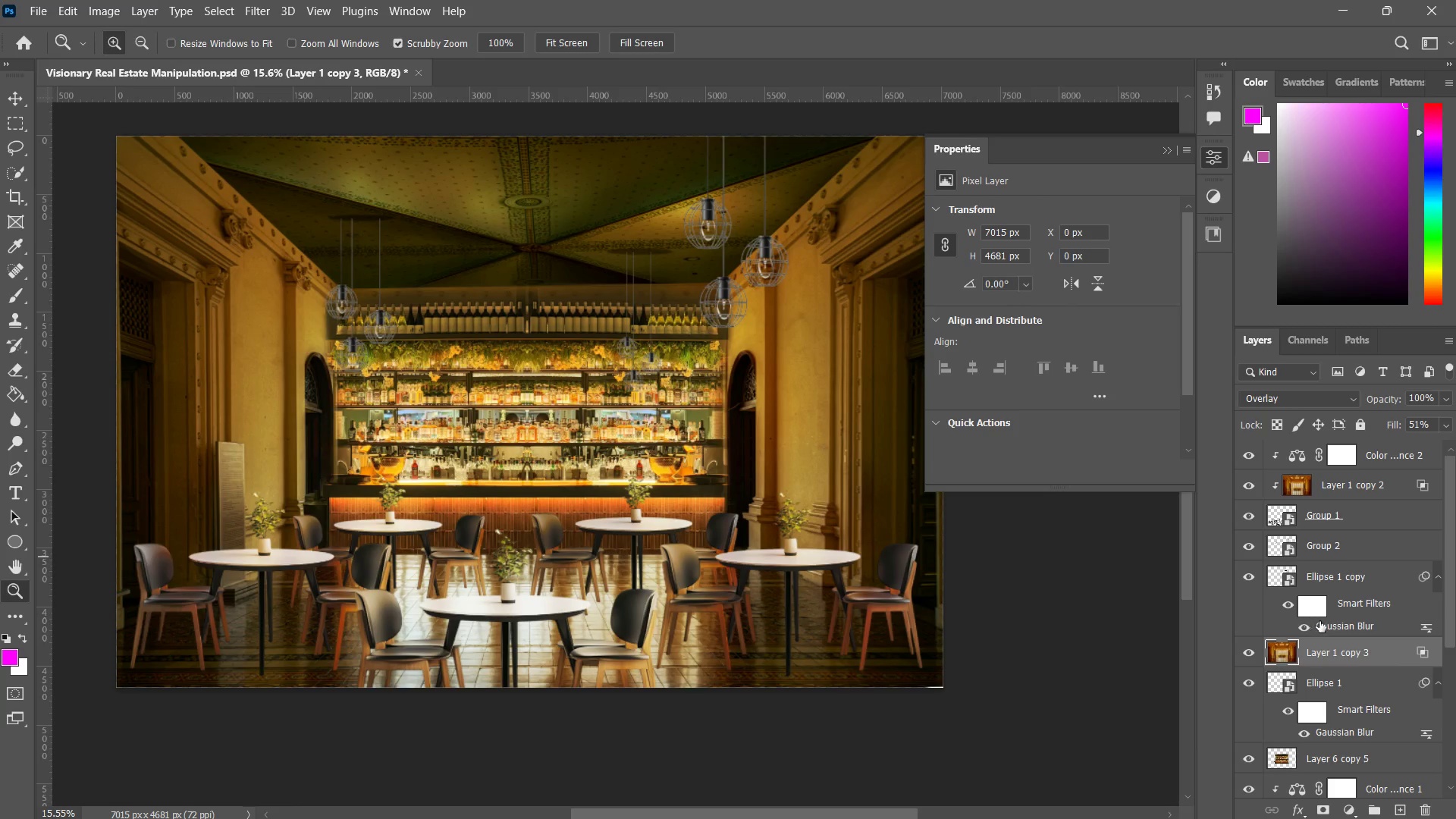 
key(Control+J)
 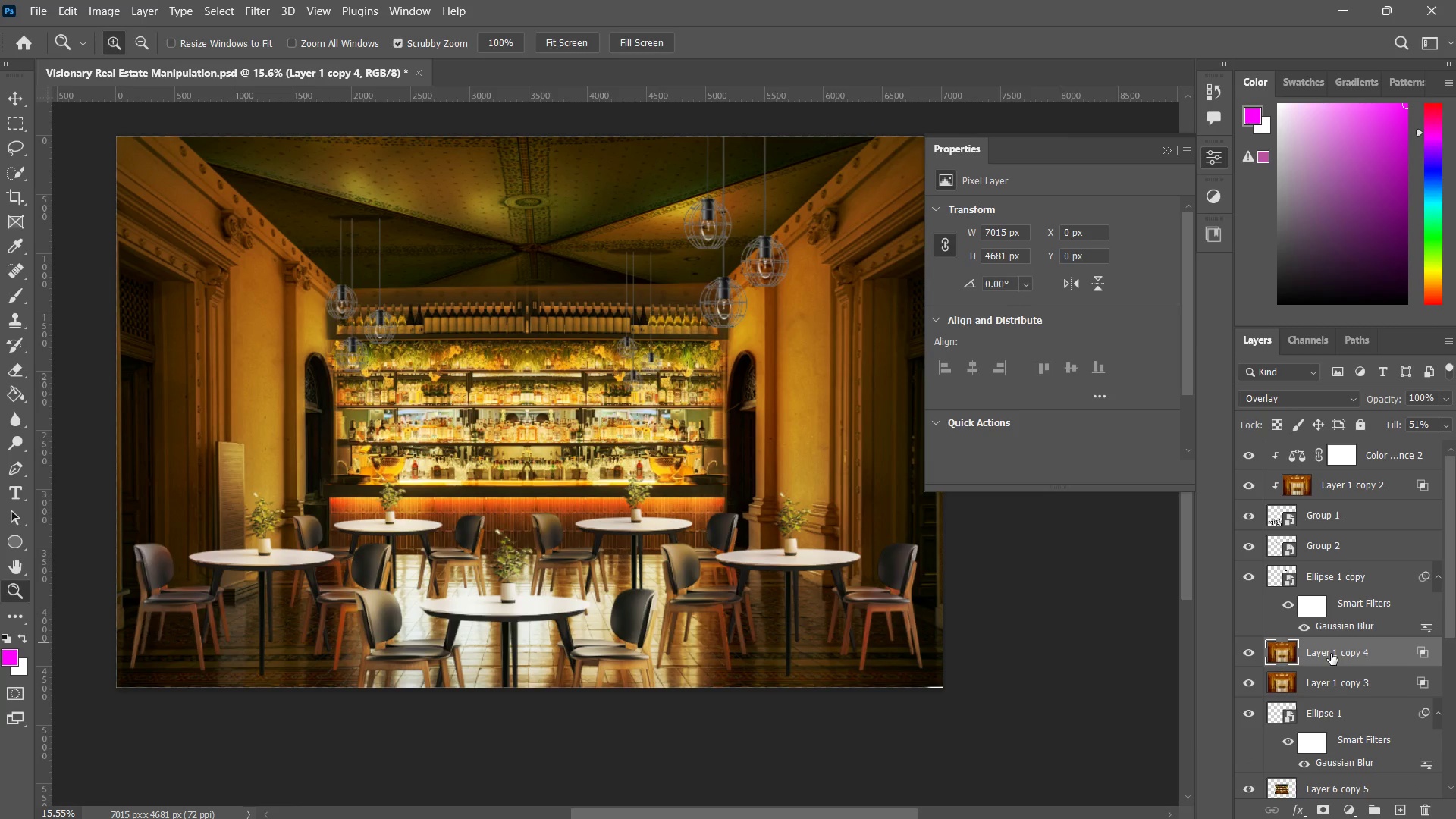 
left_click_drag(start_coordinate=[1331, 654], to_coordinate=[1326, 538])
 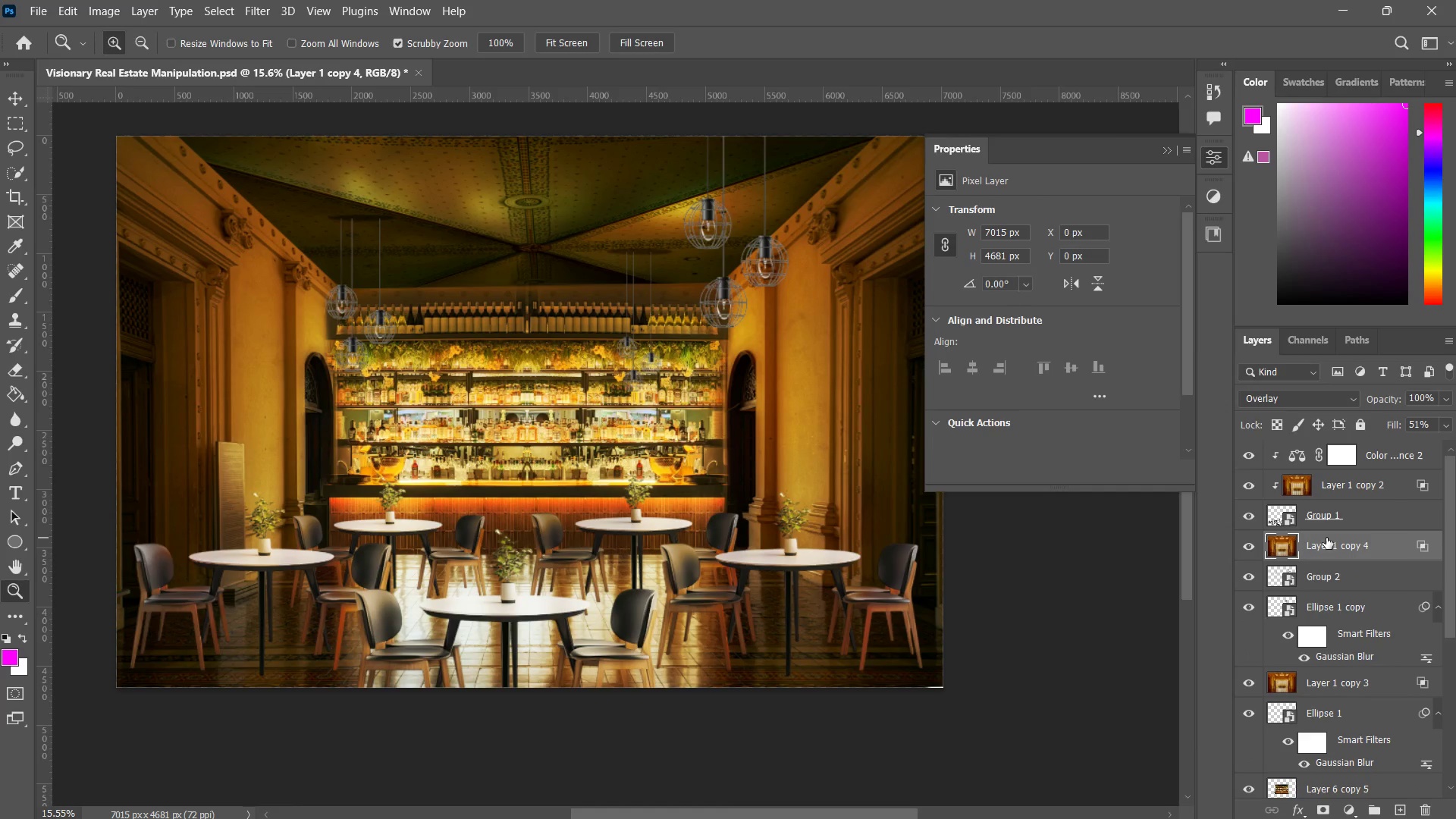 
right_click([1326, 538])
 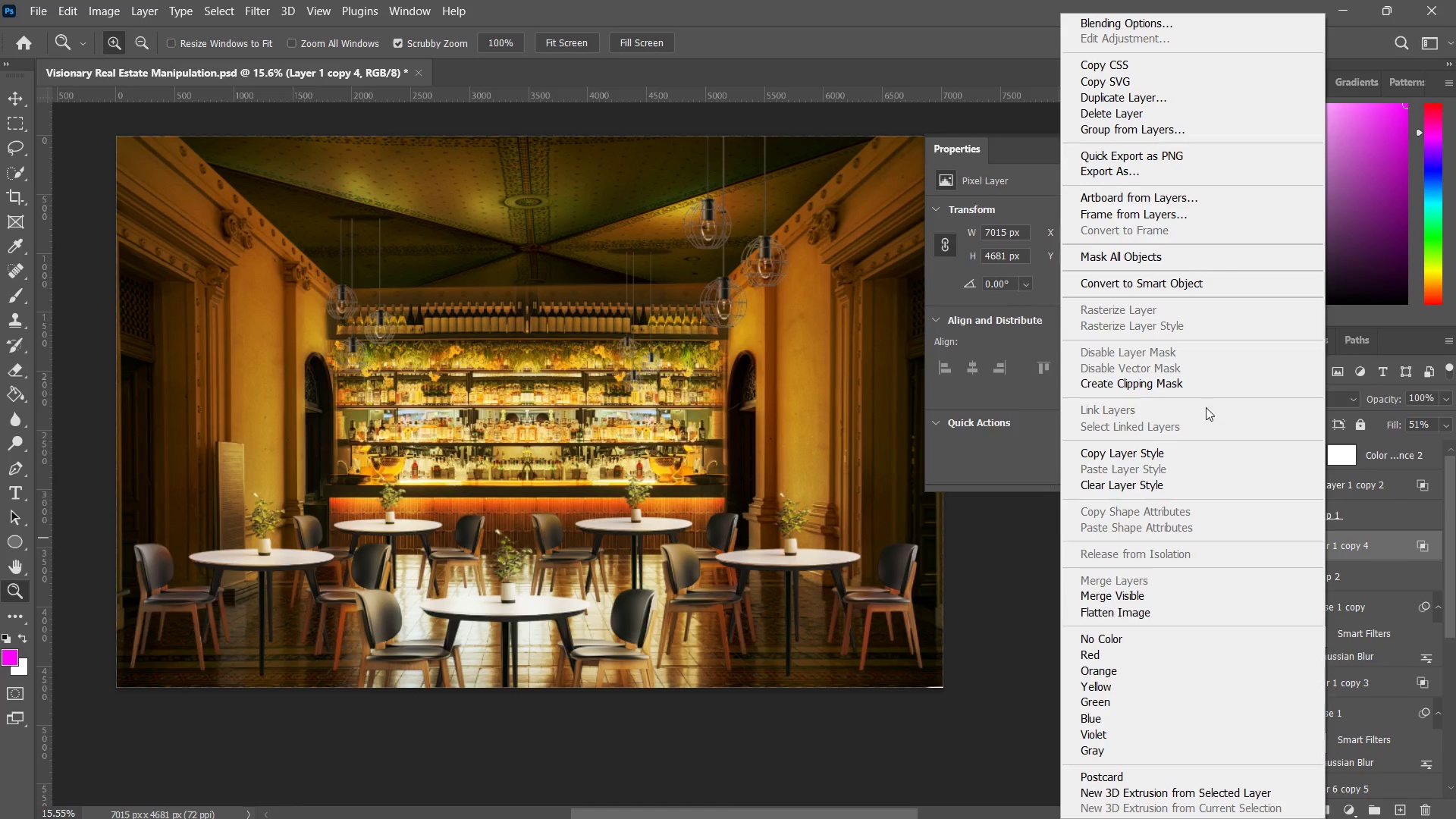 
left_click([1192, 388])
 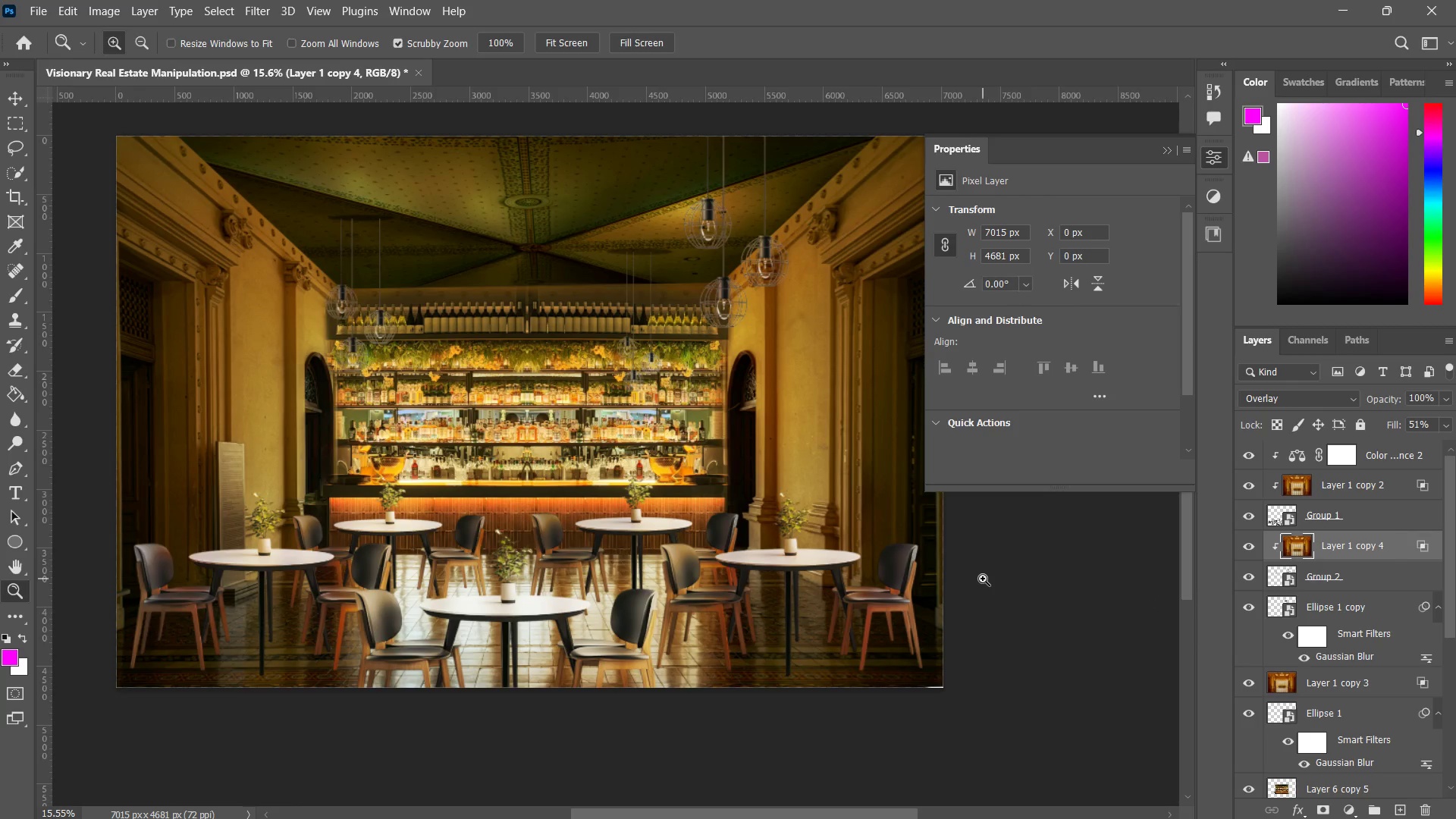 
left_click([1248, 547])
 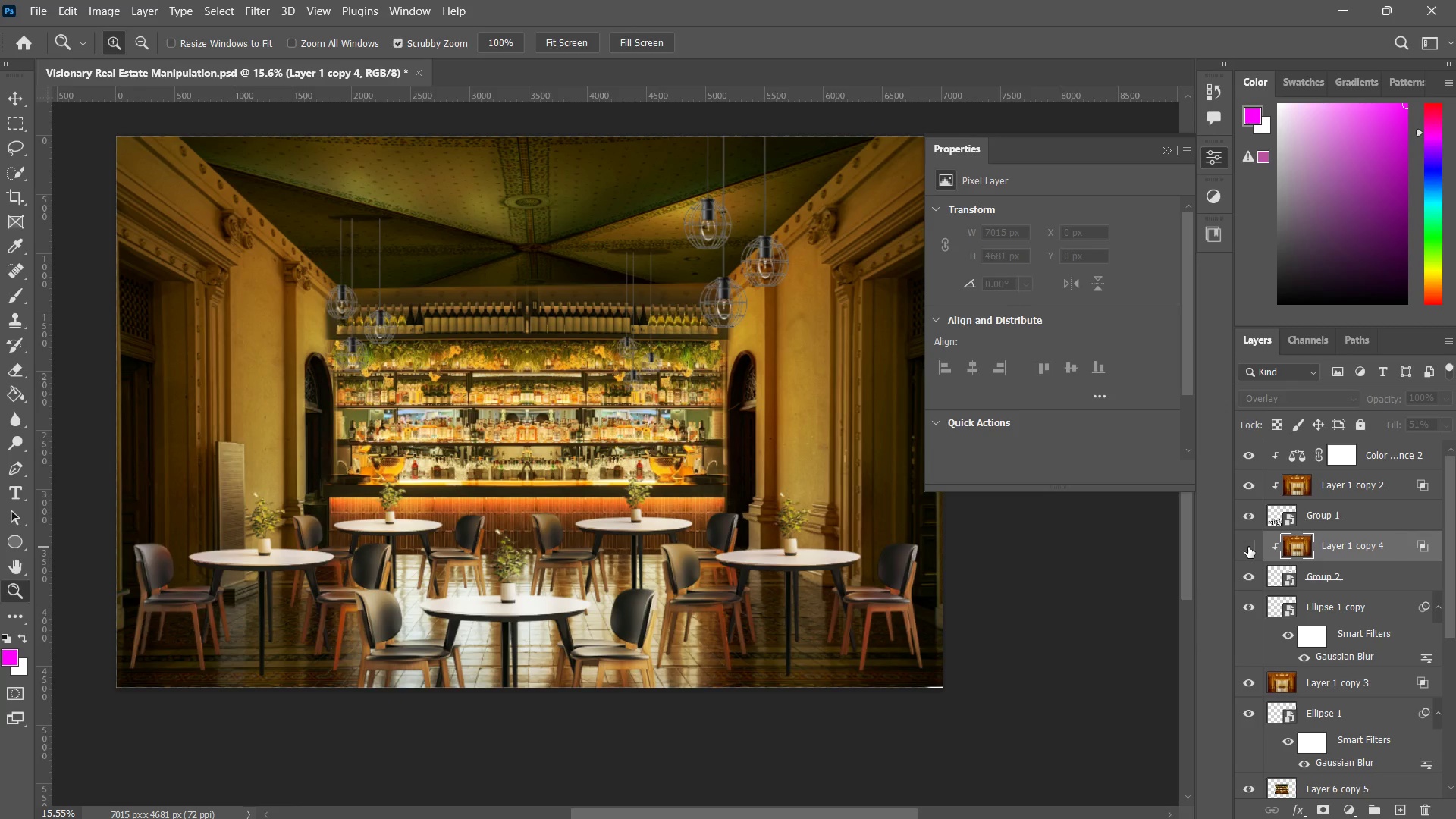 
left_click([1248, 547])
 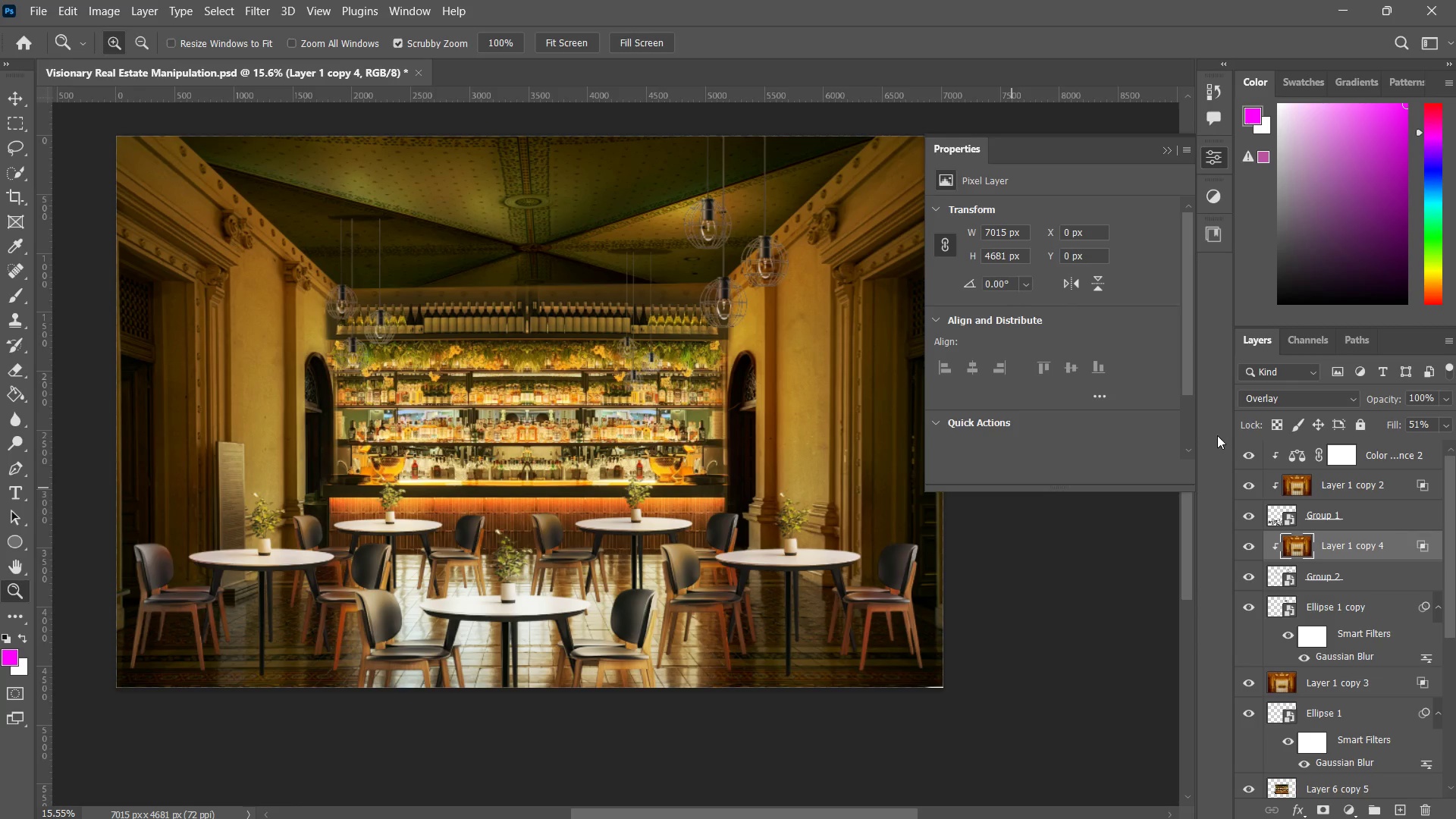 
left_click_drag(start_coordinate=[726, 216], to_coordinate=[745, 197])
 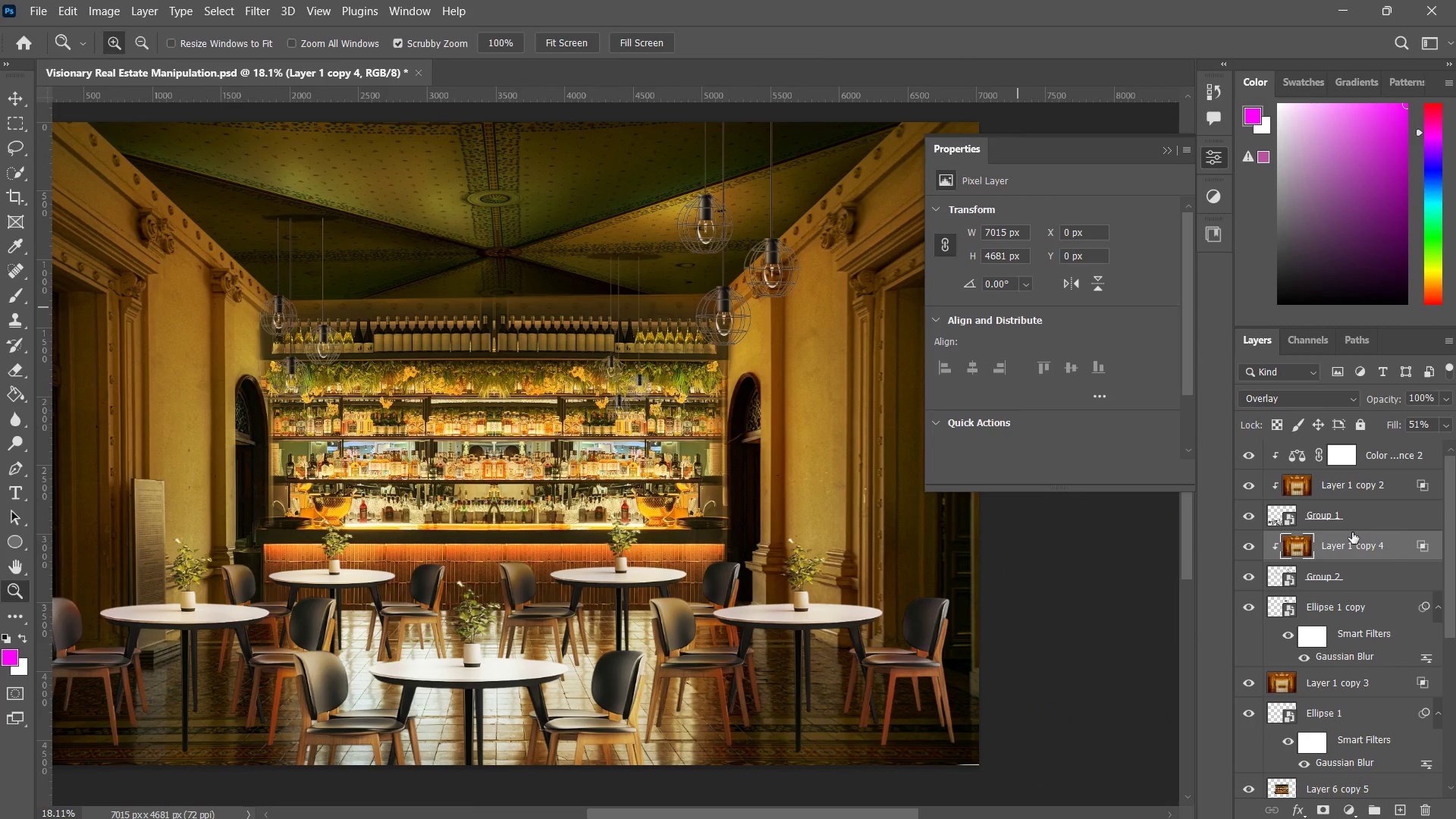 
left_click([1318, 406])
 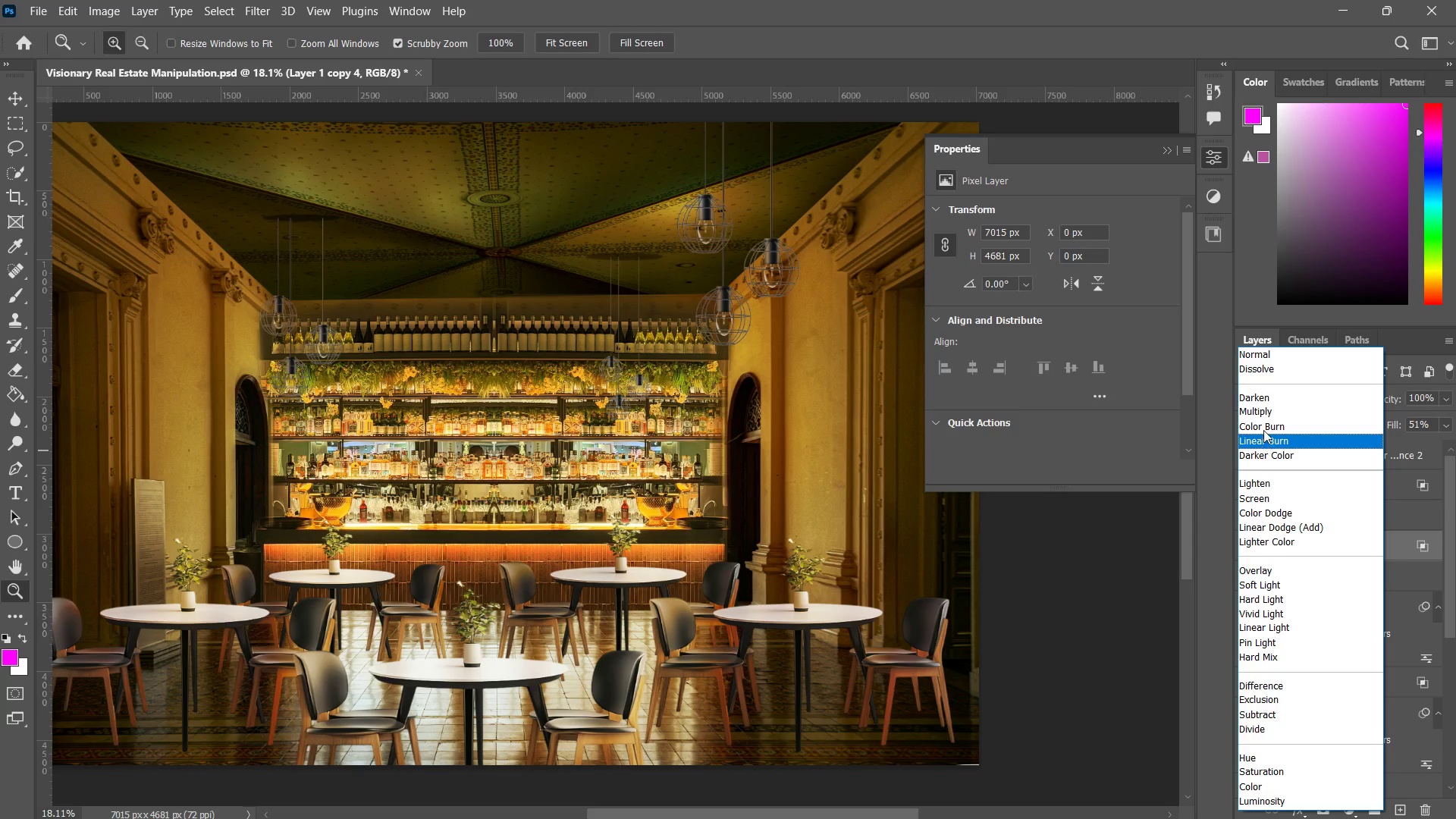 
wait(6.58)
 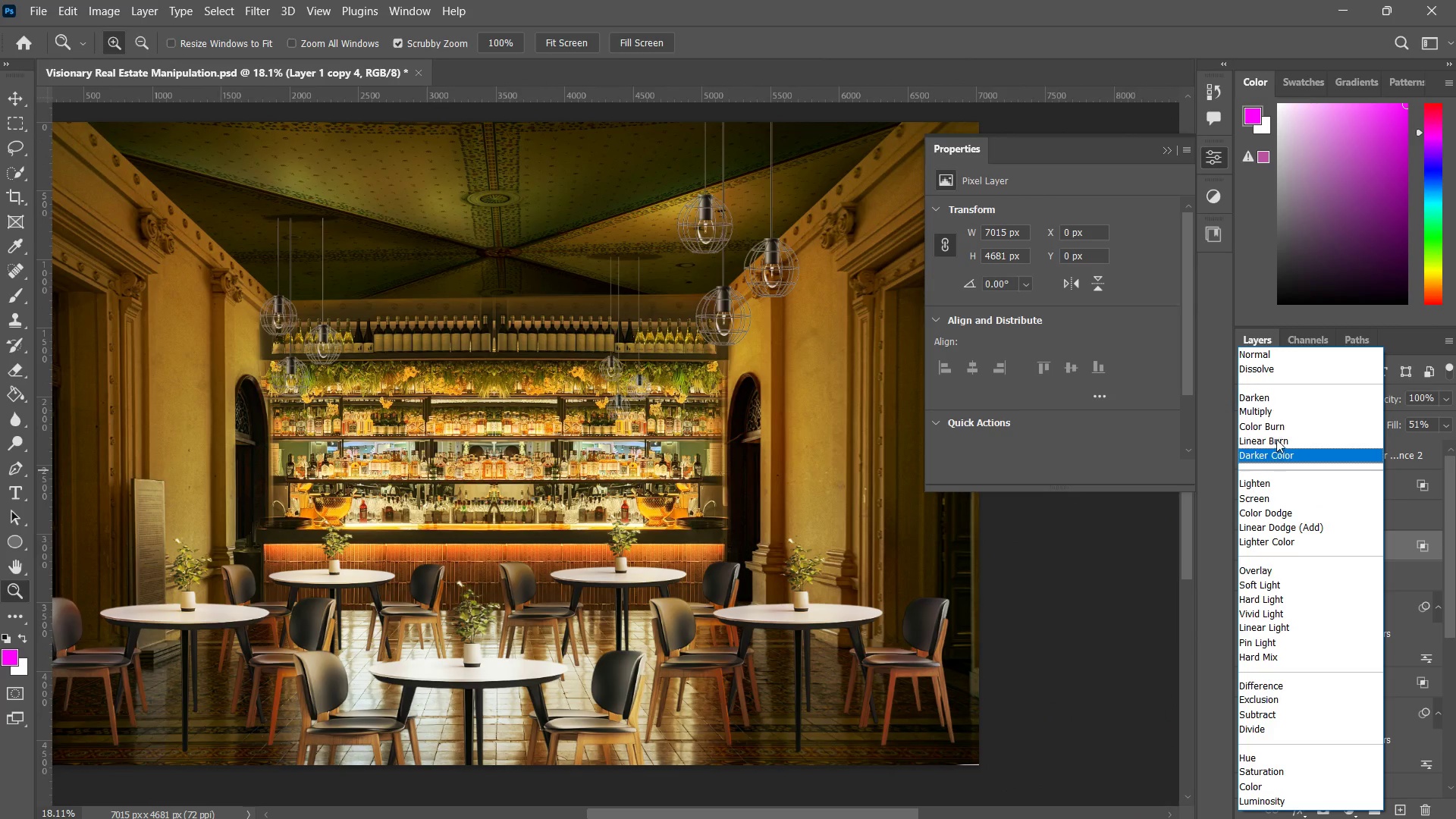 
left_click([1264, 422])
 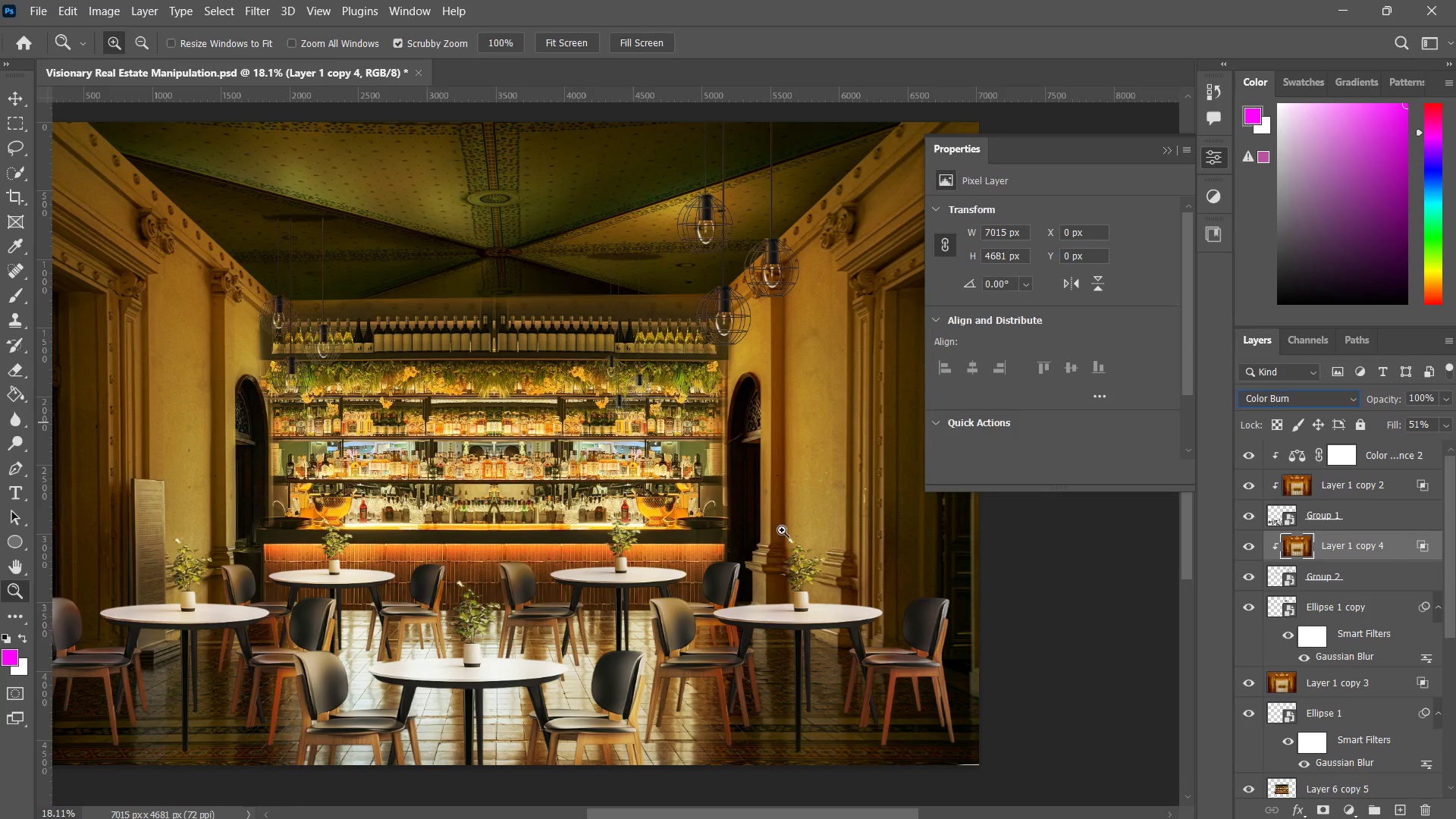 
left_click_drag(start_coordinate=[774, 522], to_coordinate=[766, 532])
 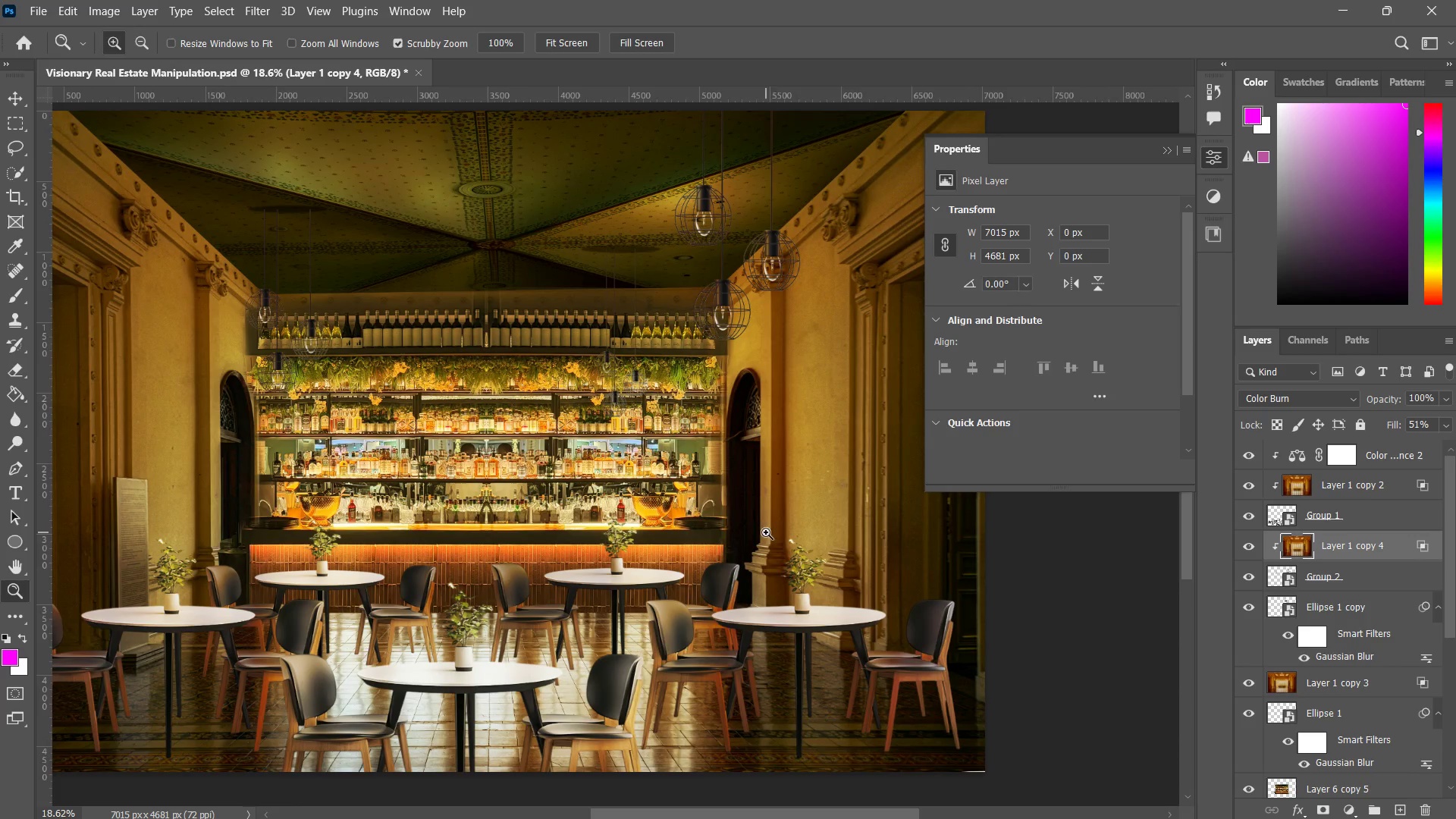 
left_click_drag(start_coordinate=[752, 526], to_coordinate=[740, 532])